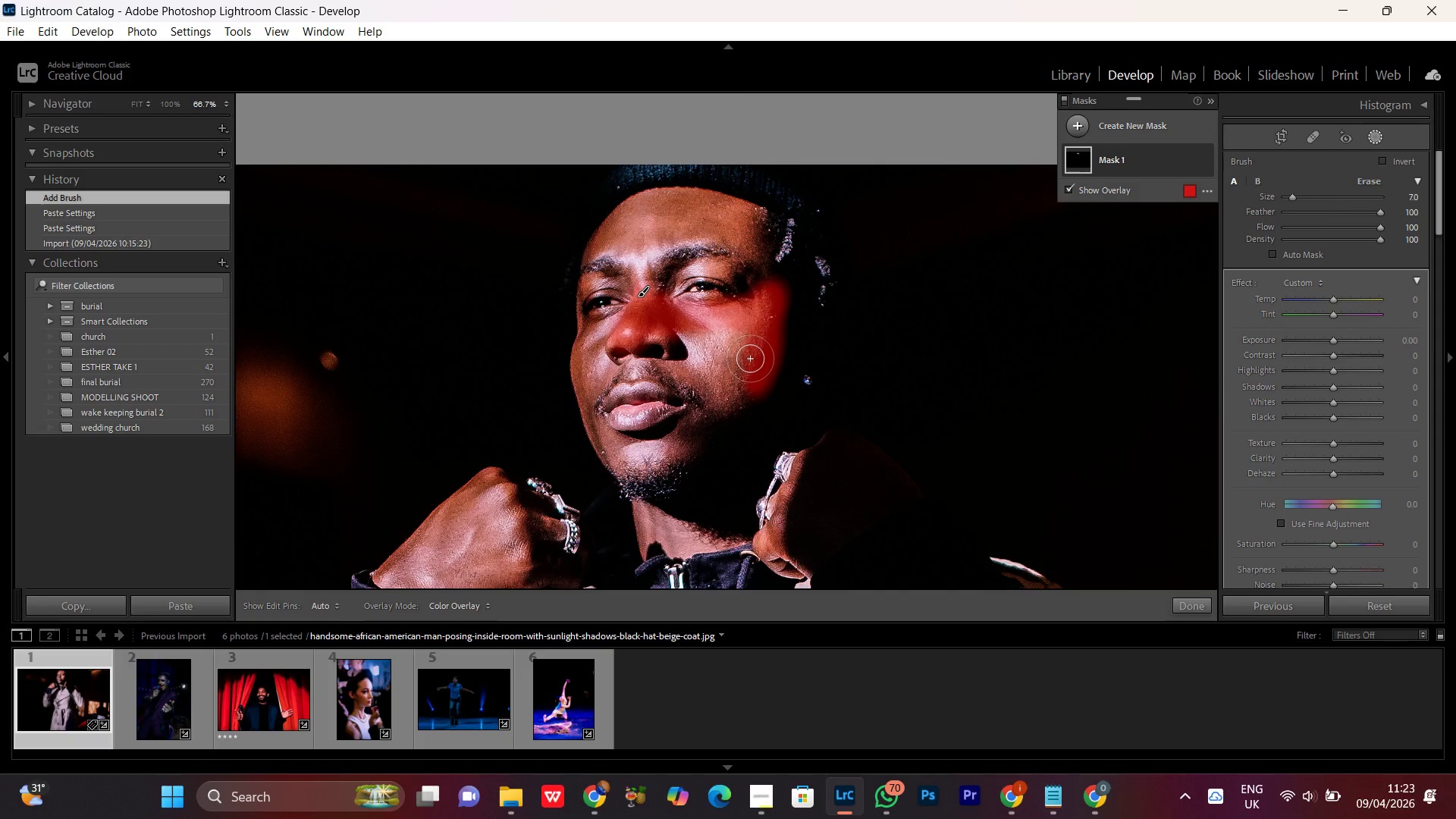 
key(Control+Equal)
 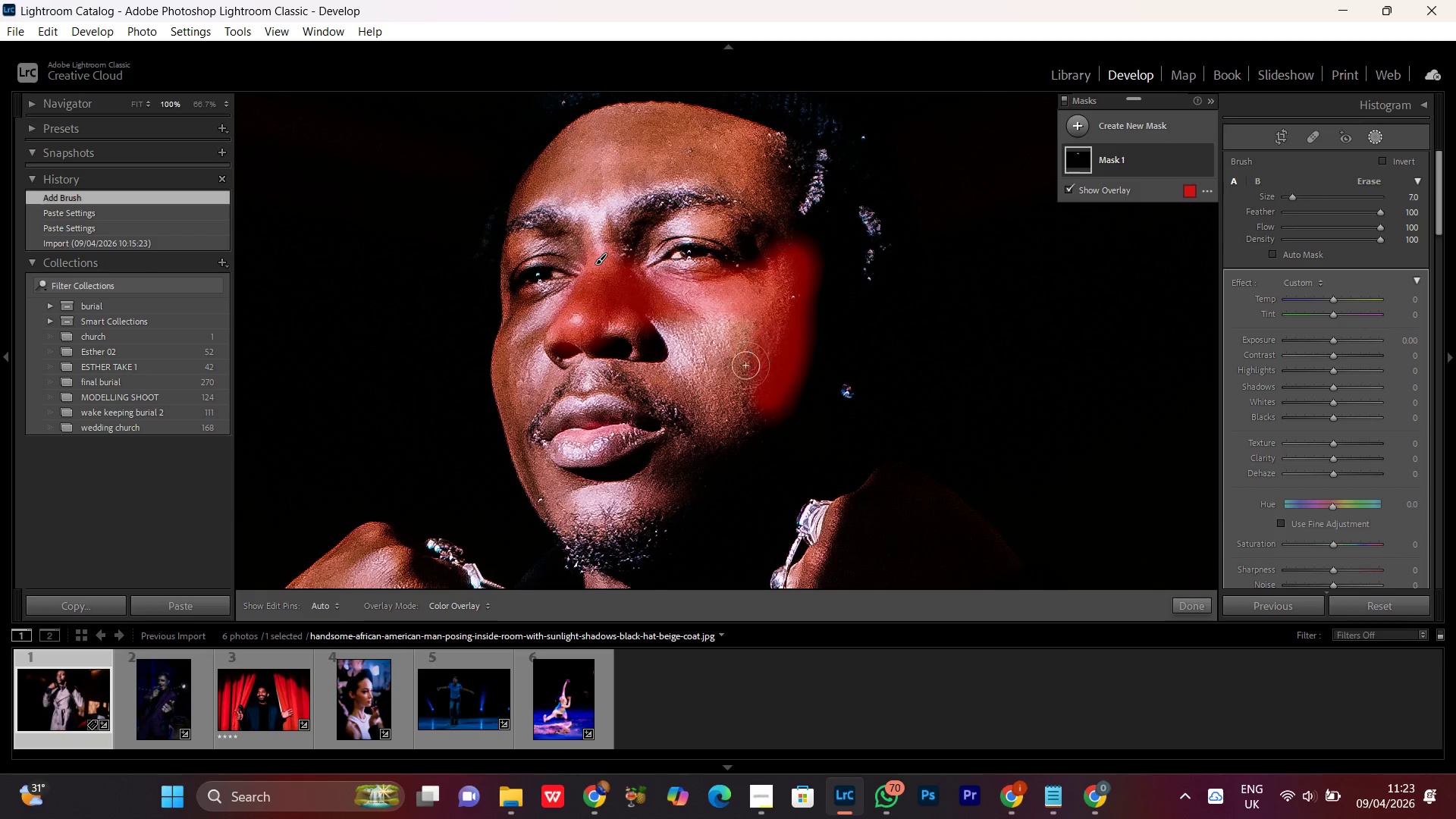 
hold_key(key=Space, duration=0.75)
 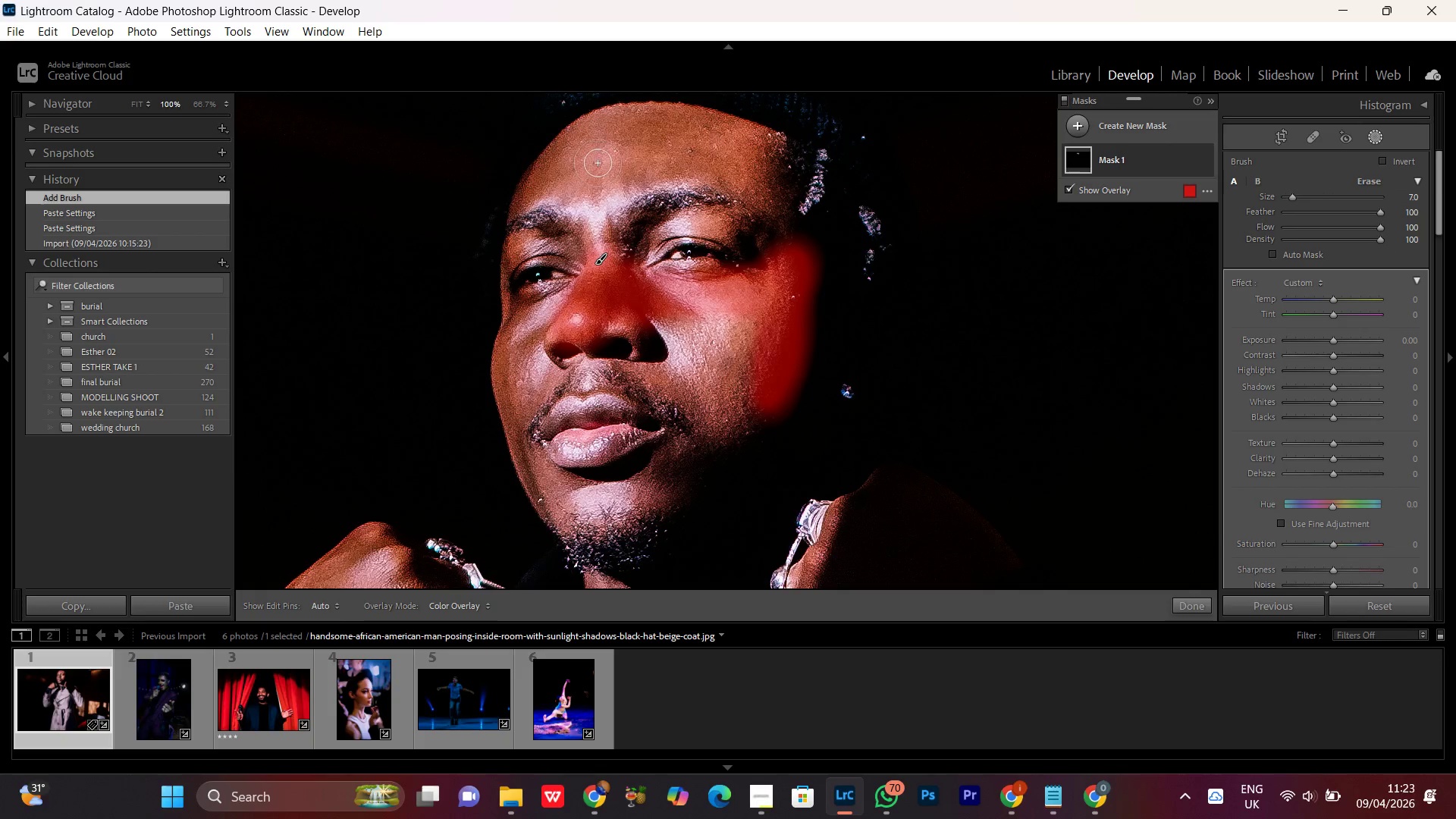 
hold_key(key=Space, duration=0.58)
 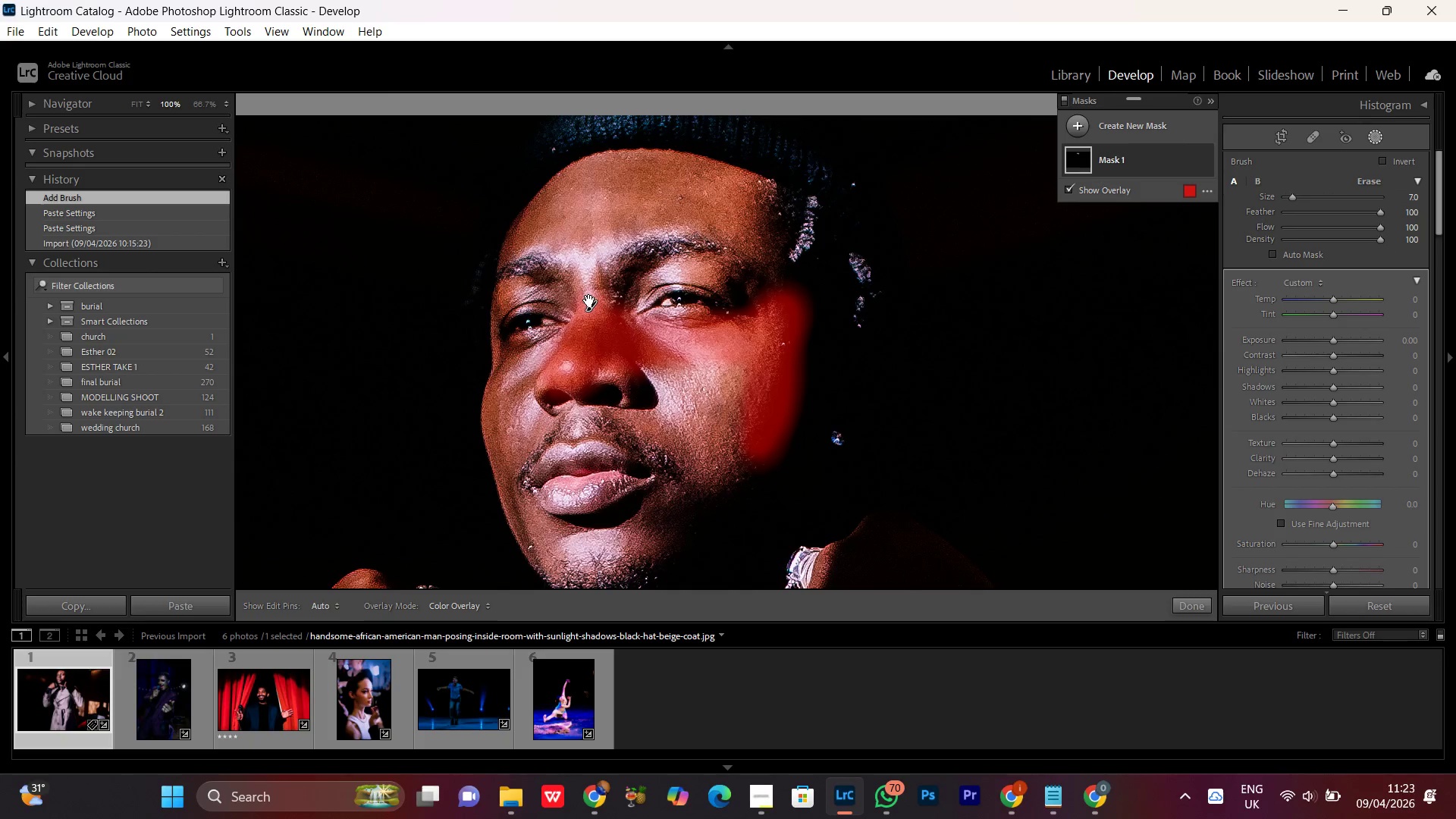 
left_click_drag(start_coordinate=[596, 206], to_coordinate=[586, 253])
 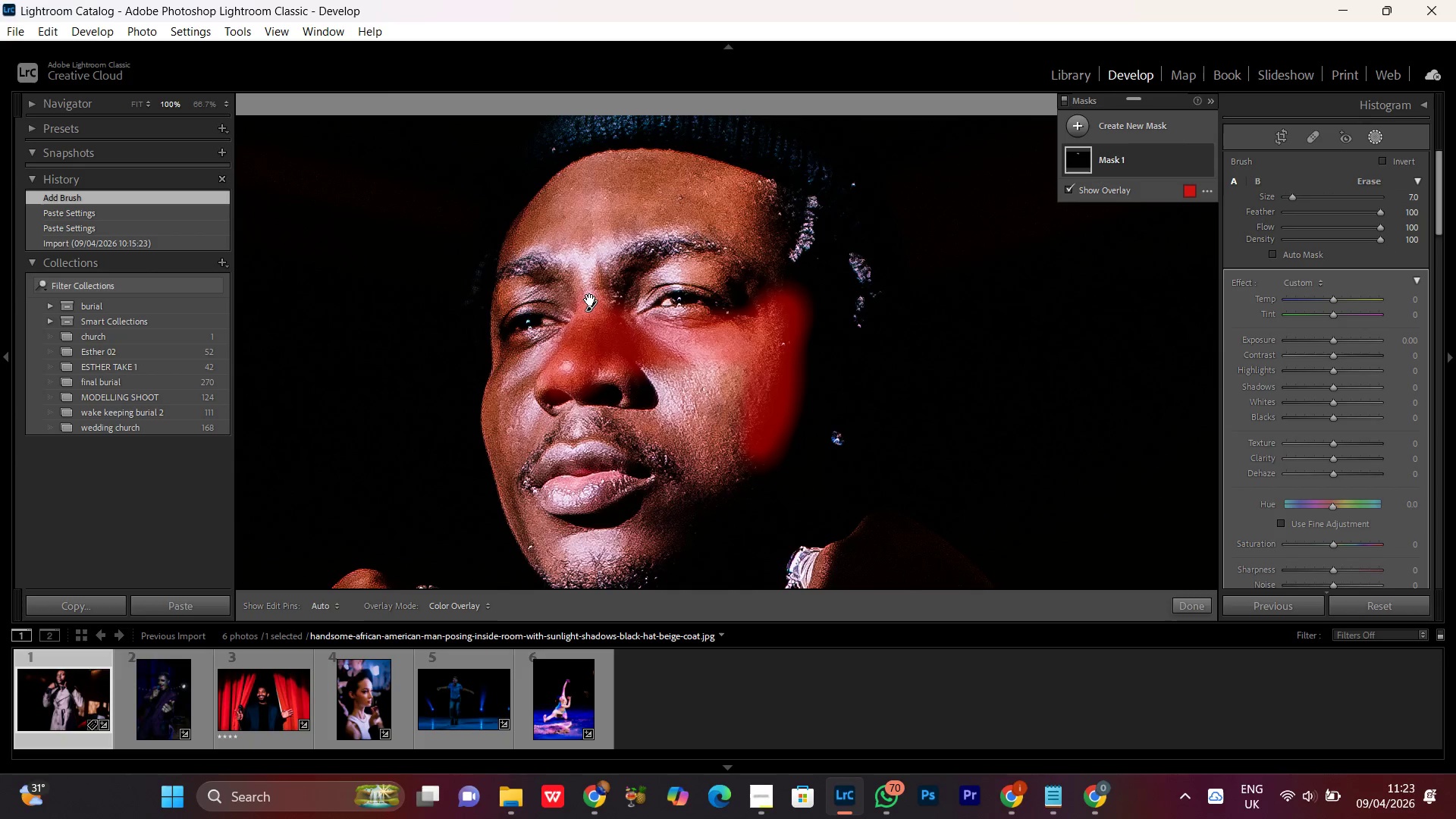 
left_click_drag(start_coordinate=[589, 300], to_coordinate=[595, 320])
 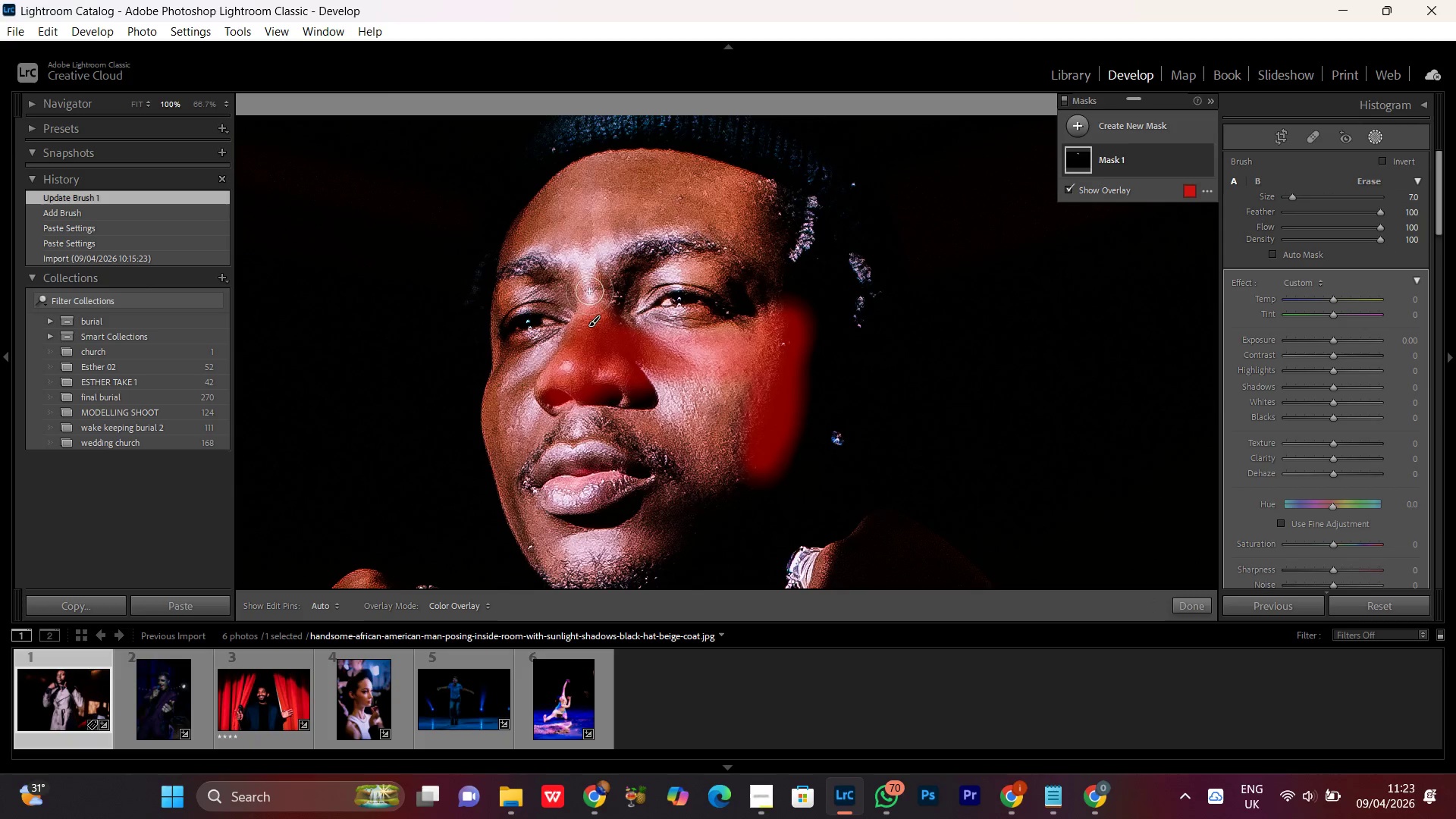 
left_click_drag(start_coordinate=[589, 292], to_coordinate=[709, 212])
 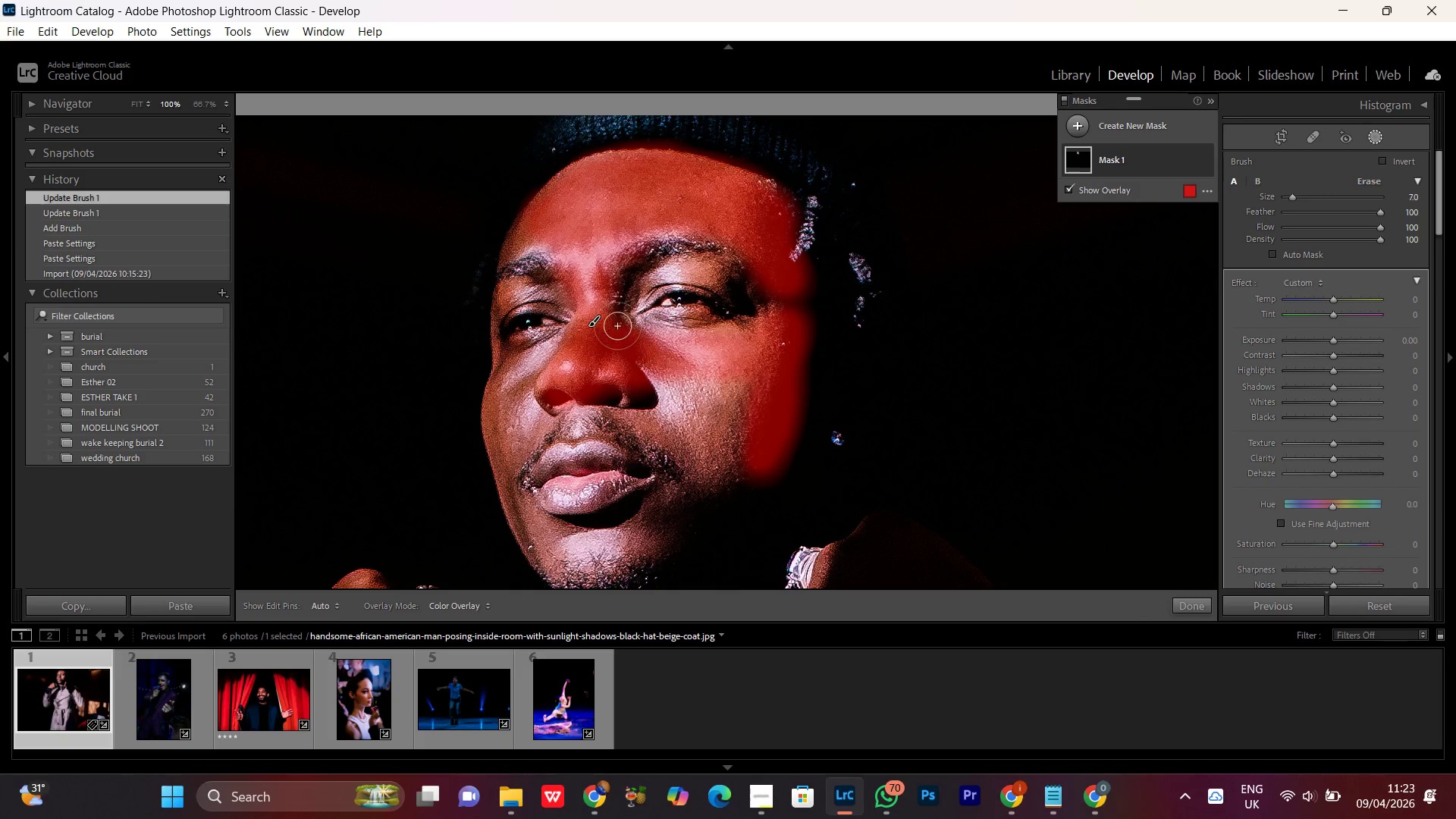 
left_click_drag(start_coordinate=[620, 329], to_coordinate=[781, 344])
 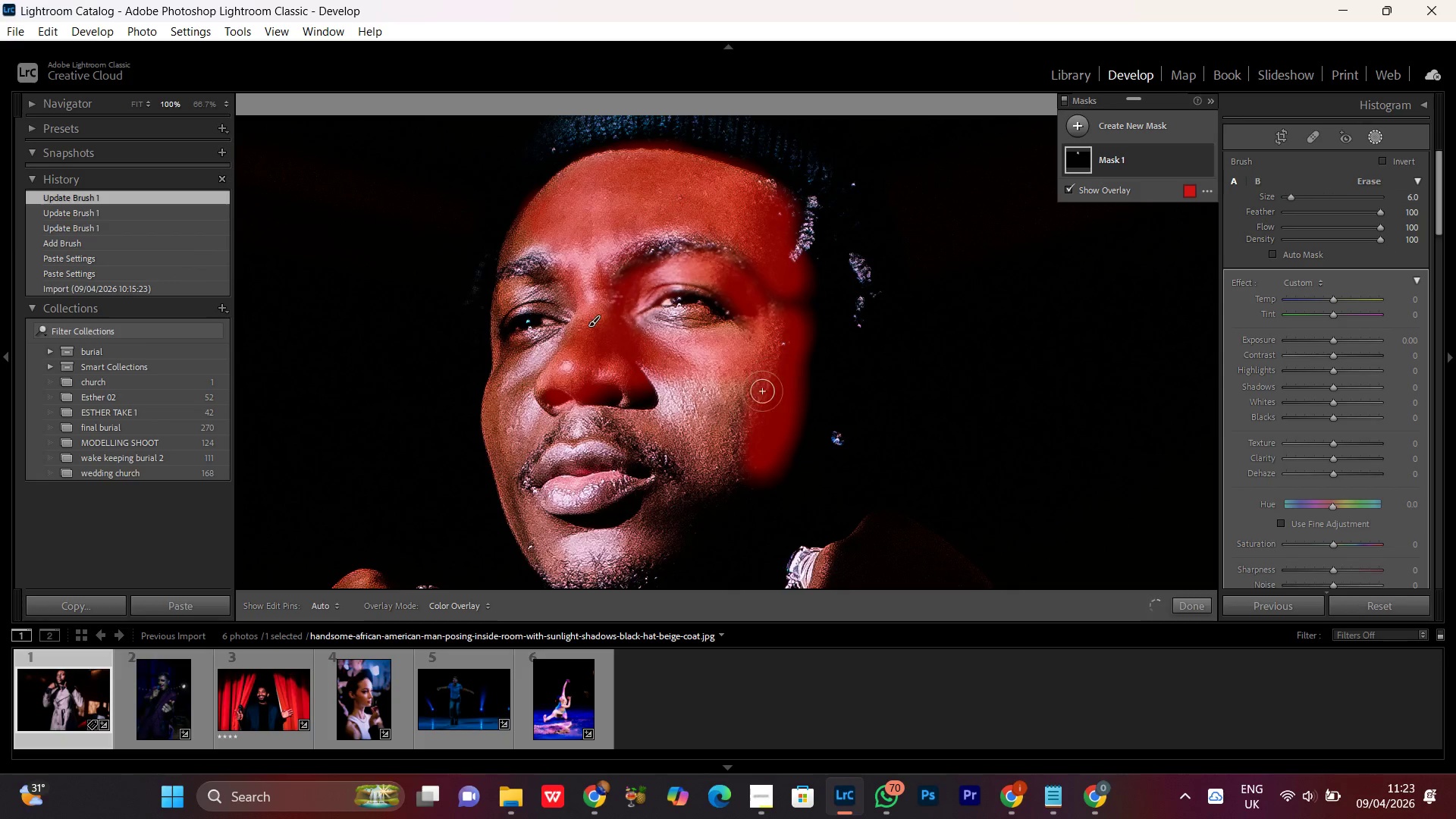 
scroll: coordinate [617, 328], scroll_direction: down, amount: 1.0
 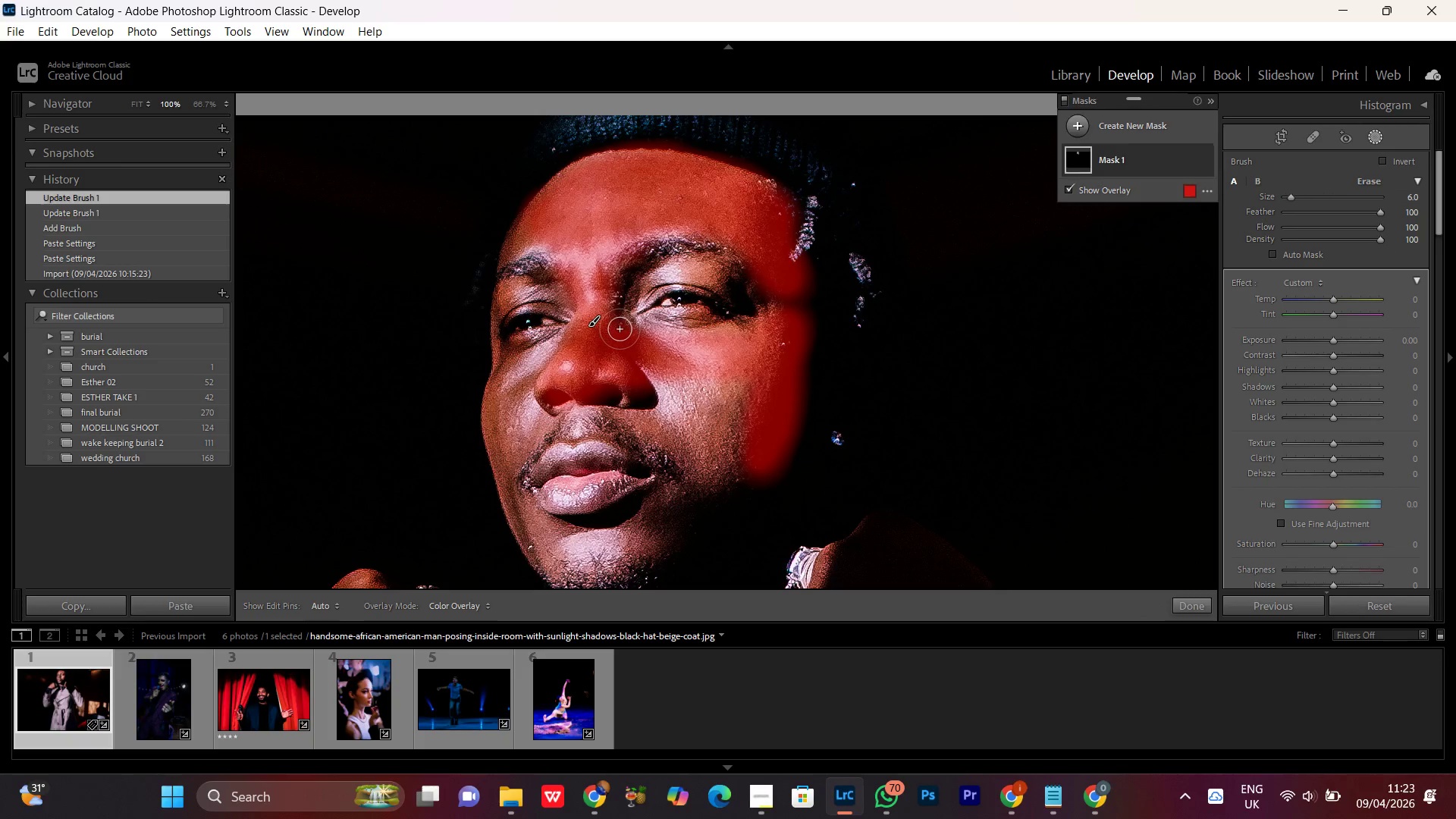 
hold_key(key=Space, duration=0.67)
 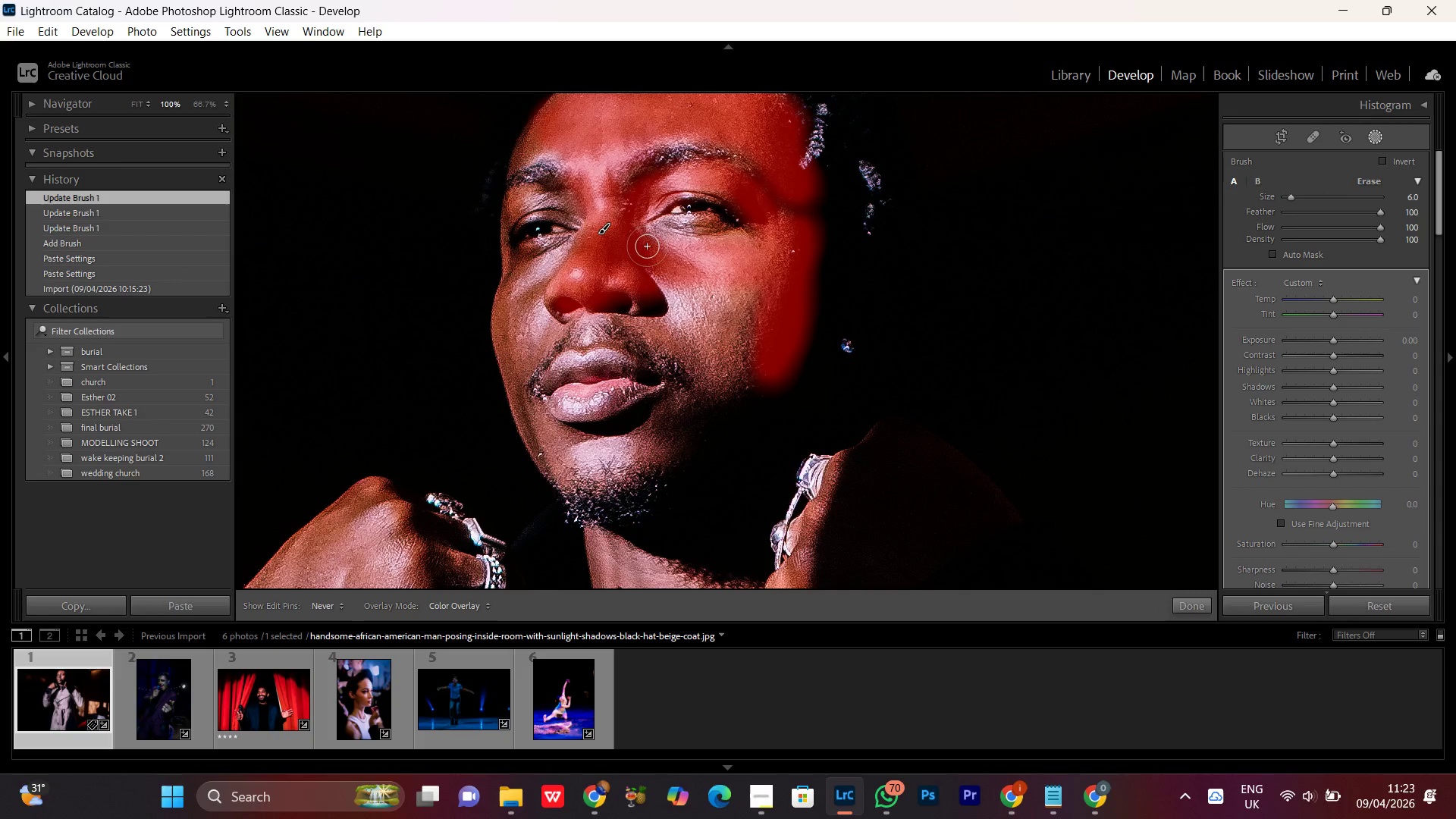 
left_click_drag(start_coordinate=[748, 397], to_coordinate=[758, 305])
 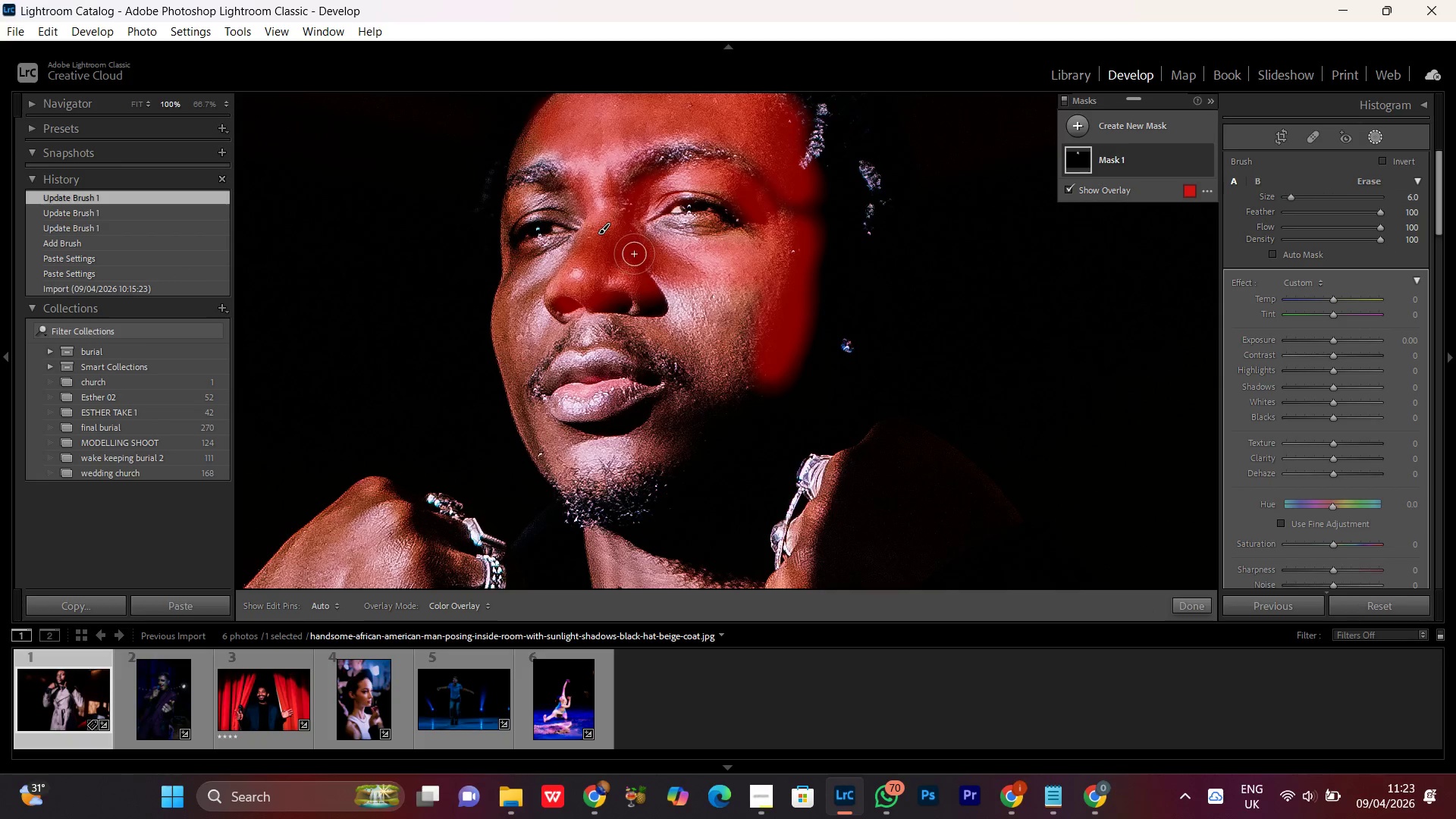 
left_click_drag(start_coordinate=[635, 251], to_coordinate=[575, 447])
 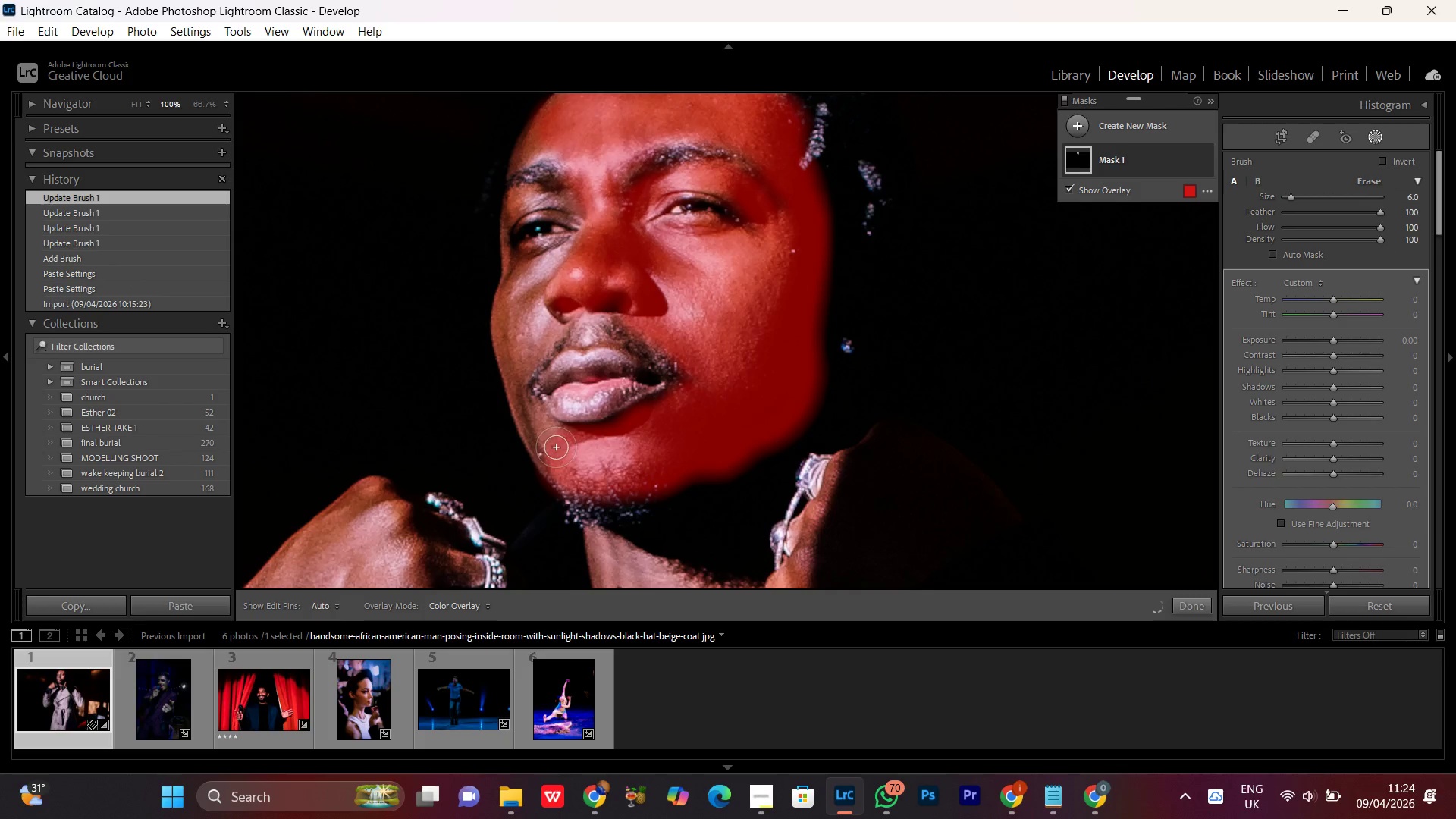 
left_click_drag(start_coordinate=[559, 466], to_coordinate=[689, 349])
 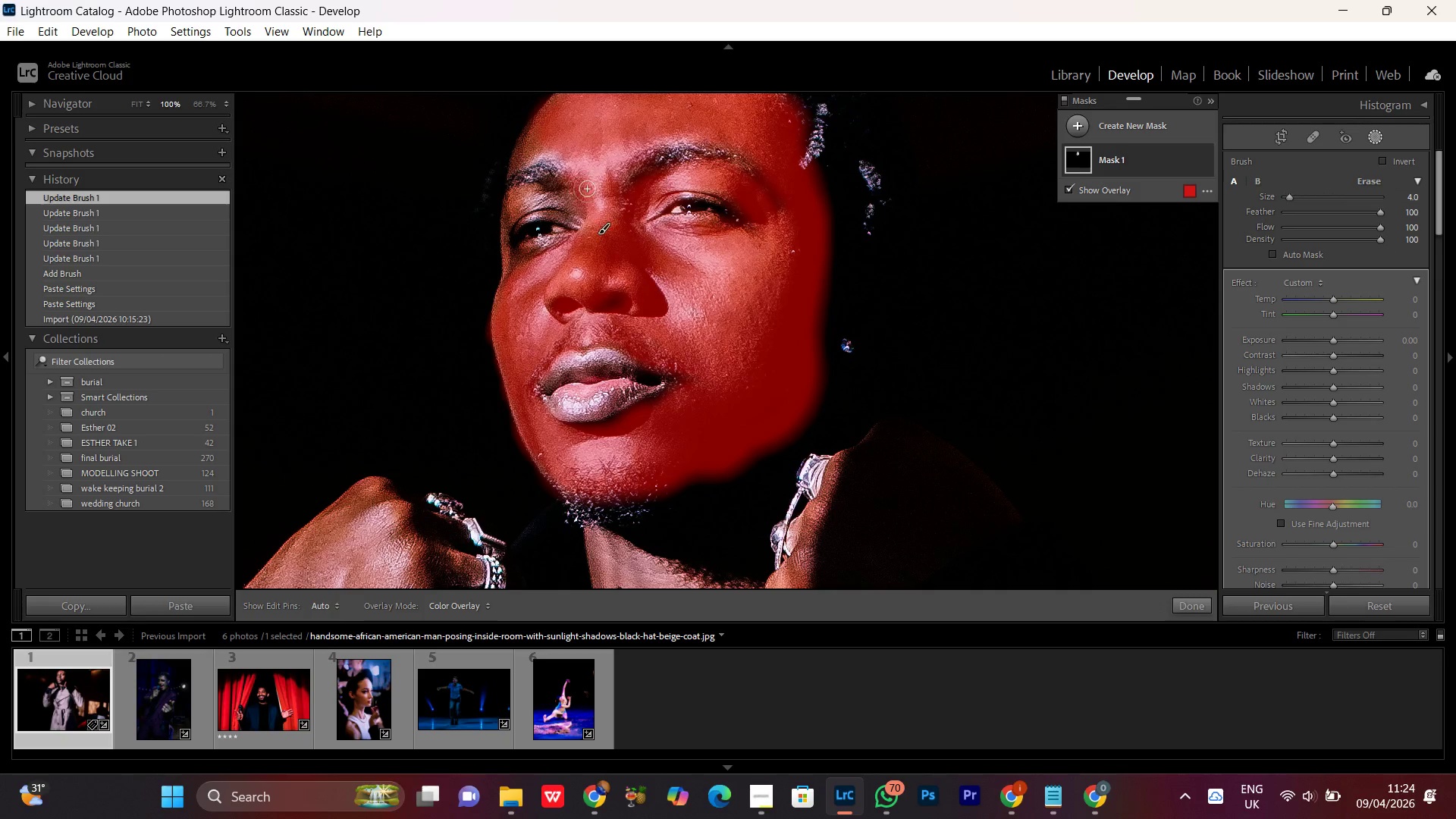 
scroll: coordinate [559, 454], scroll_direction: down, amount: 4.0
 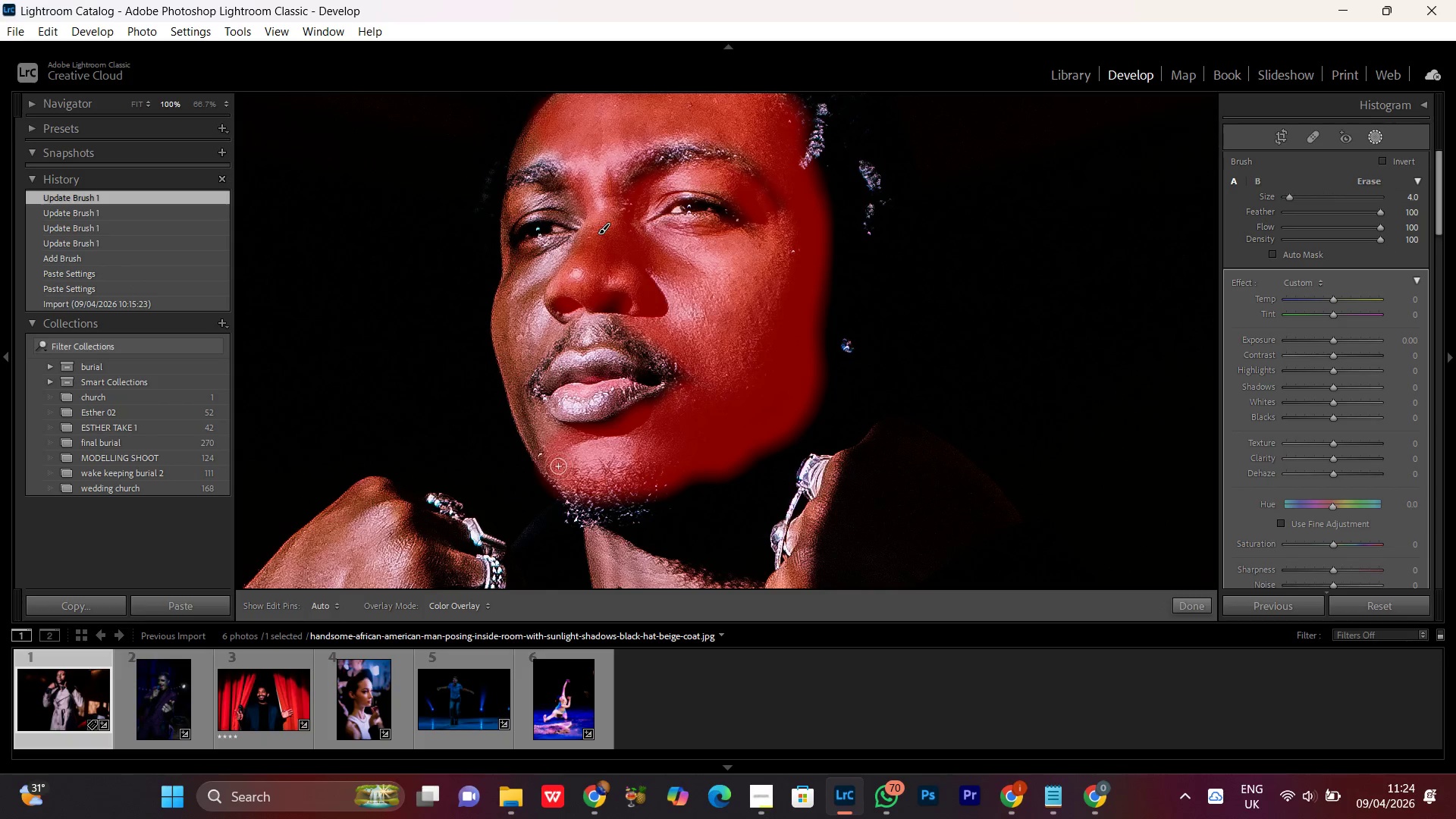 
hold_key(key=Space, duration=0.67)
 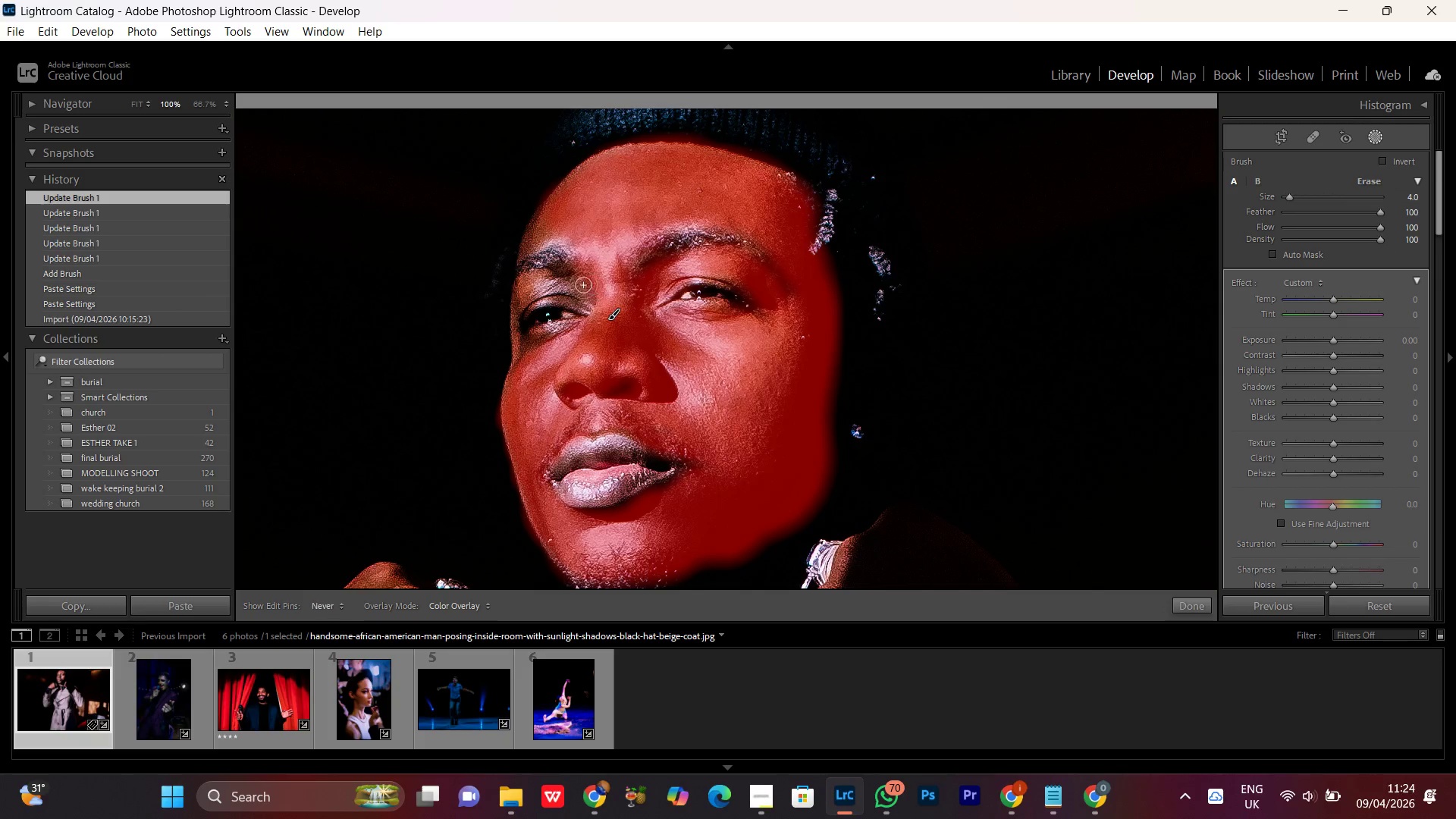 
left_click_drag(start_coordinate=[603, 212], to_coordinate=[613, 298])
 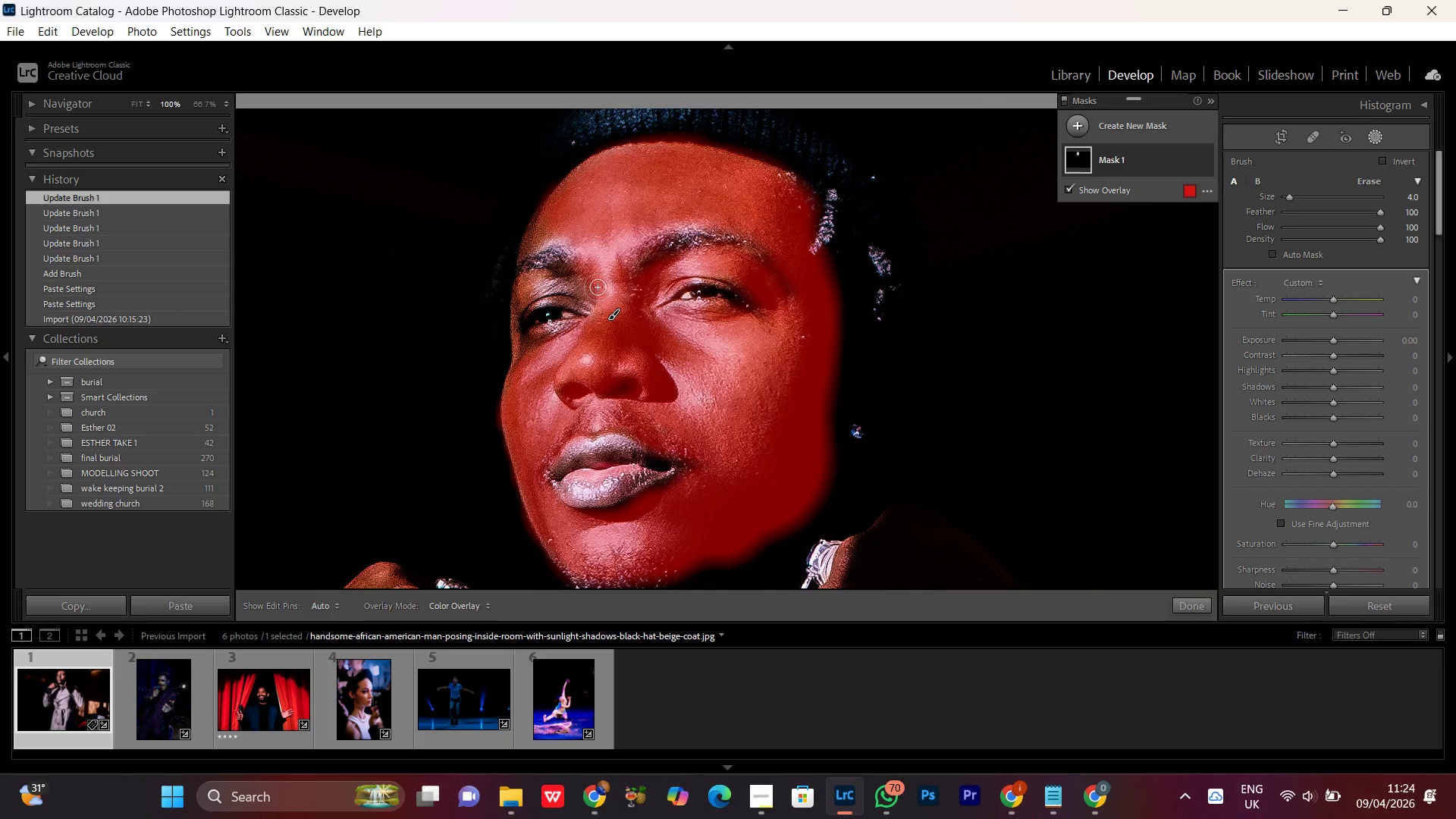 
left_click_drag(start_coordinate=[594, 287], to_coordinate=[603, 325])
 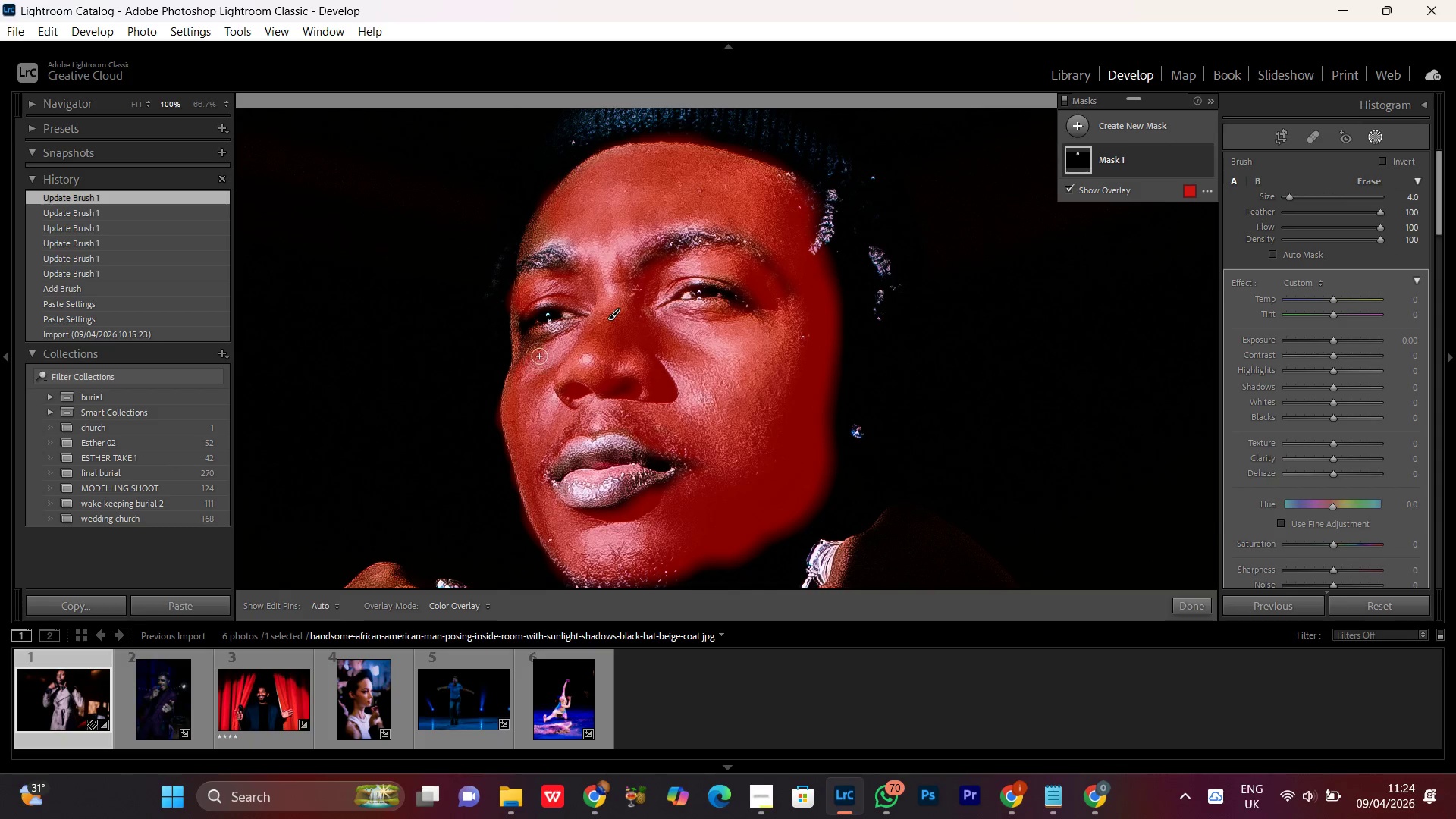 
left_click_drag(start_coordinate=[566, 335], to_coordinate=[519, 347])
 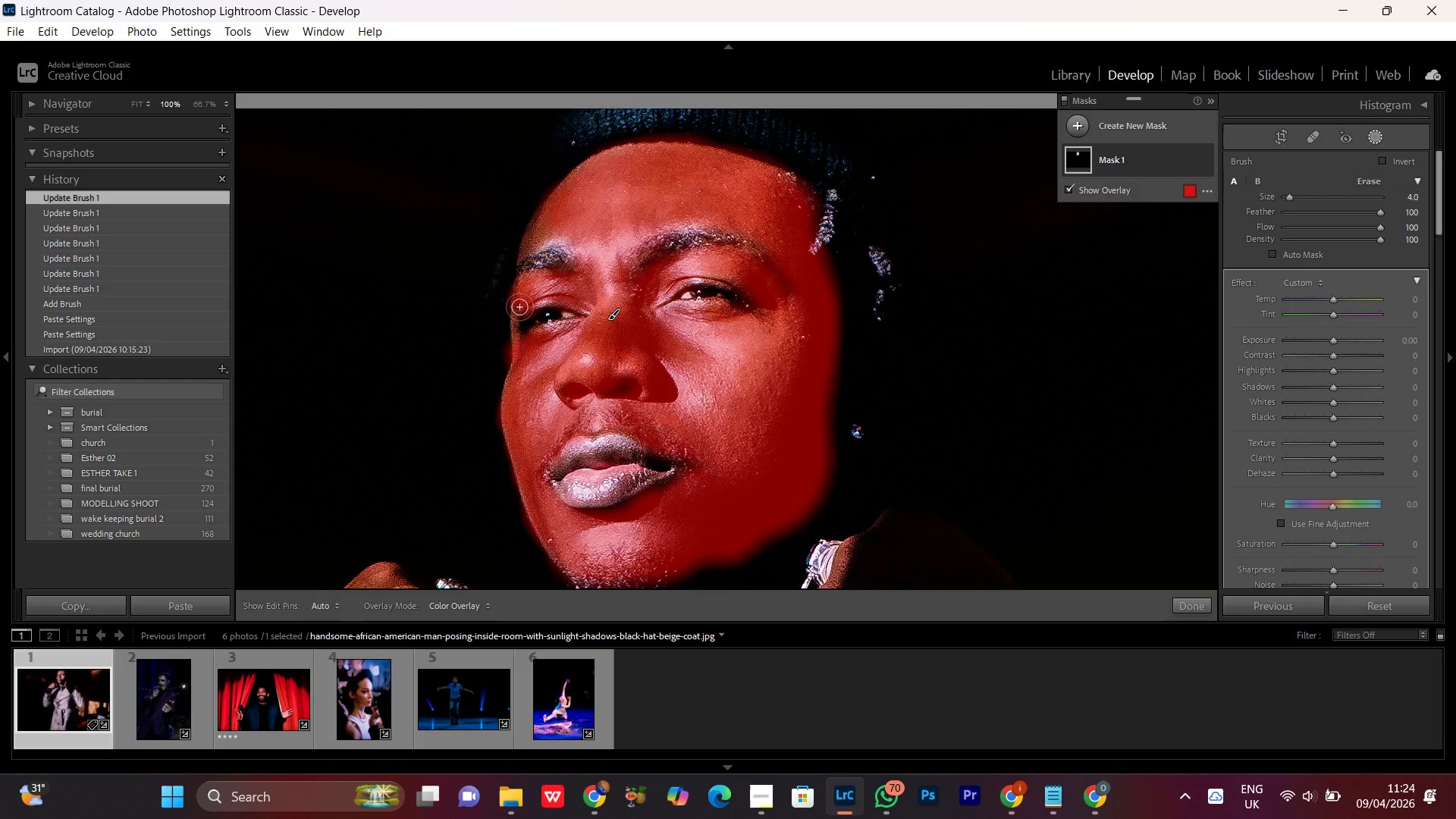 
left_click_drag(start_coordinate=[520, 309], to_coordinate=[520, 295])
 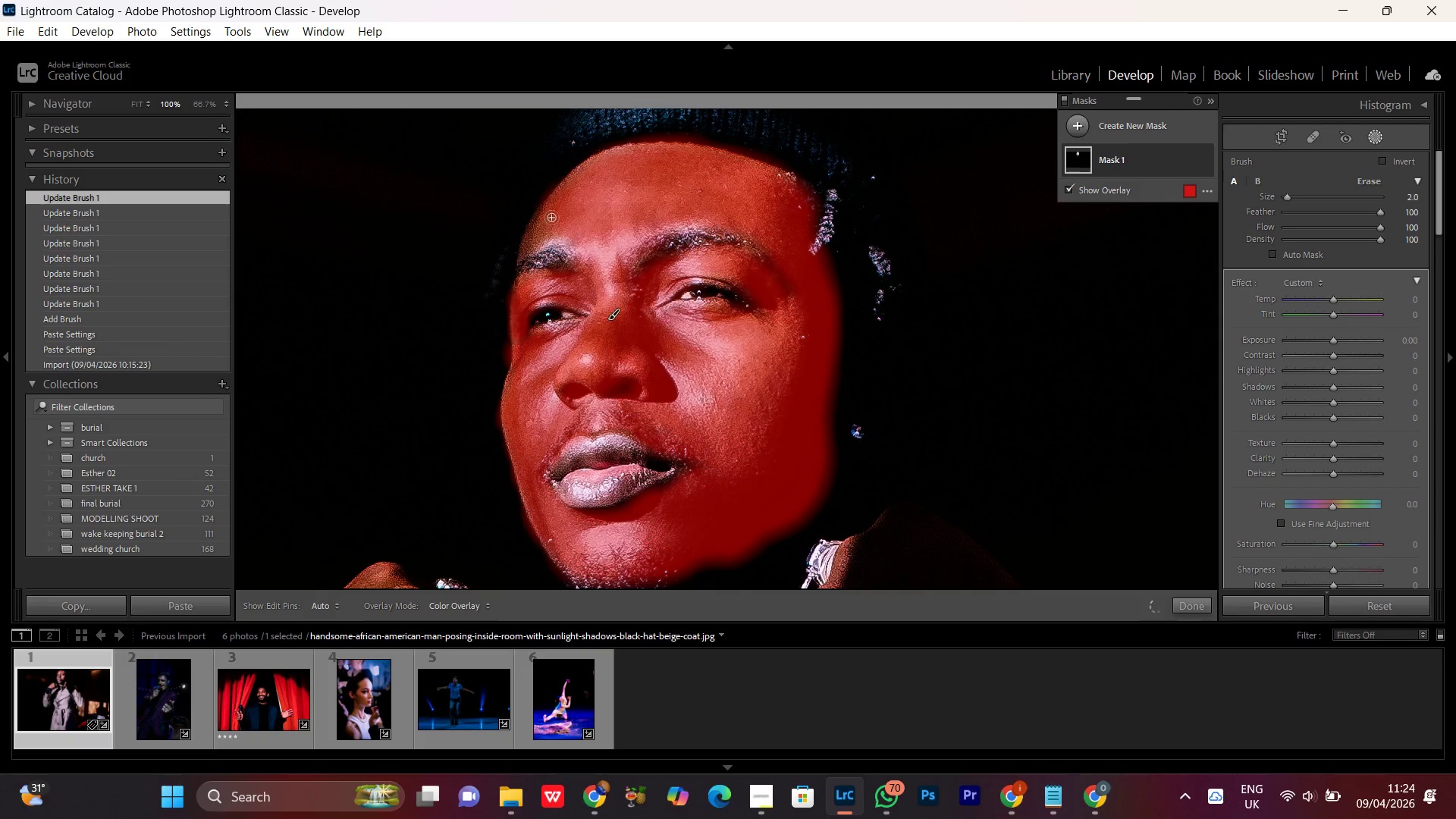 
scroll: coordinate [520, 306], scroll_direction: down, amount: 3.0
 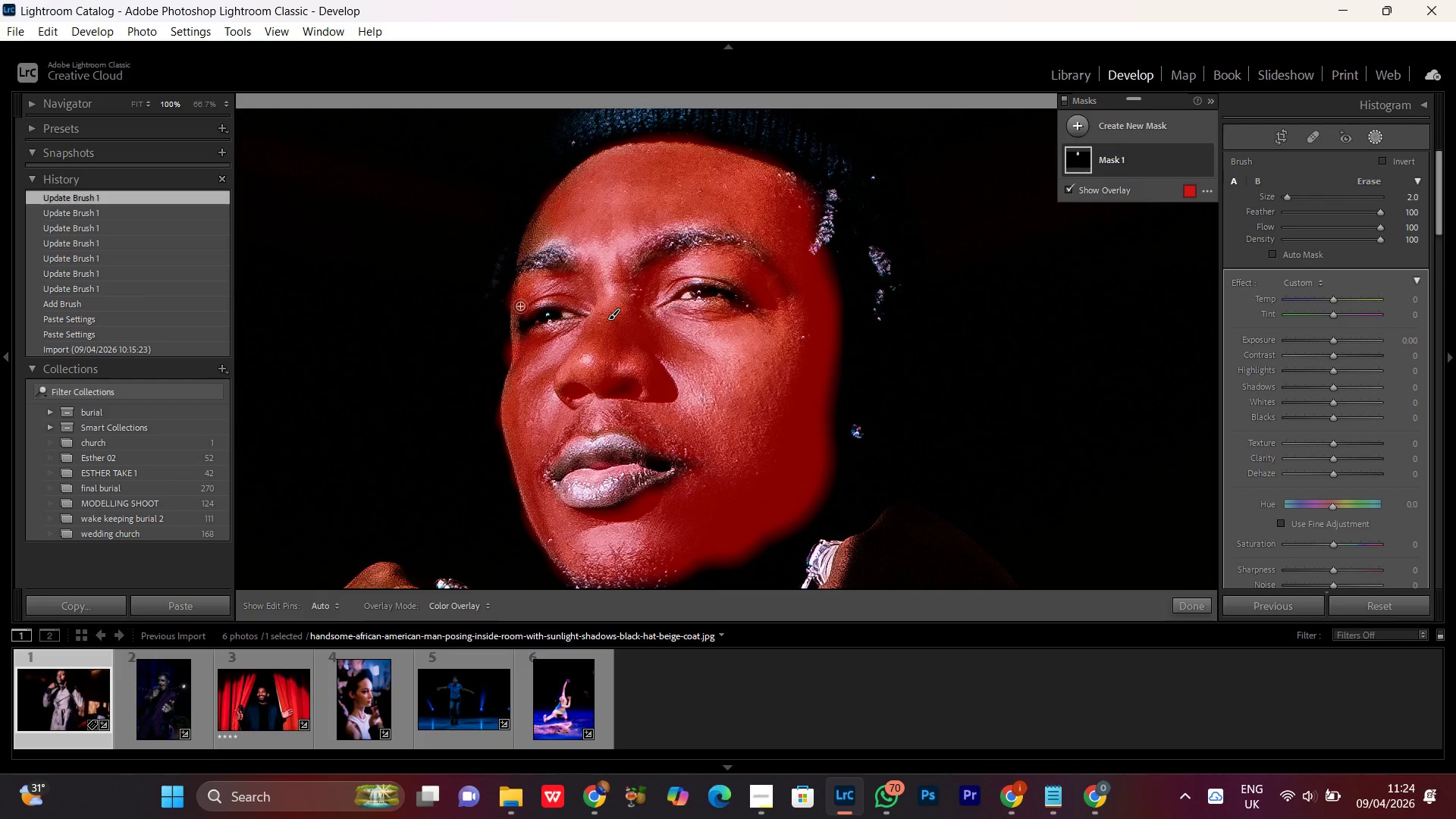 
left_click_drag(start_coordinate=[554, 212], to_coordinate=[592, 243])
 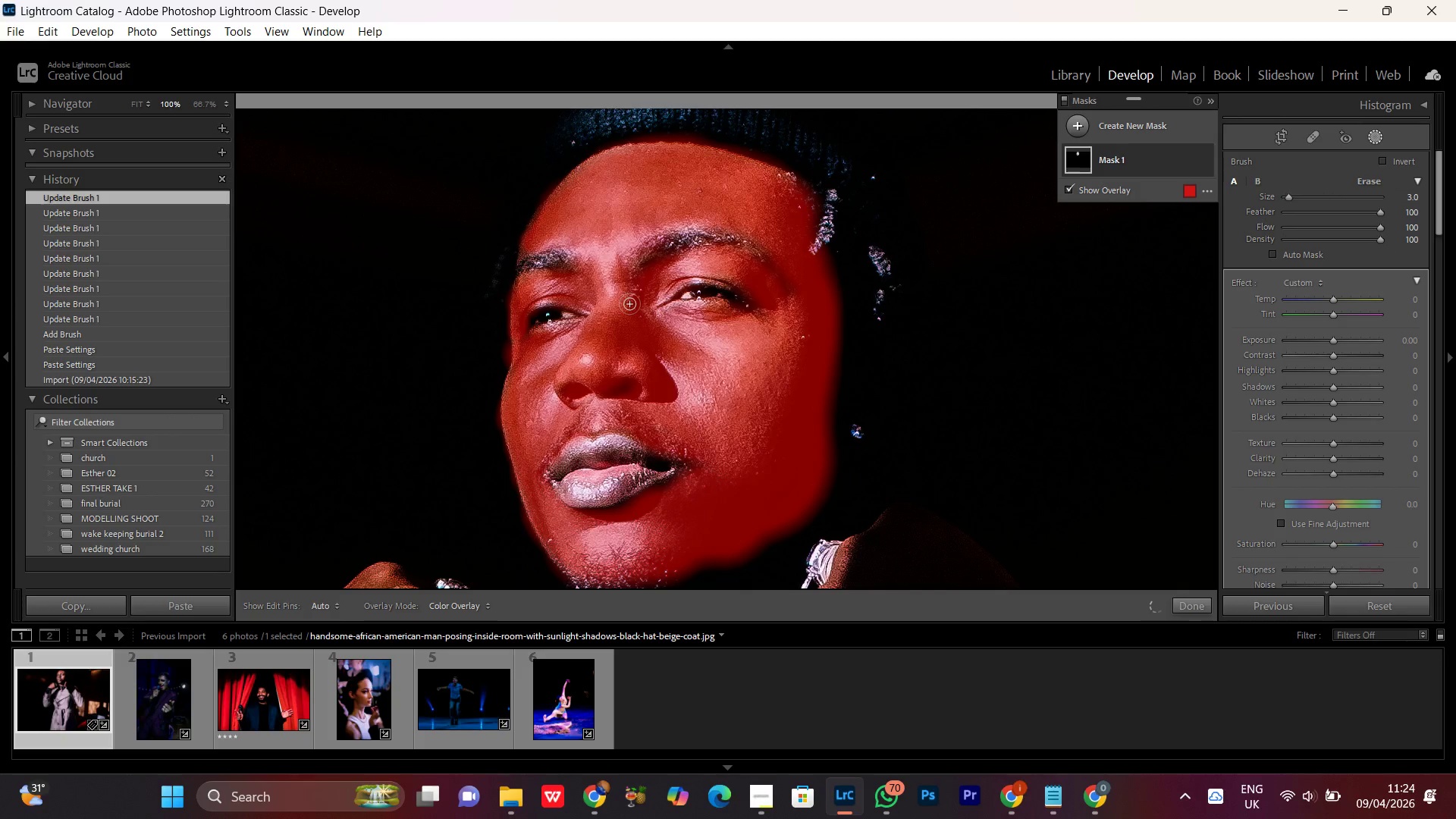 
scroll: coordinate [560, 226], scroll_direction: up, amount: 1.0
 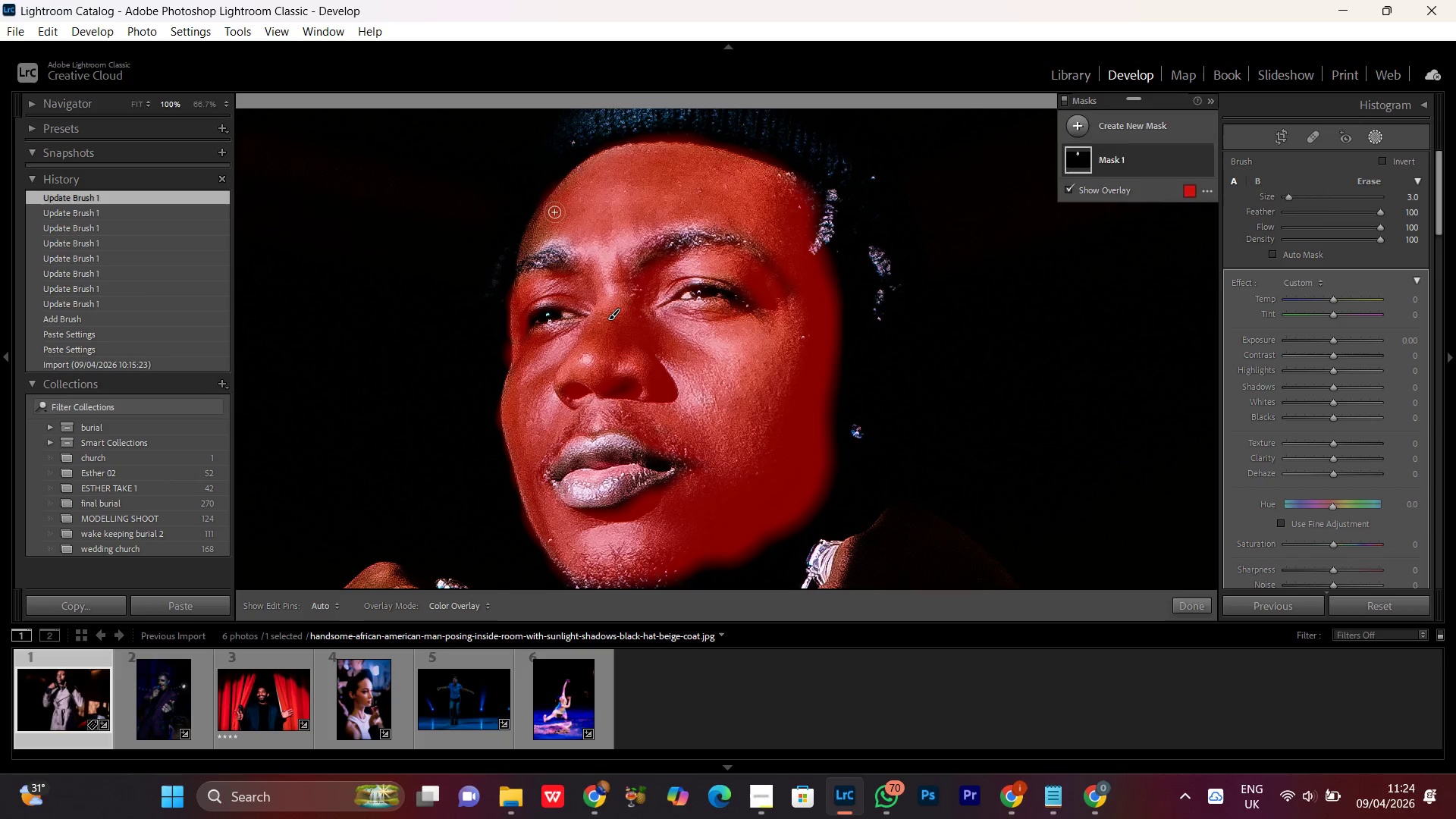 
hold_key(key=Space, duration=1.24)
 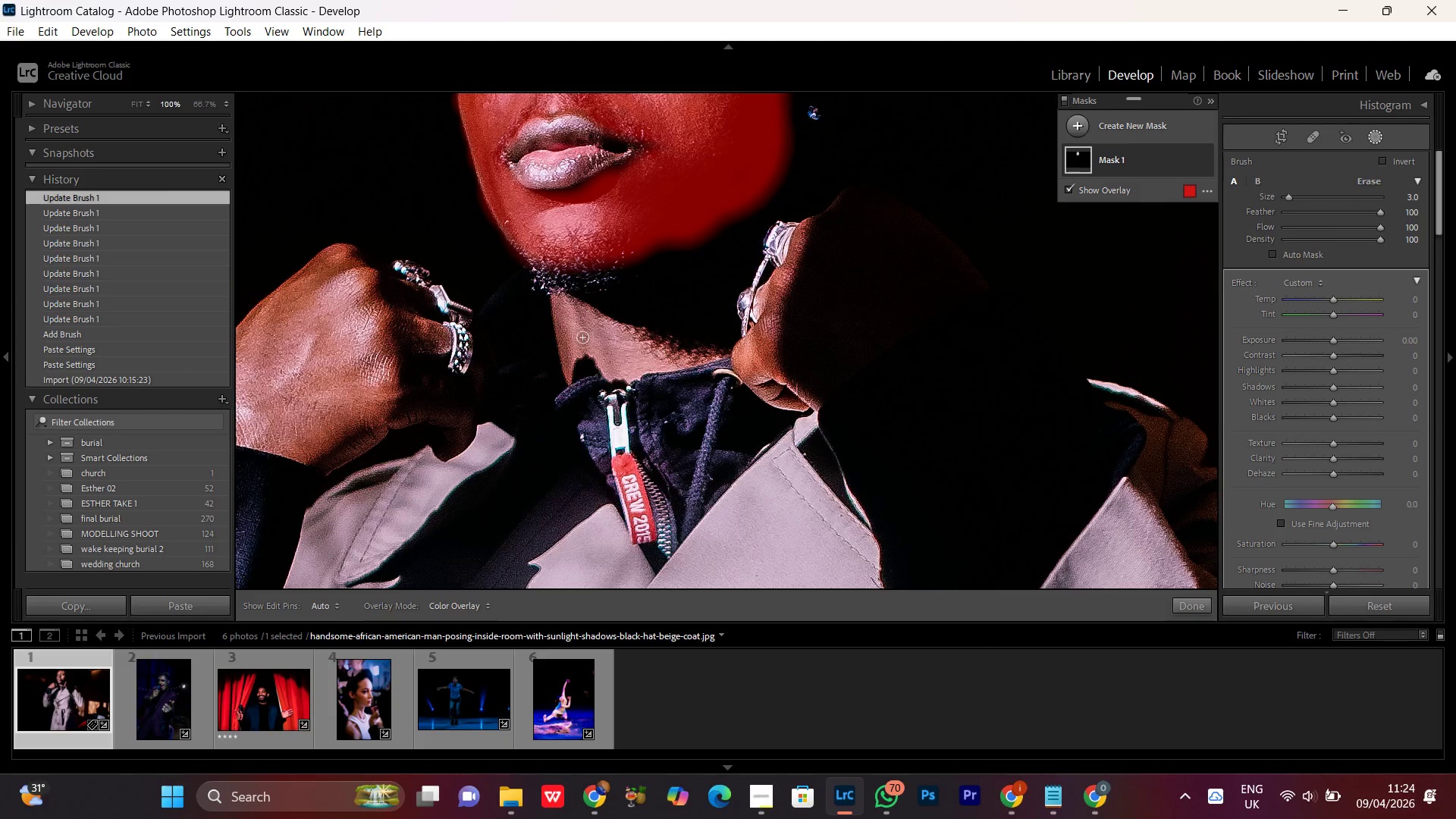 
left_click_drag(start_coordinate=[634, 336], to_coordinate=[595, 192])
 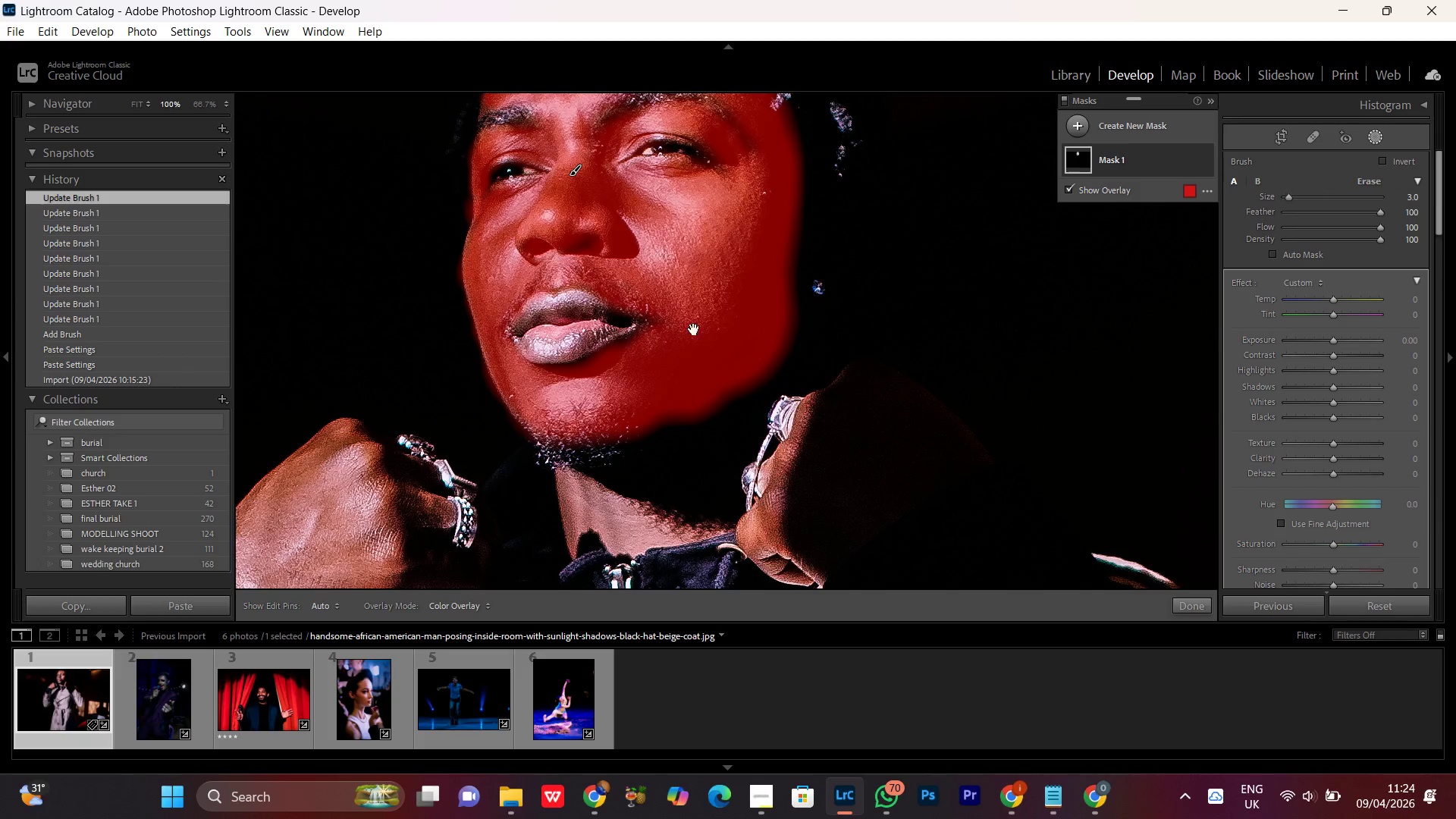 
left_click_drag(start_coordinate=[698, 360], to_coordinate=[693, 186])
 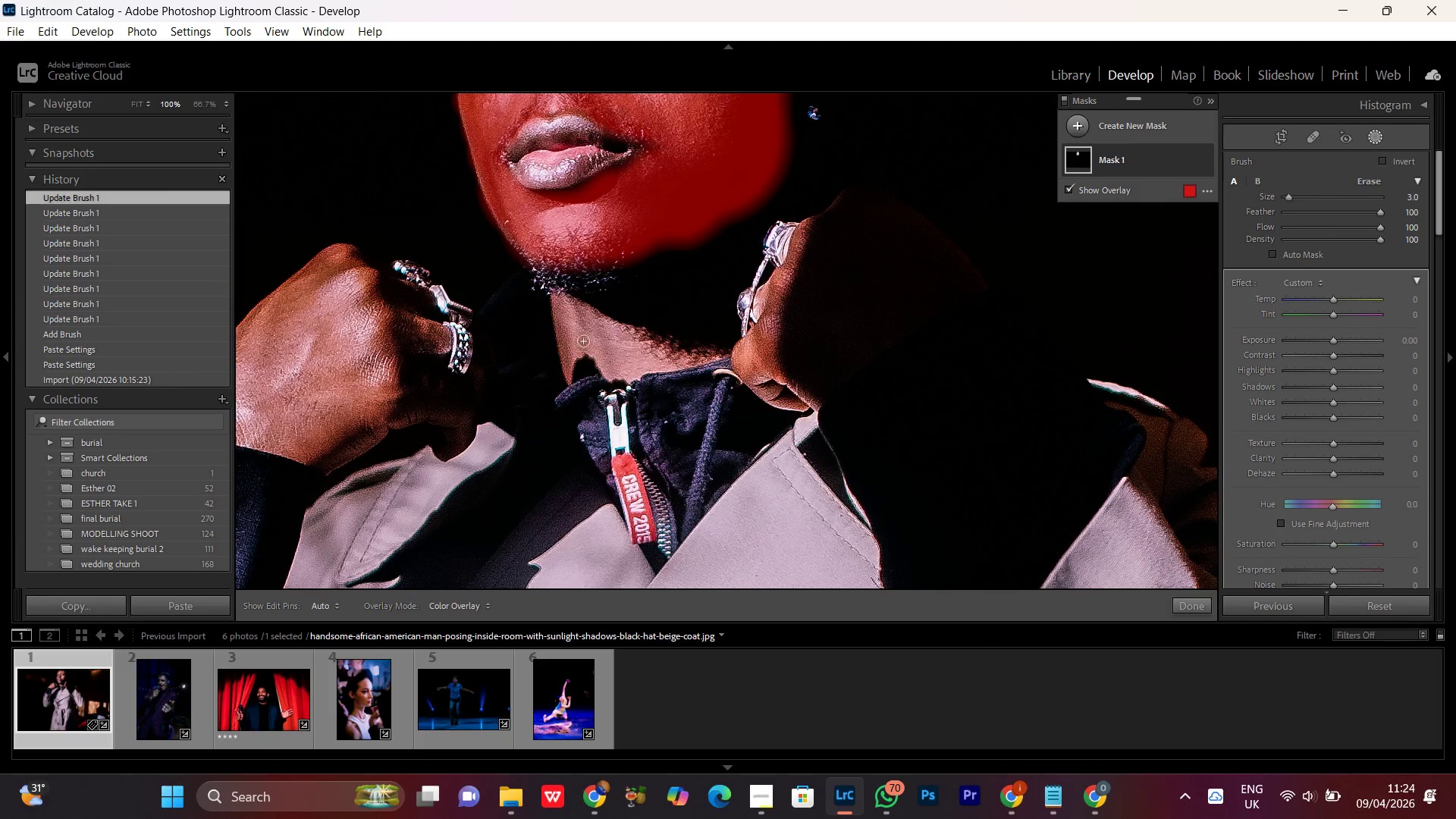 
left_click_drag(start_coordinate=[597, 311], to_coordinate=[632, 340])
 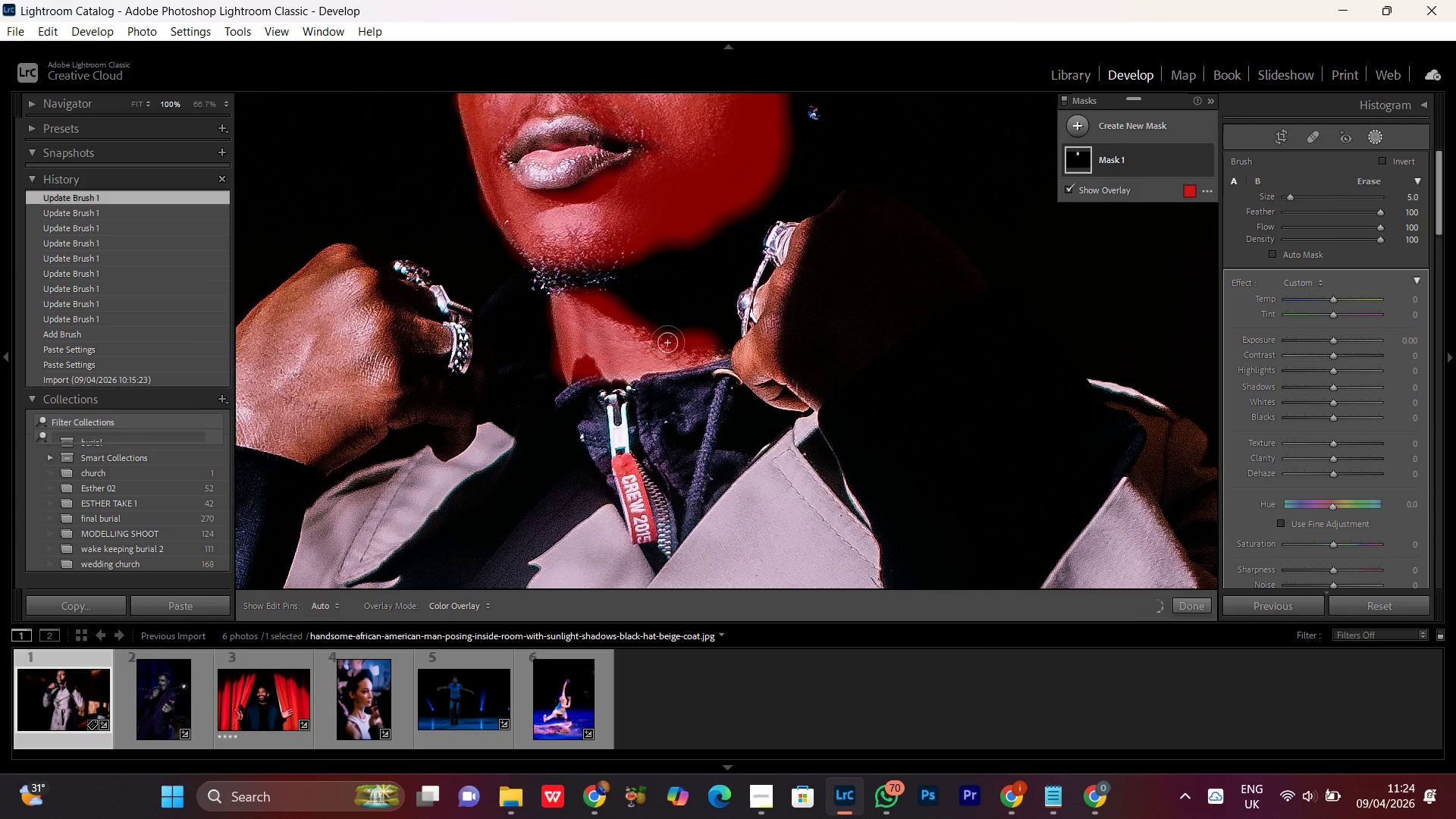 
scroll: coordinate [585, 322], scroll_direction: up, amount: 2.0
 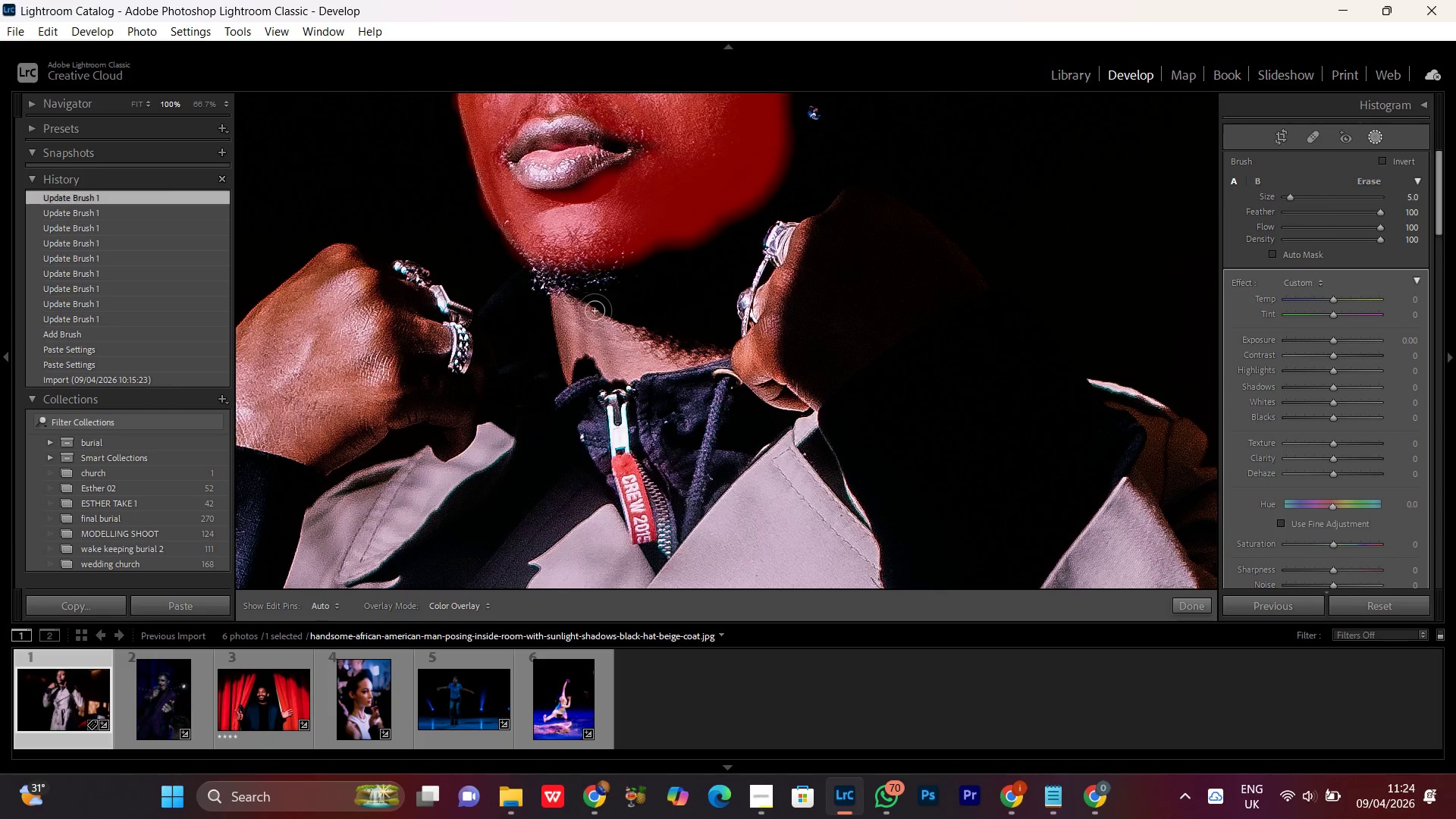 
hold_key(key=Space, duration=1.17)
 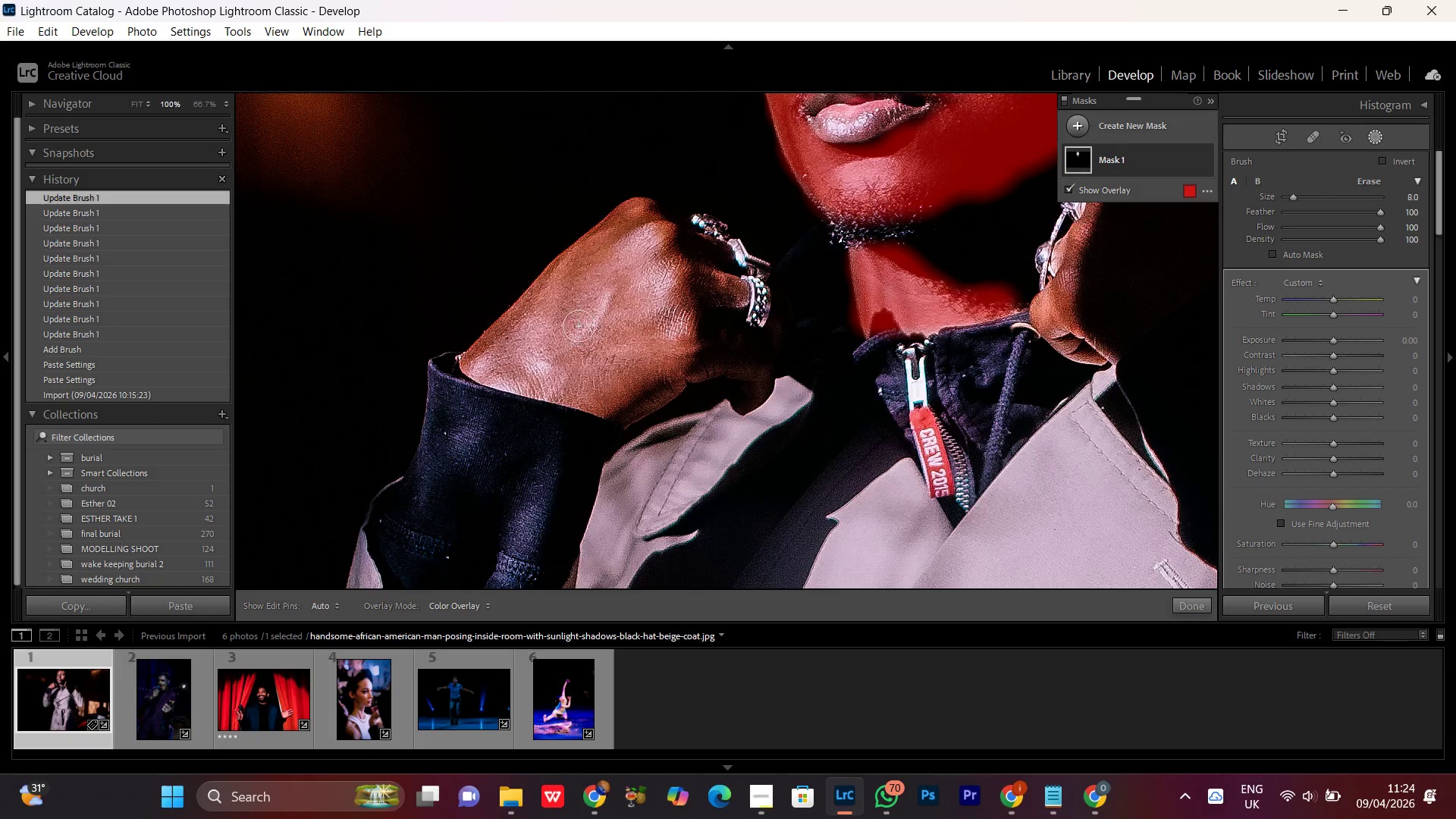 
left_click_drag(start_coordinate=[576, 328], to_coordinate=[730, 293])
 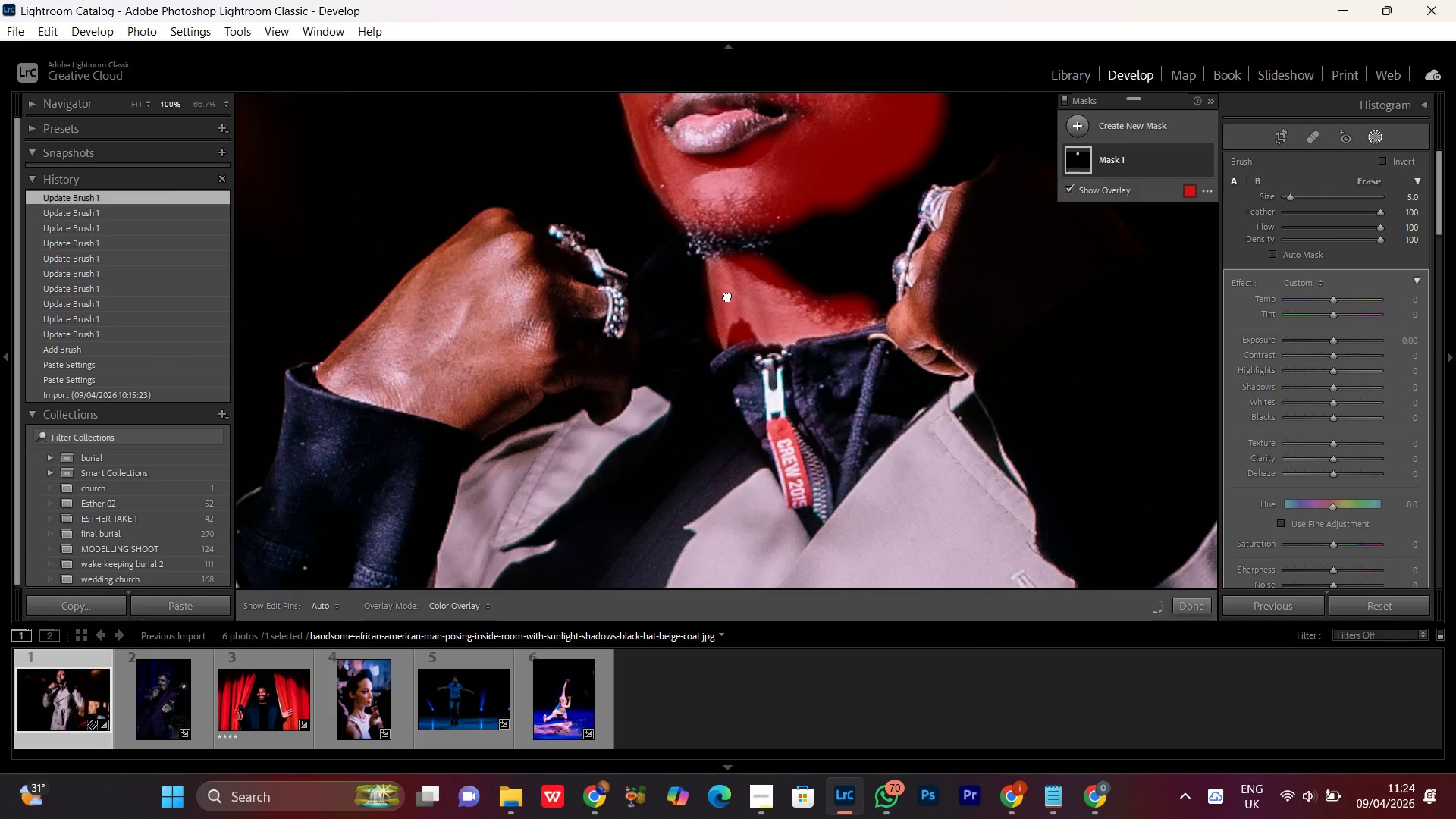 
left_click_drag(start_coordinate=[488, 370], to_coordinate=[631, 359])
 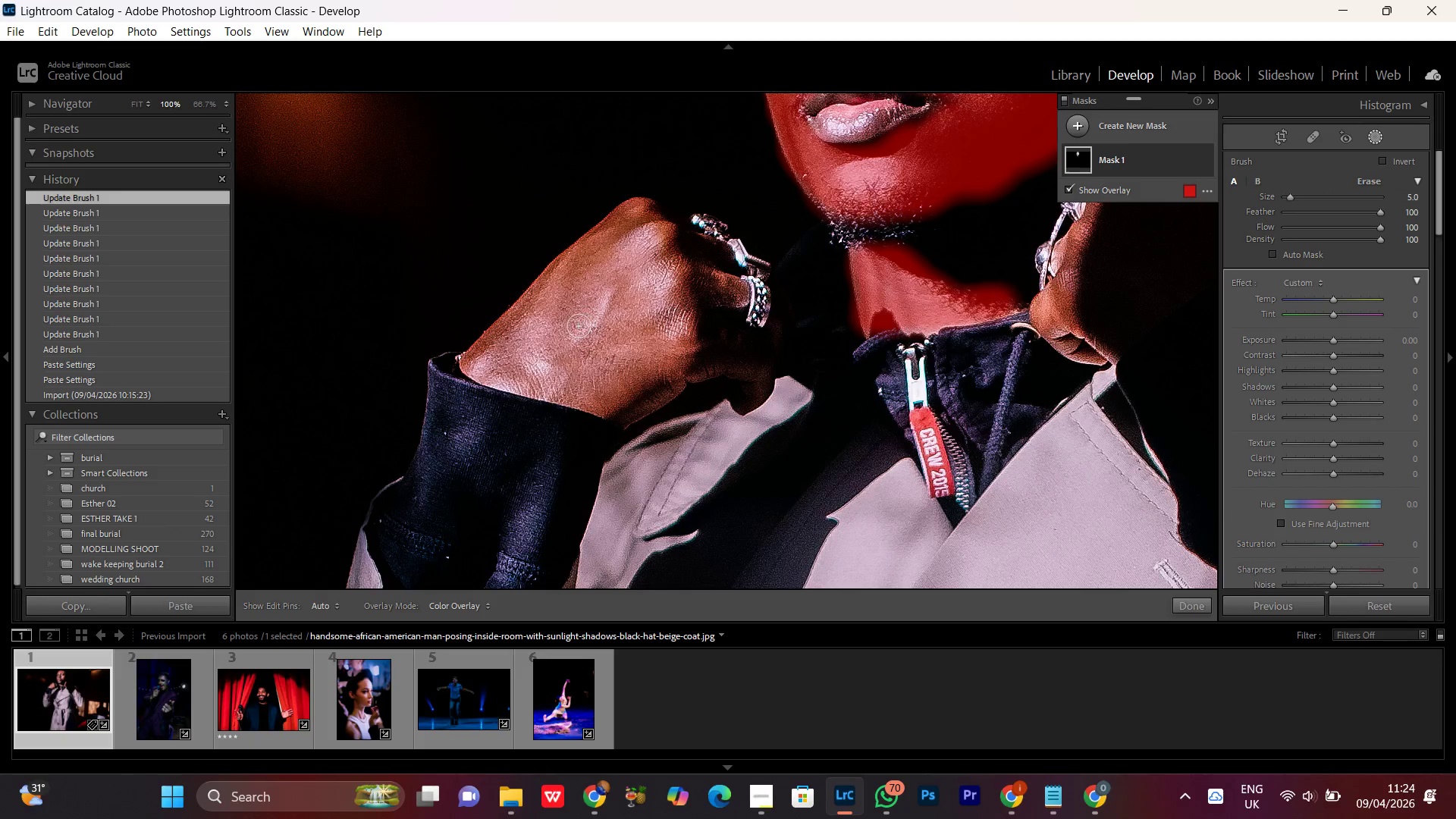 
left_click_drag(start_coordinate=[598, 291], to_coordinate=[650, 302])
 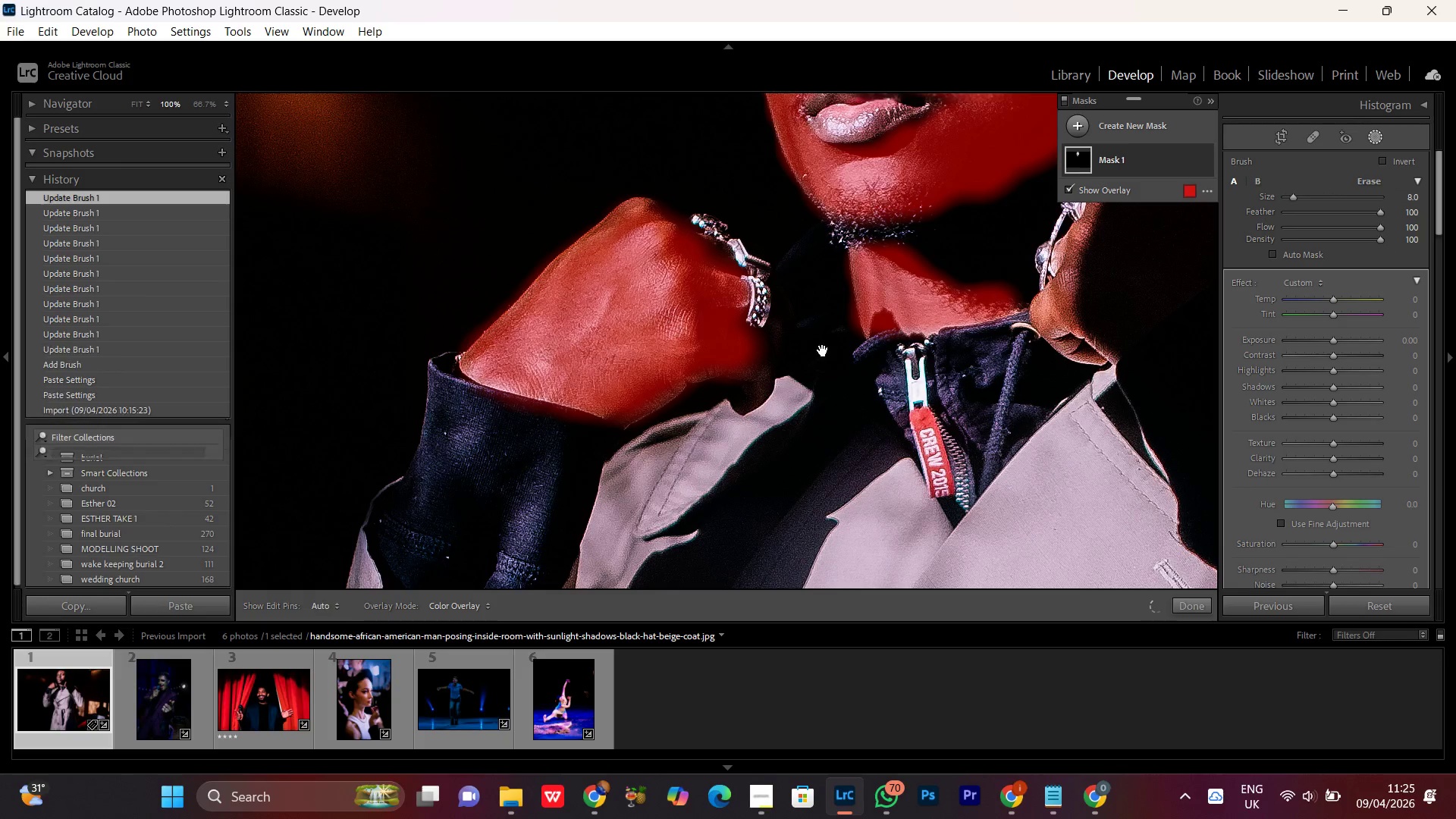 
scroll: coordinate [579, 326], scroll_direction: up, amount: 3.0
 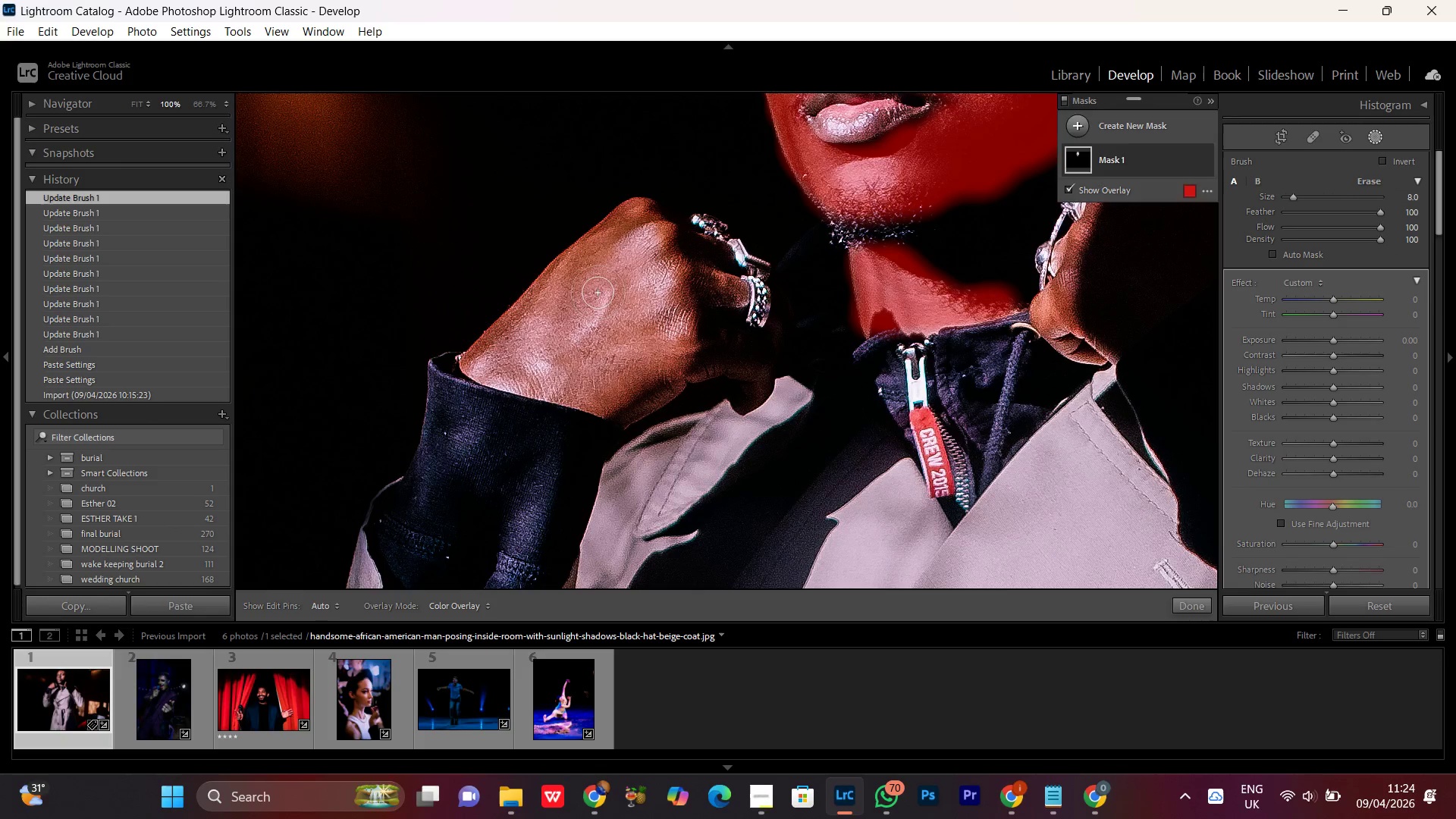 
hold_key(key=Space, duration=1.51)
 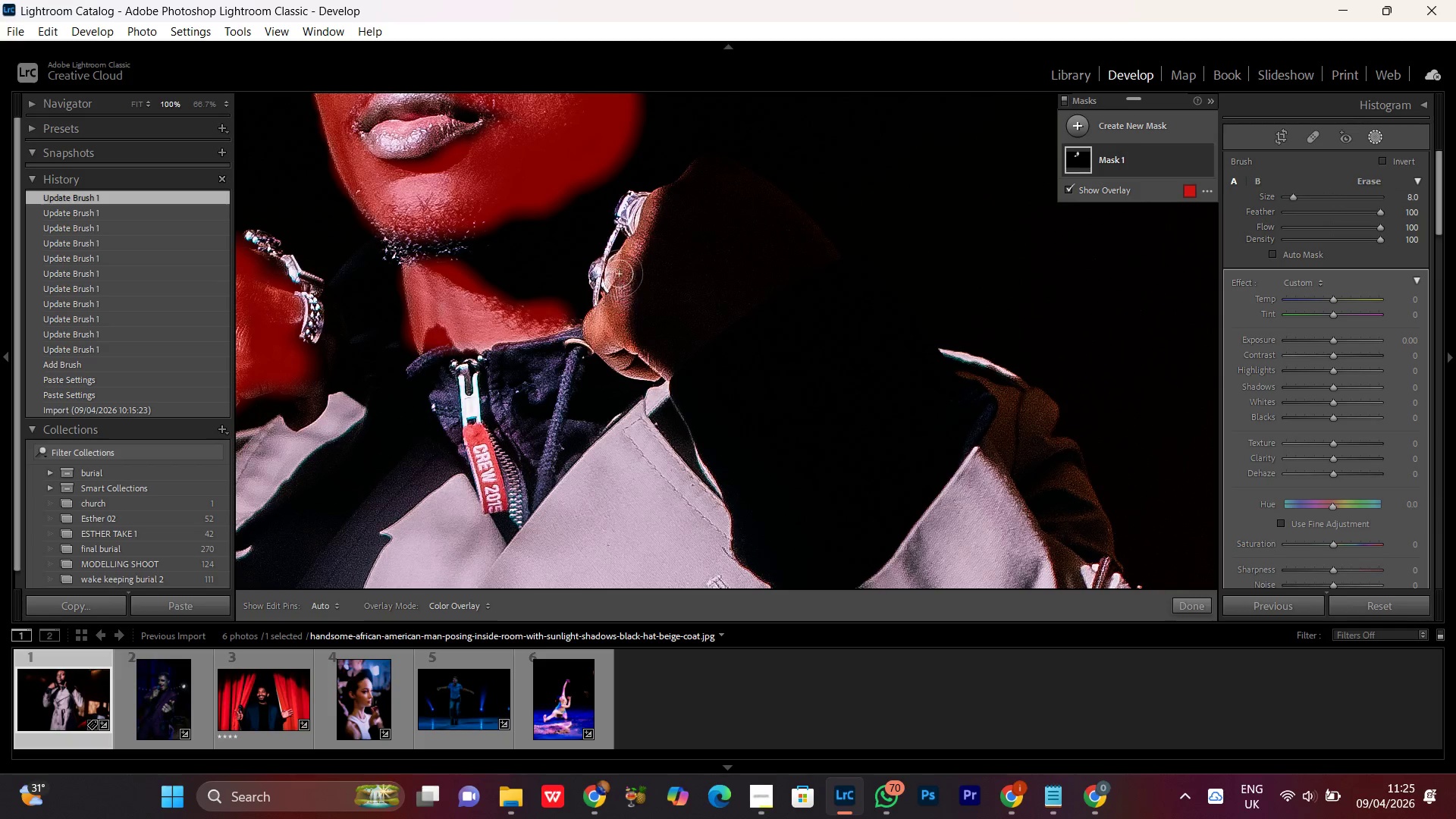 
left_click_drag(start_coordinate=[828, 347], to_coordinate=[582, 347])
 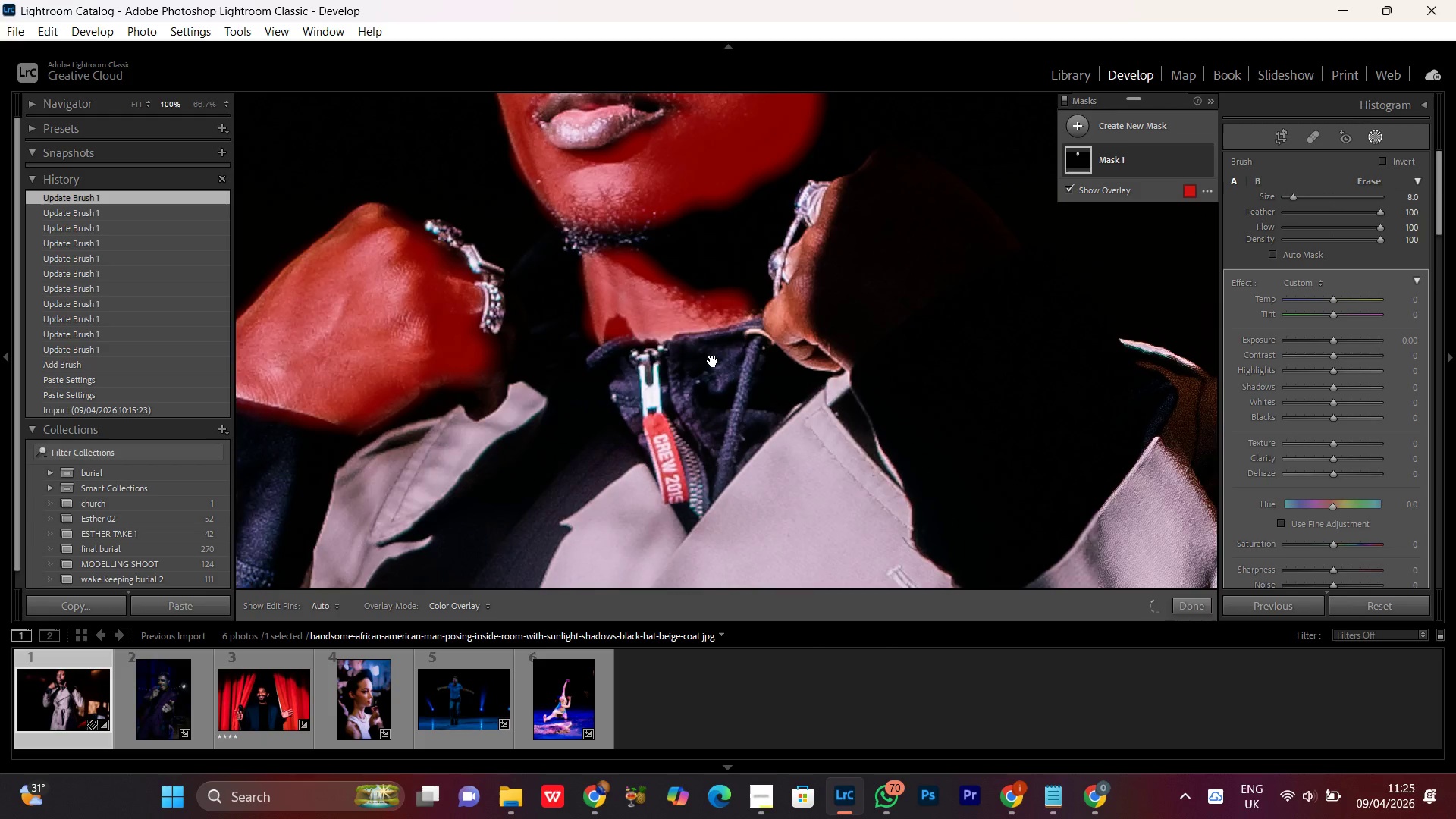 
left_click_drag(start_coordinate=[794, 350], to_coordinate=[572, 348])
 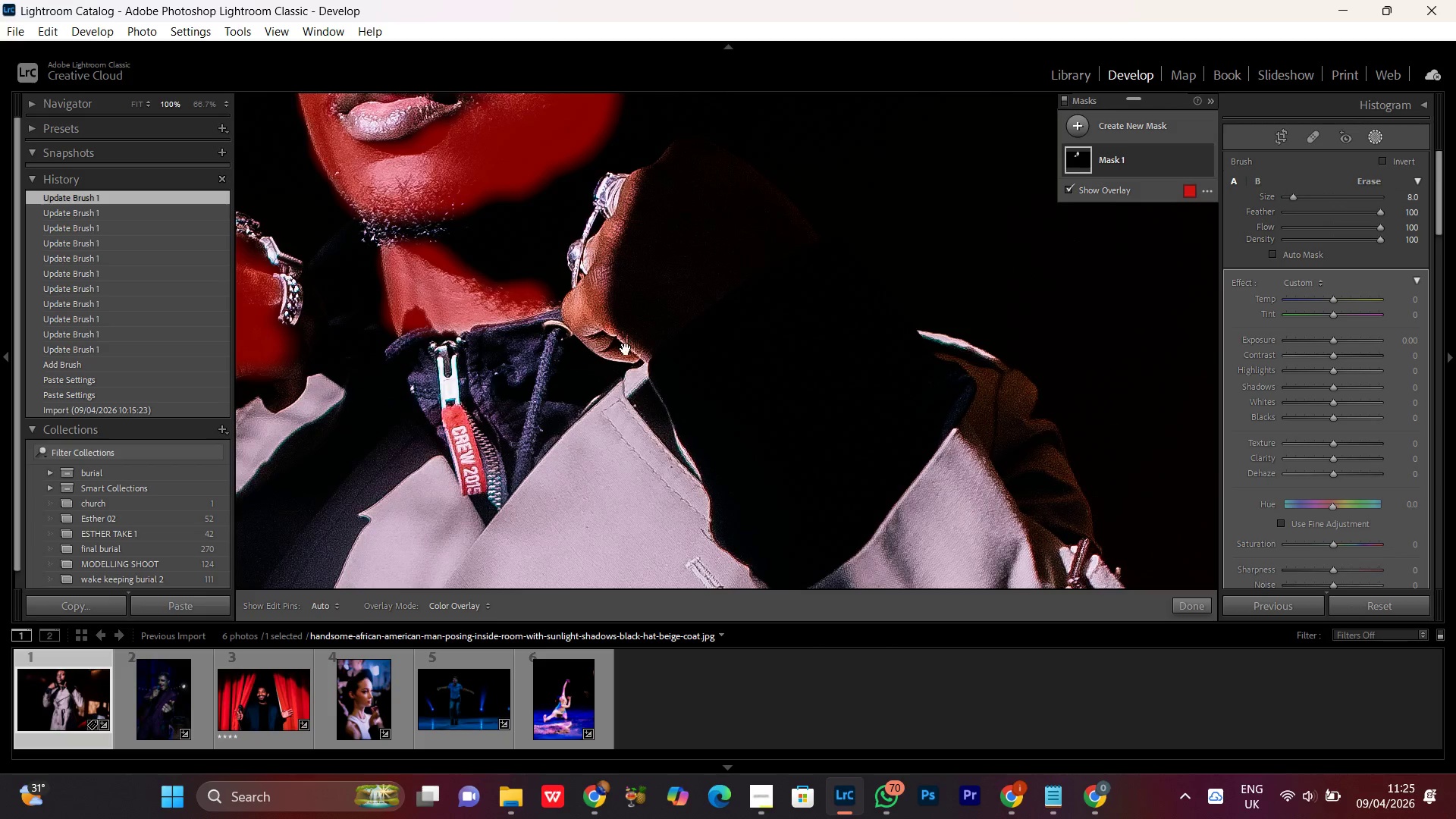 
left_click_drag(start_coordinate=[657, 355], to_coordinate=[679, 373])
 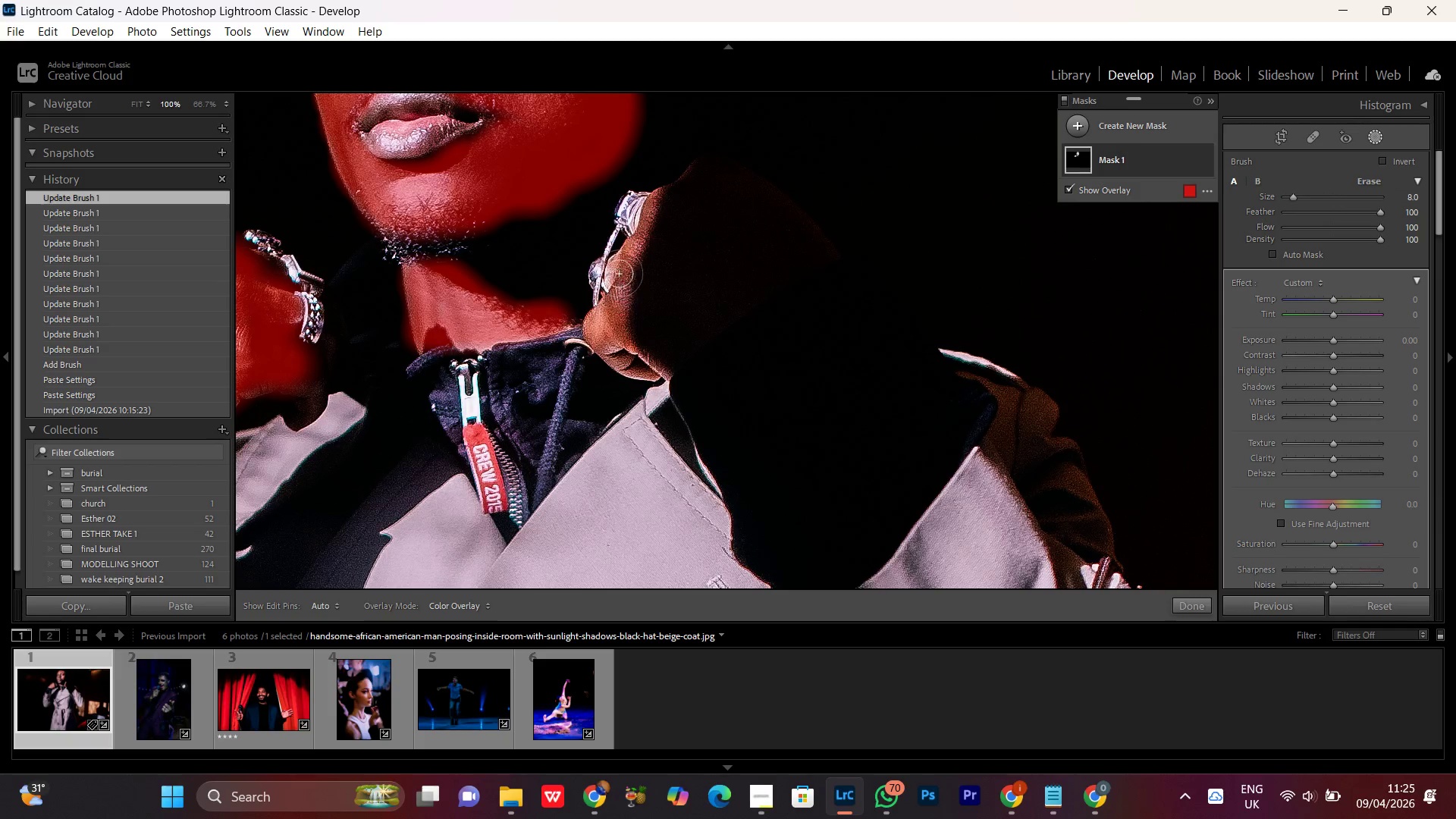 
key(Space)
 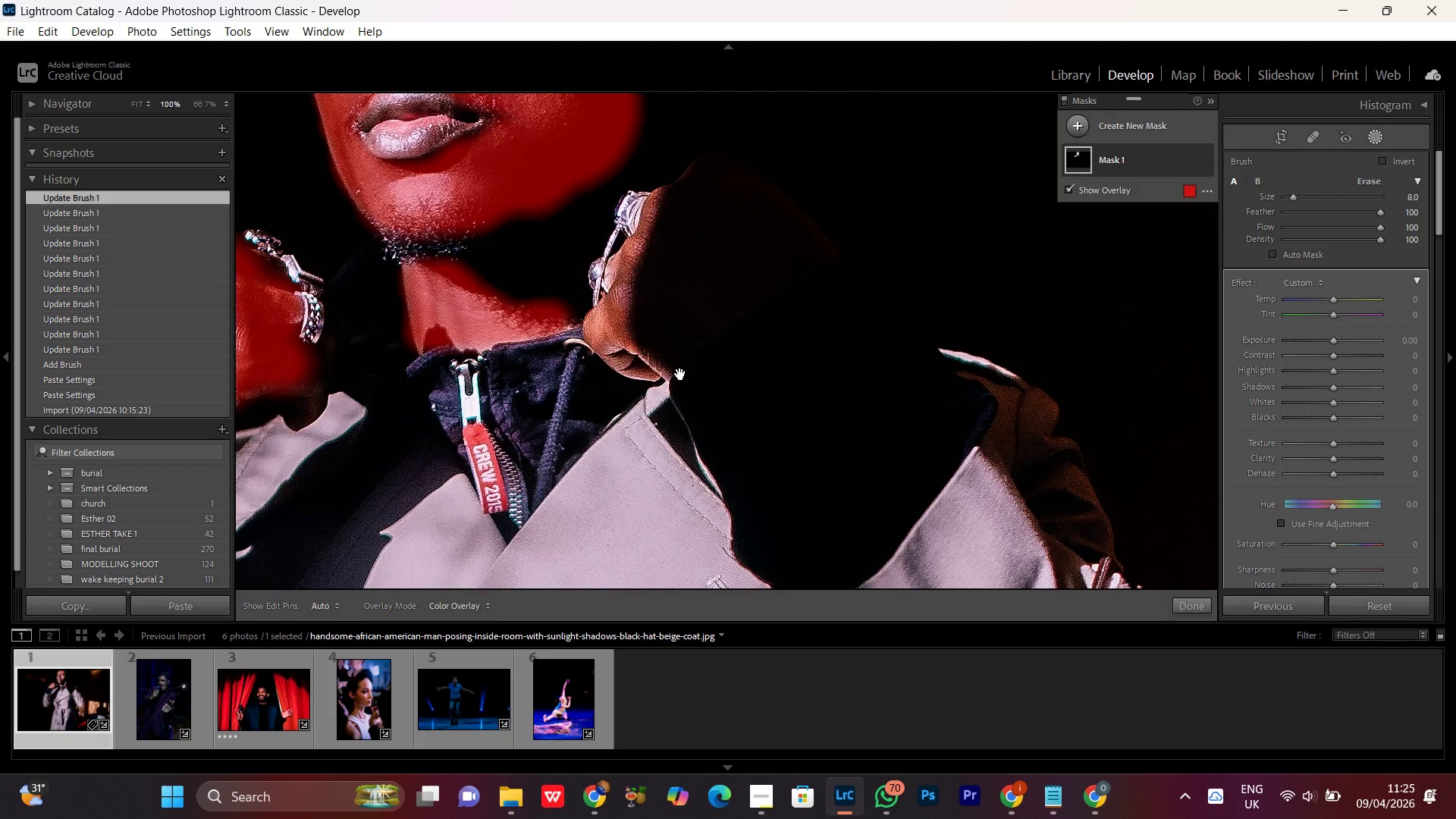 
key(Space)
 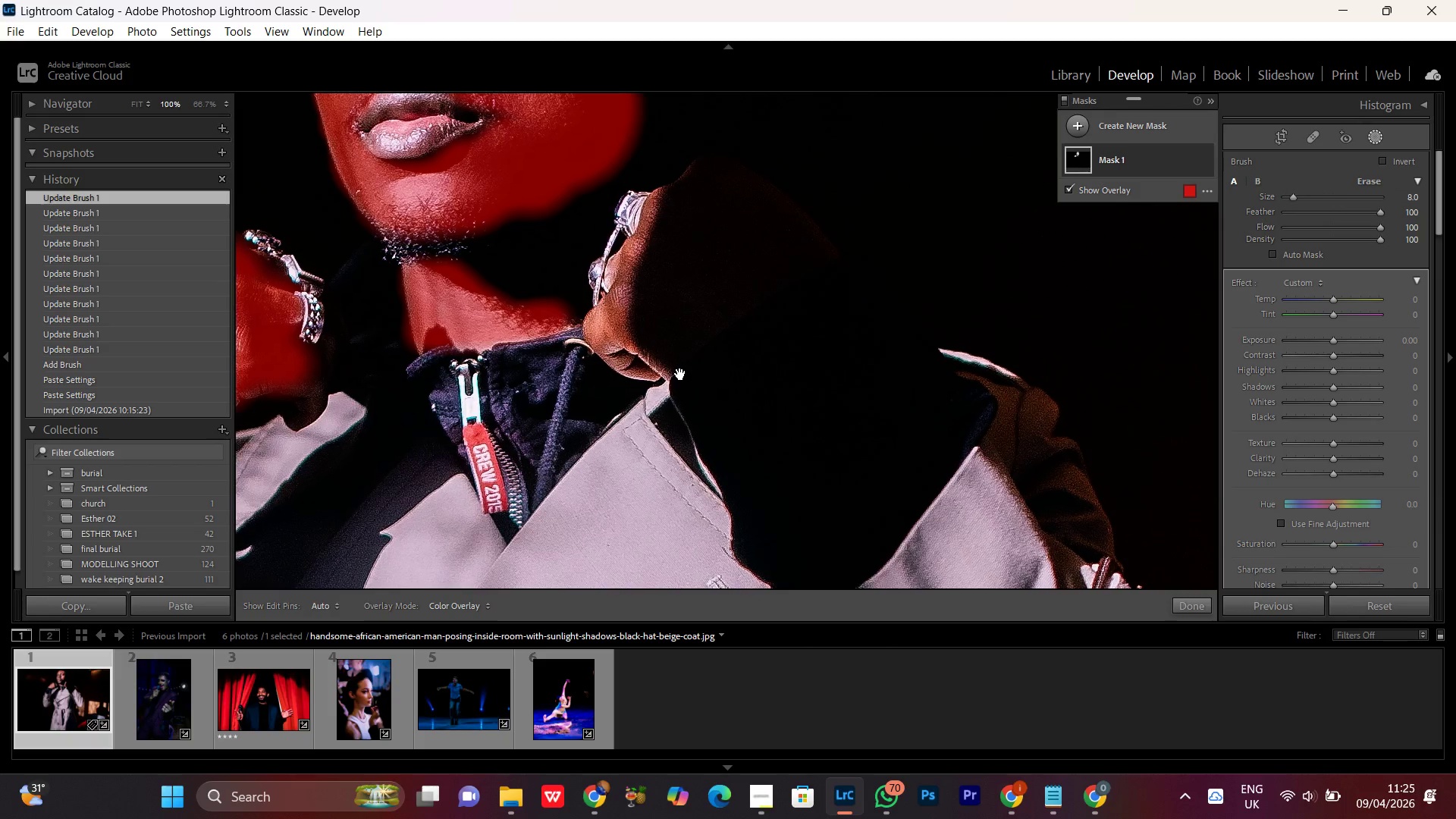 
key(Space)
 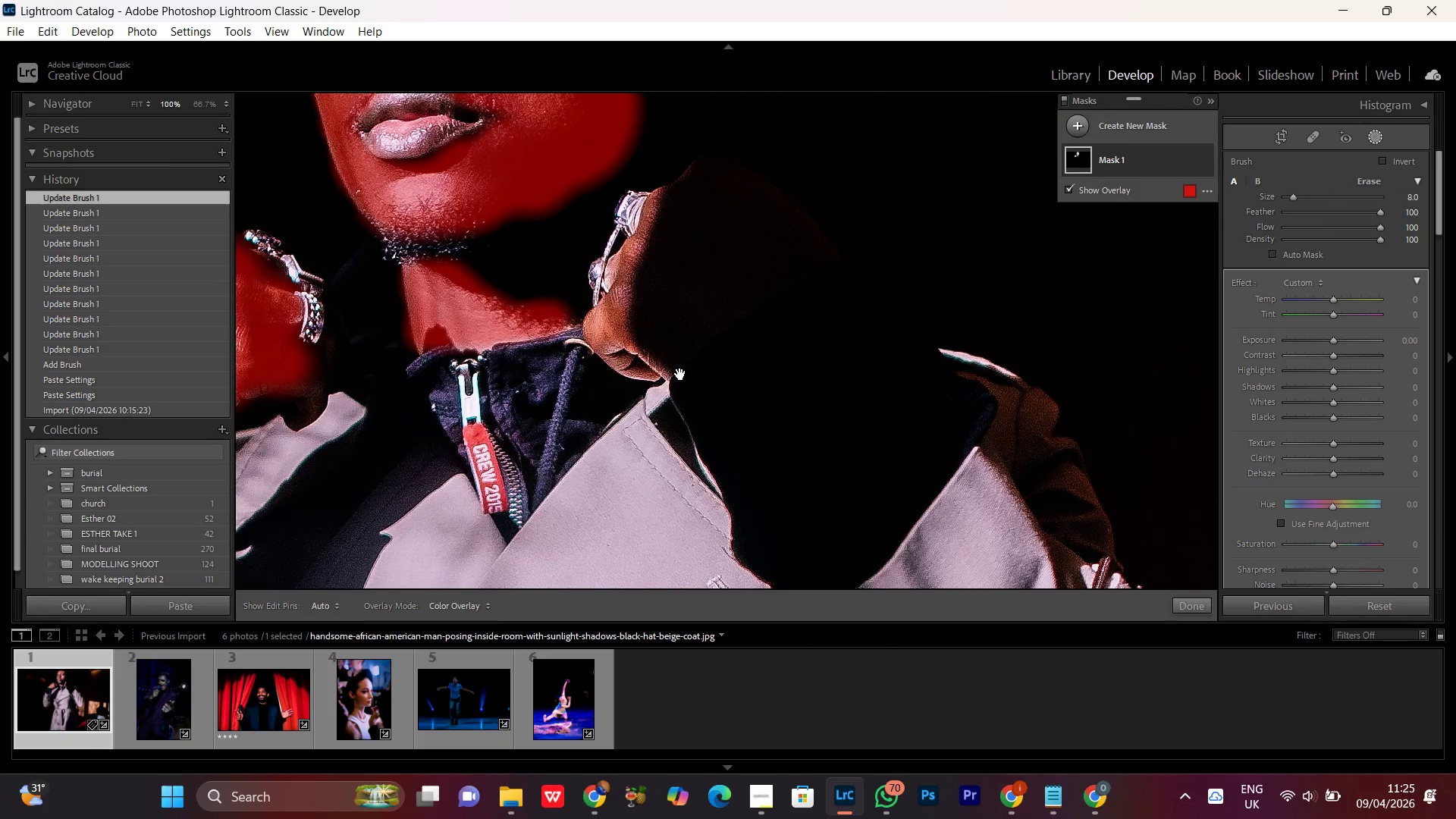 
key(Space)
 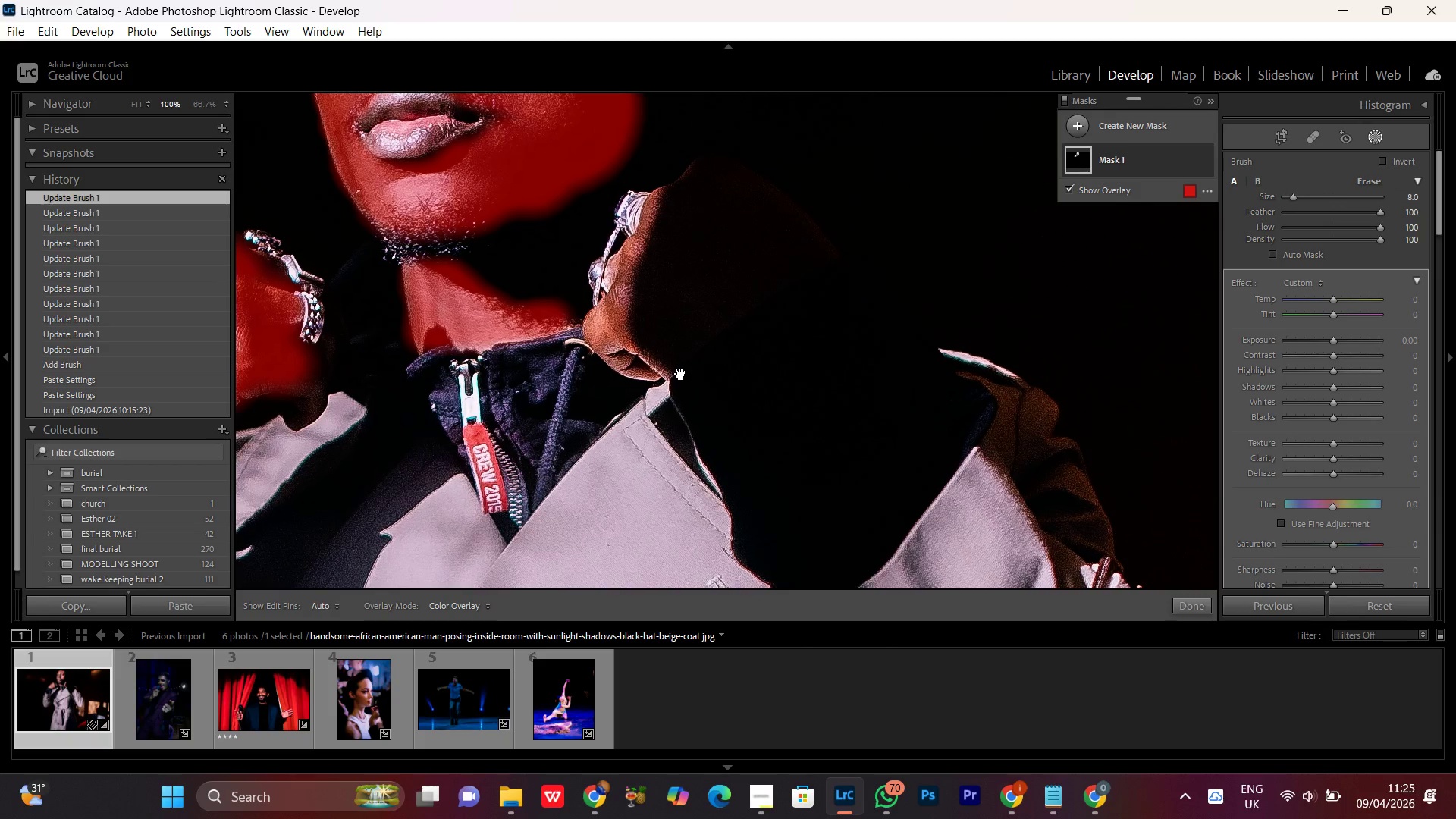 
key(Space)
 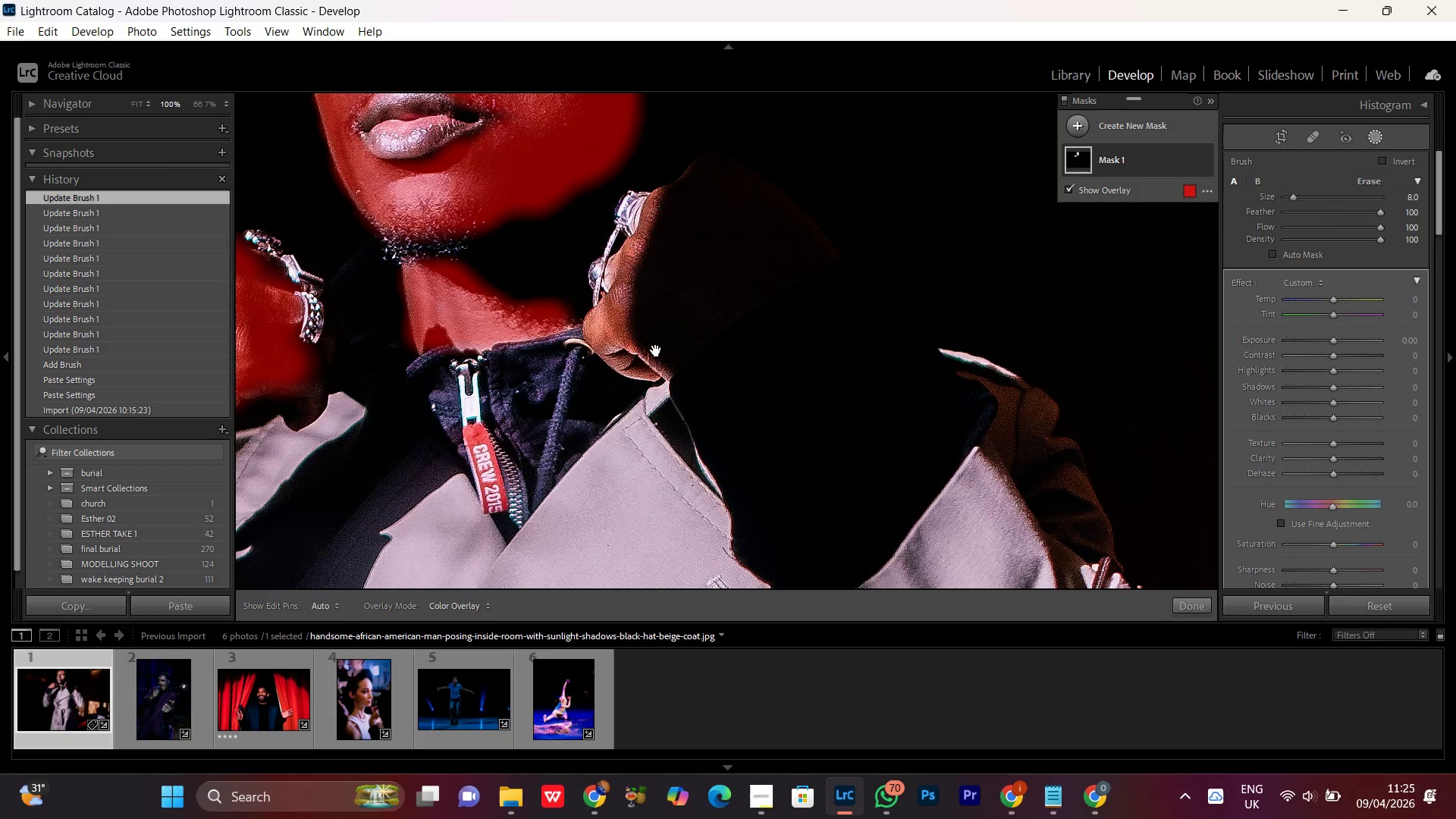 
key(Space)
 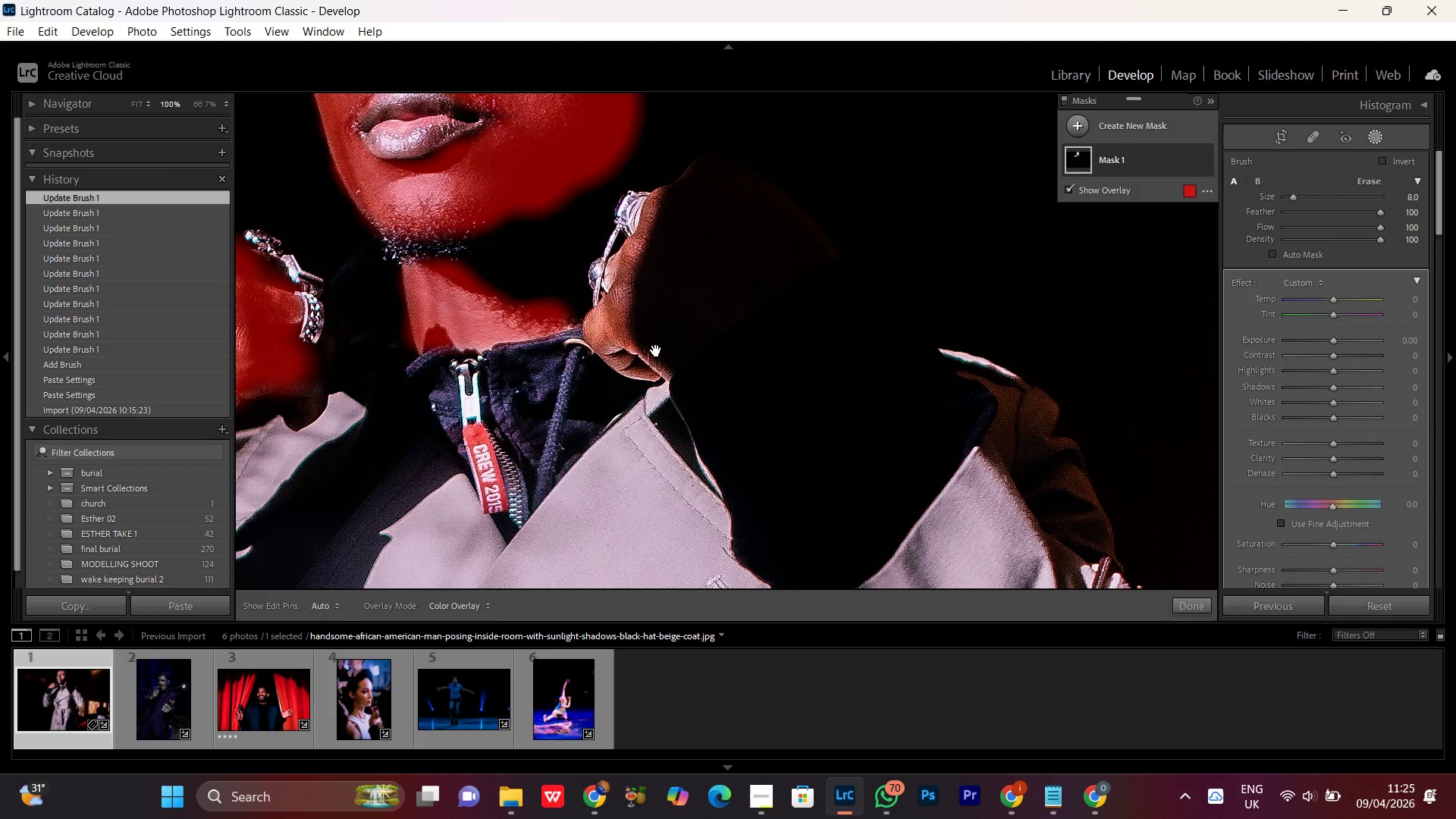 
key(Space)
 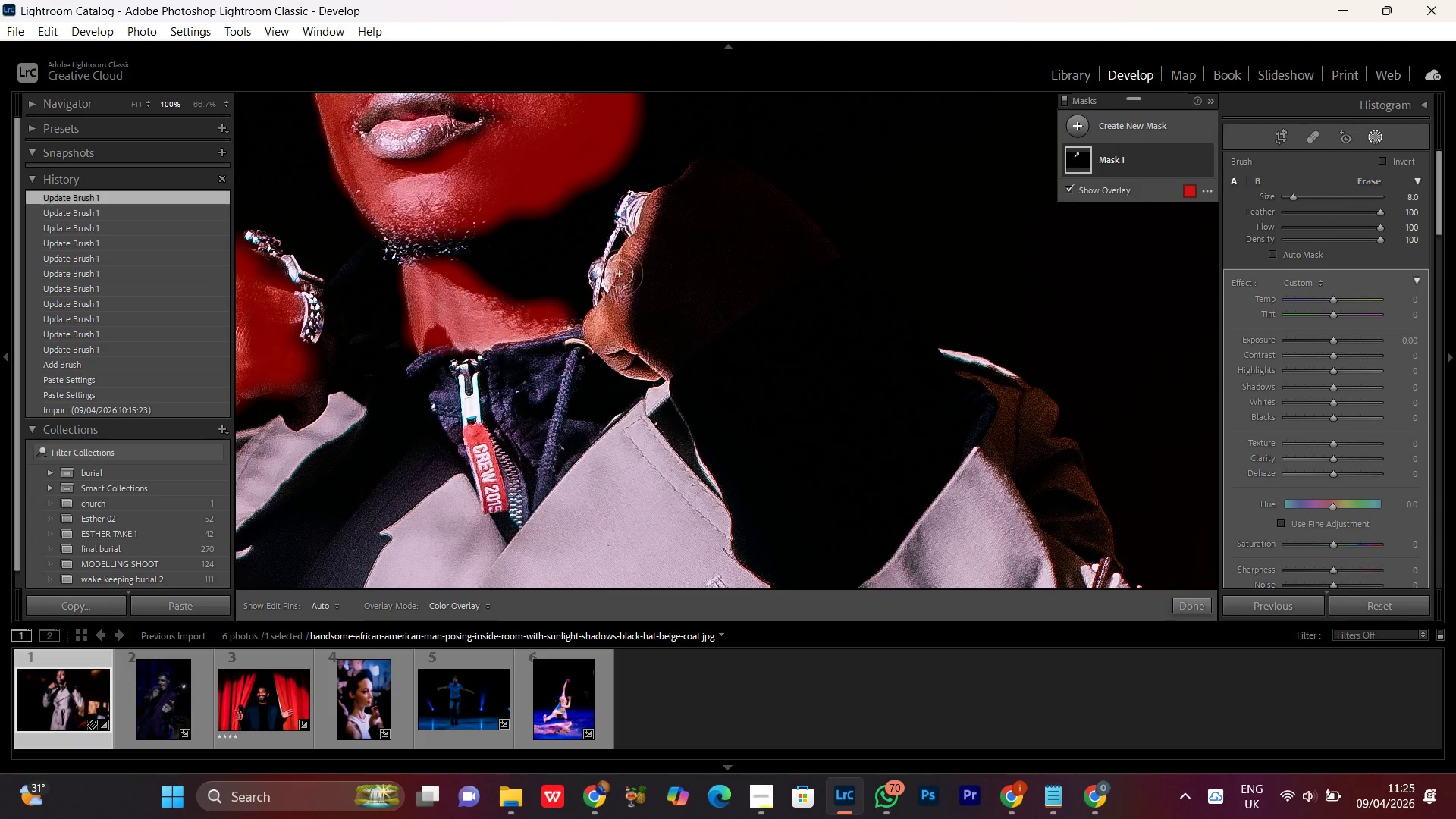 
left_click_drag(start_coordinate=[627, 263], to_coordinate=[676, 192])
 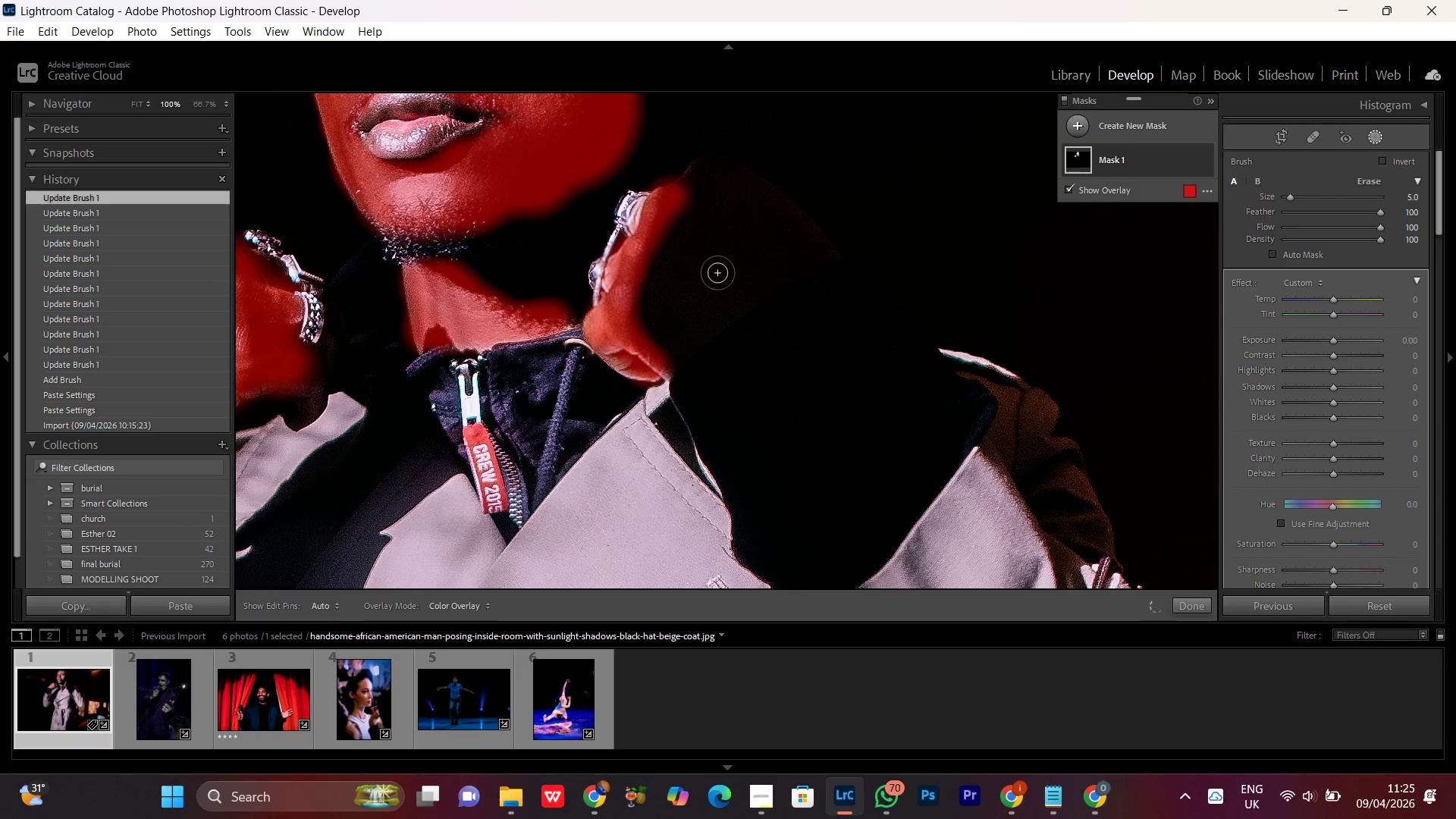 
scroll: coordinate [626, 265], scroll_direction: down, amount: 3.0
 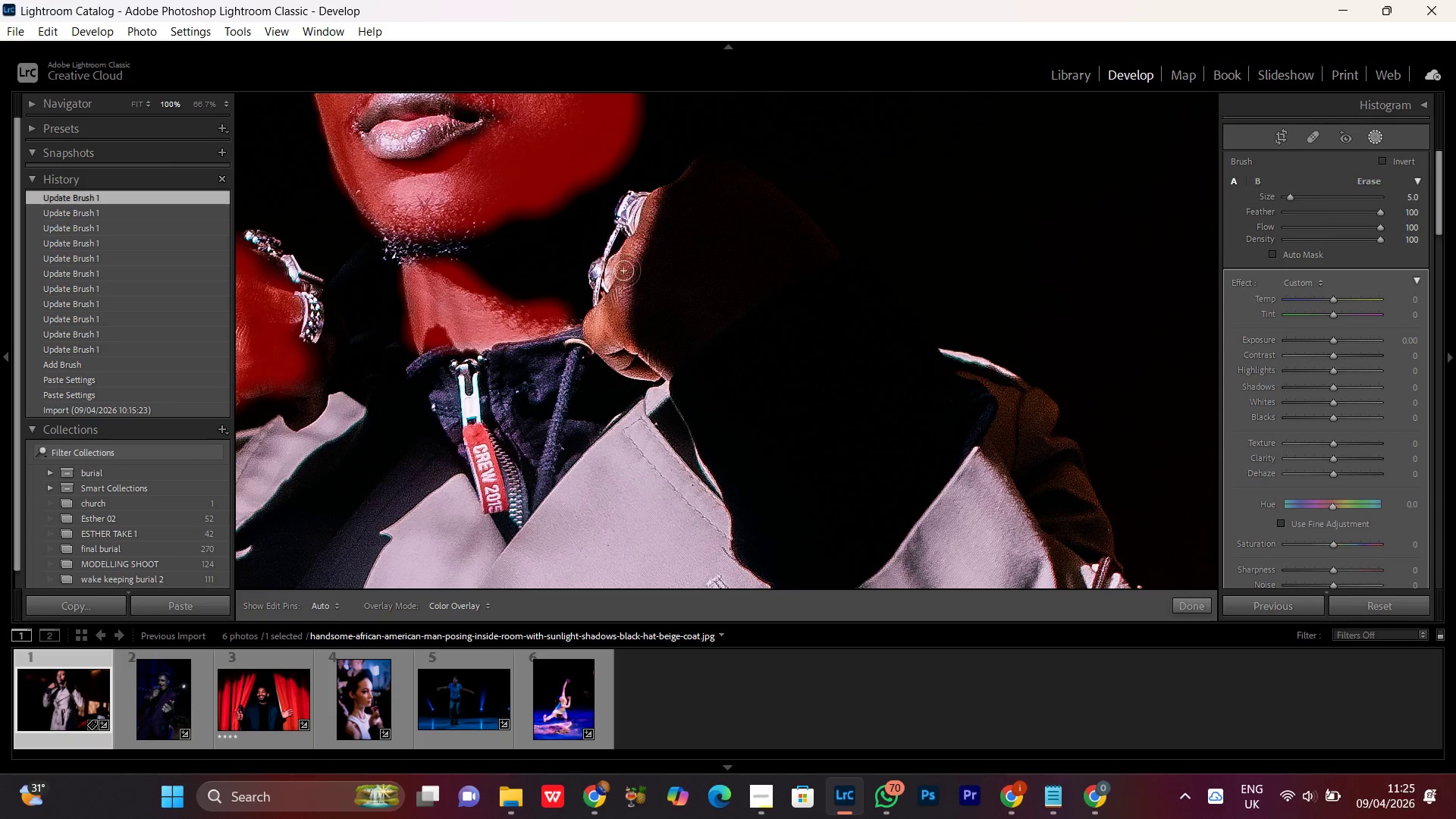 
key(Control+Minus)
 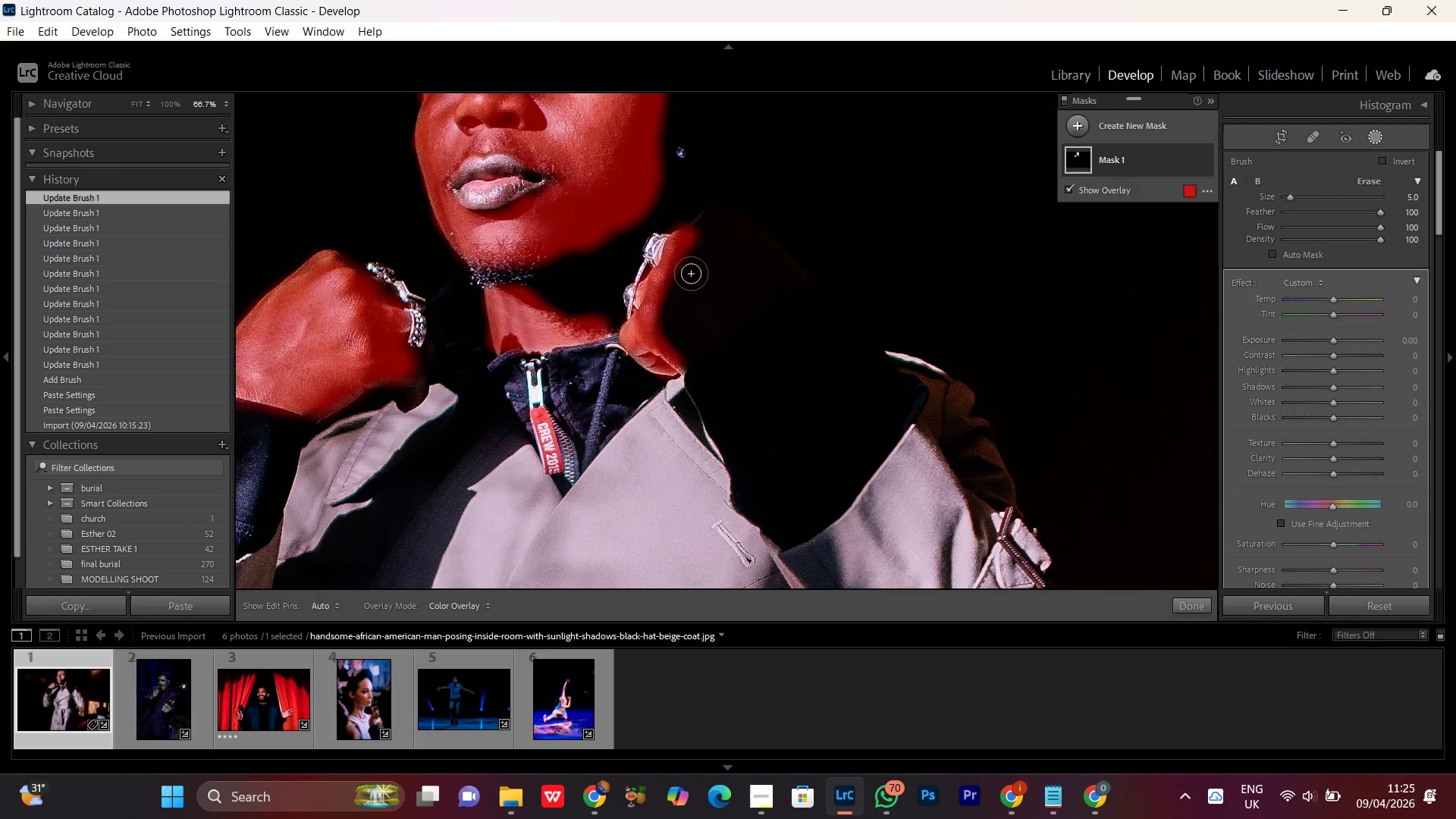 
key(Control+Minus)
 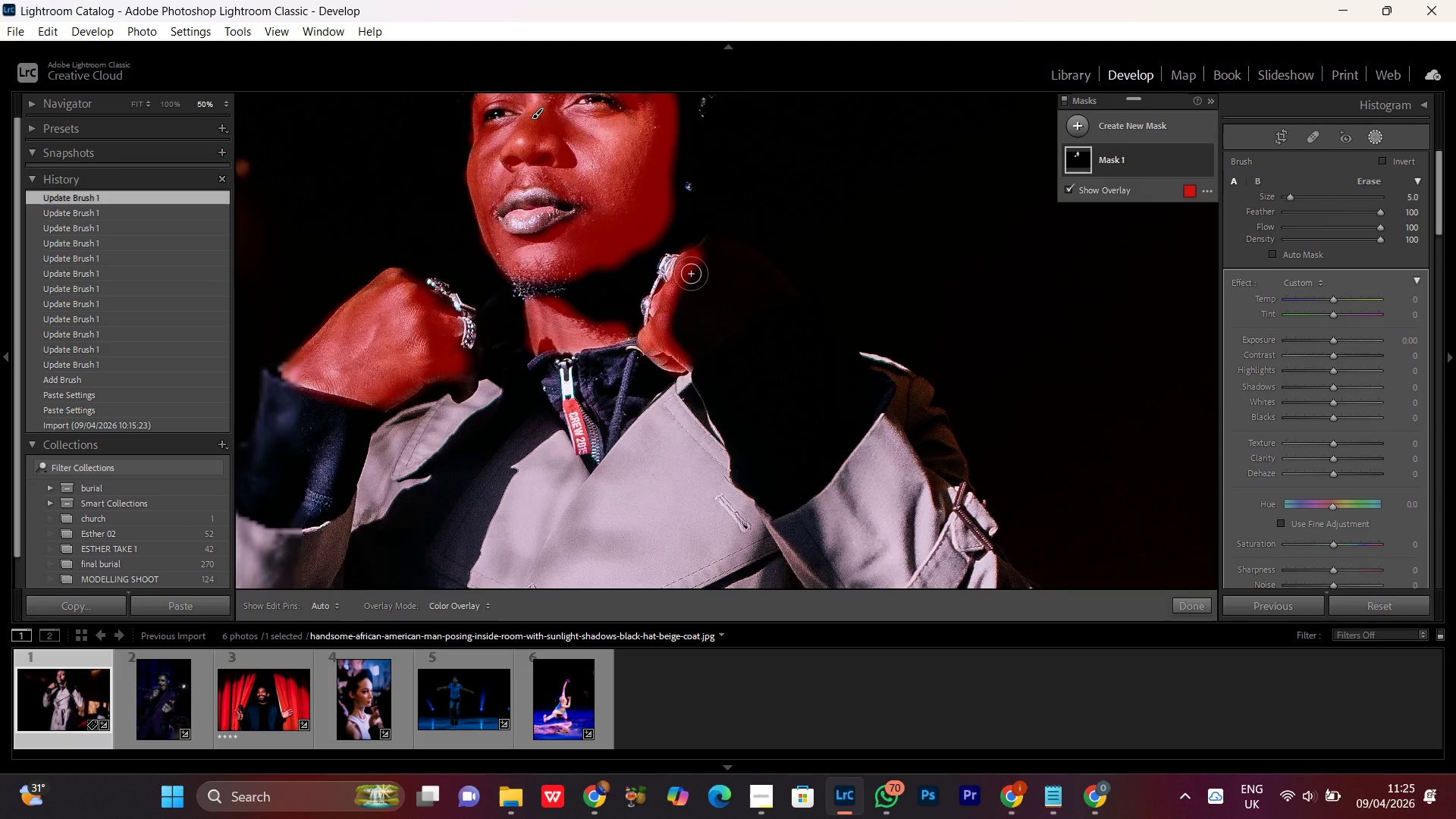 
key(Control+Minus)
 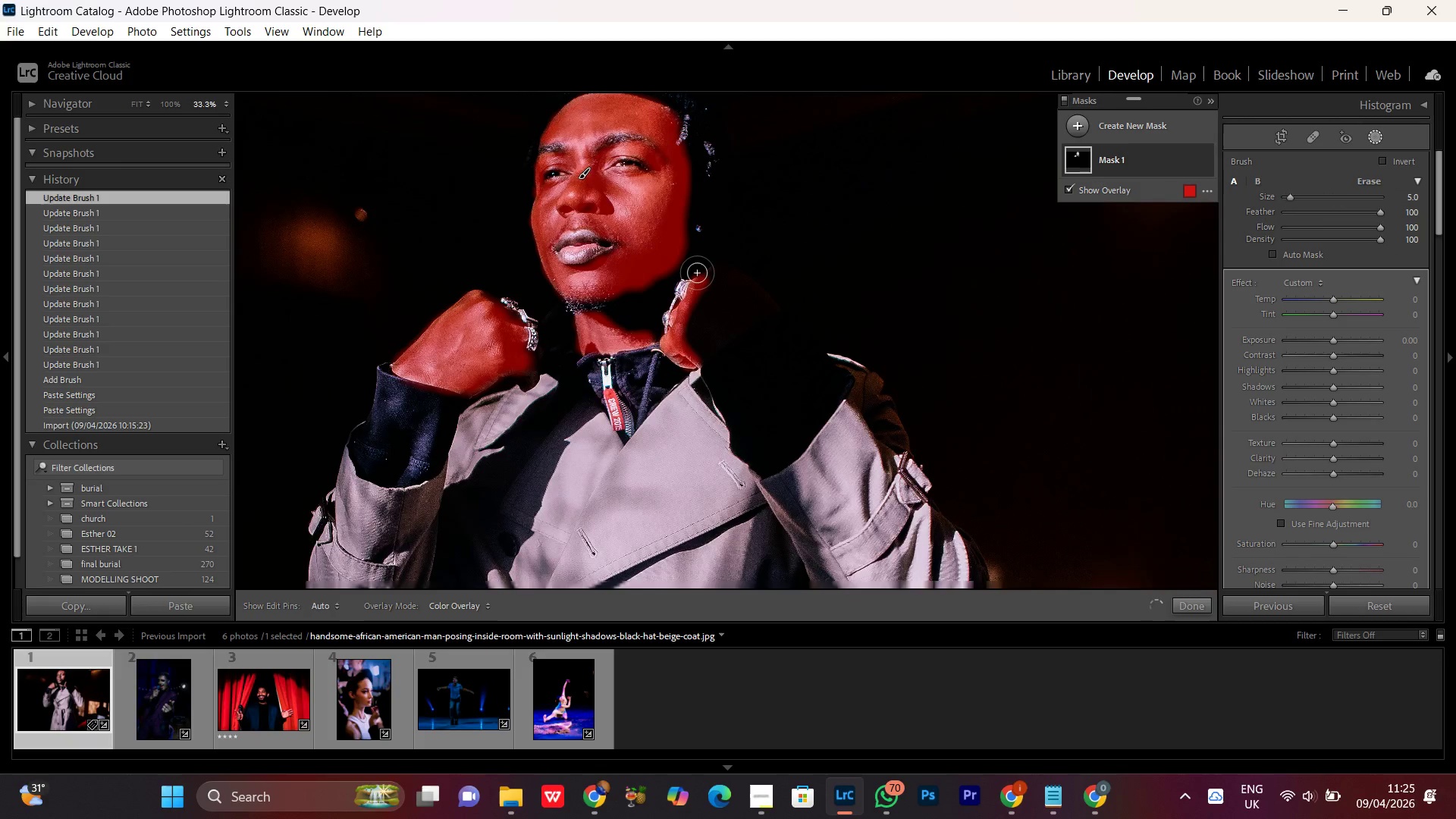 
key(Control+Minus)
 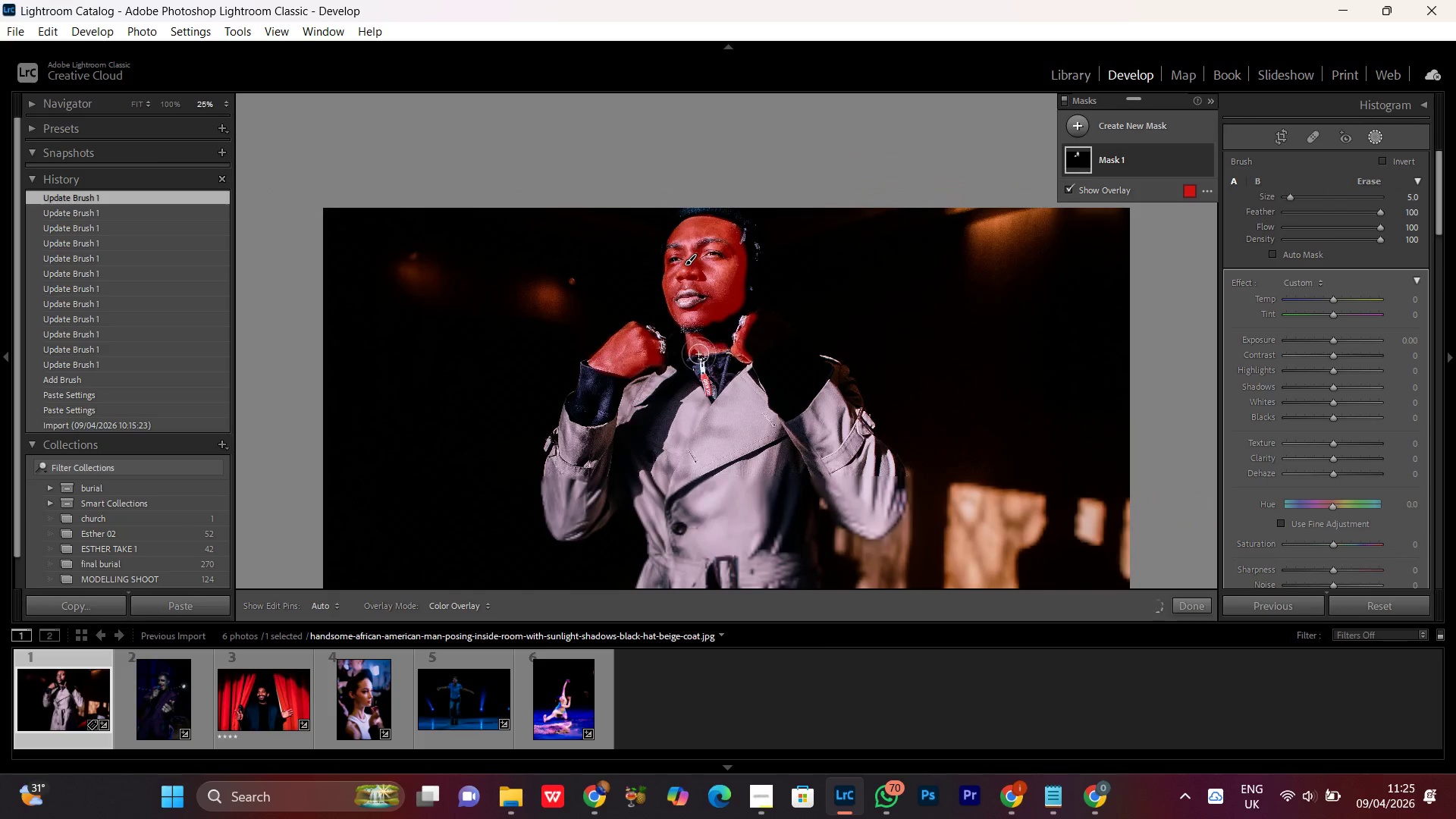 
key(Control+Minus)
 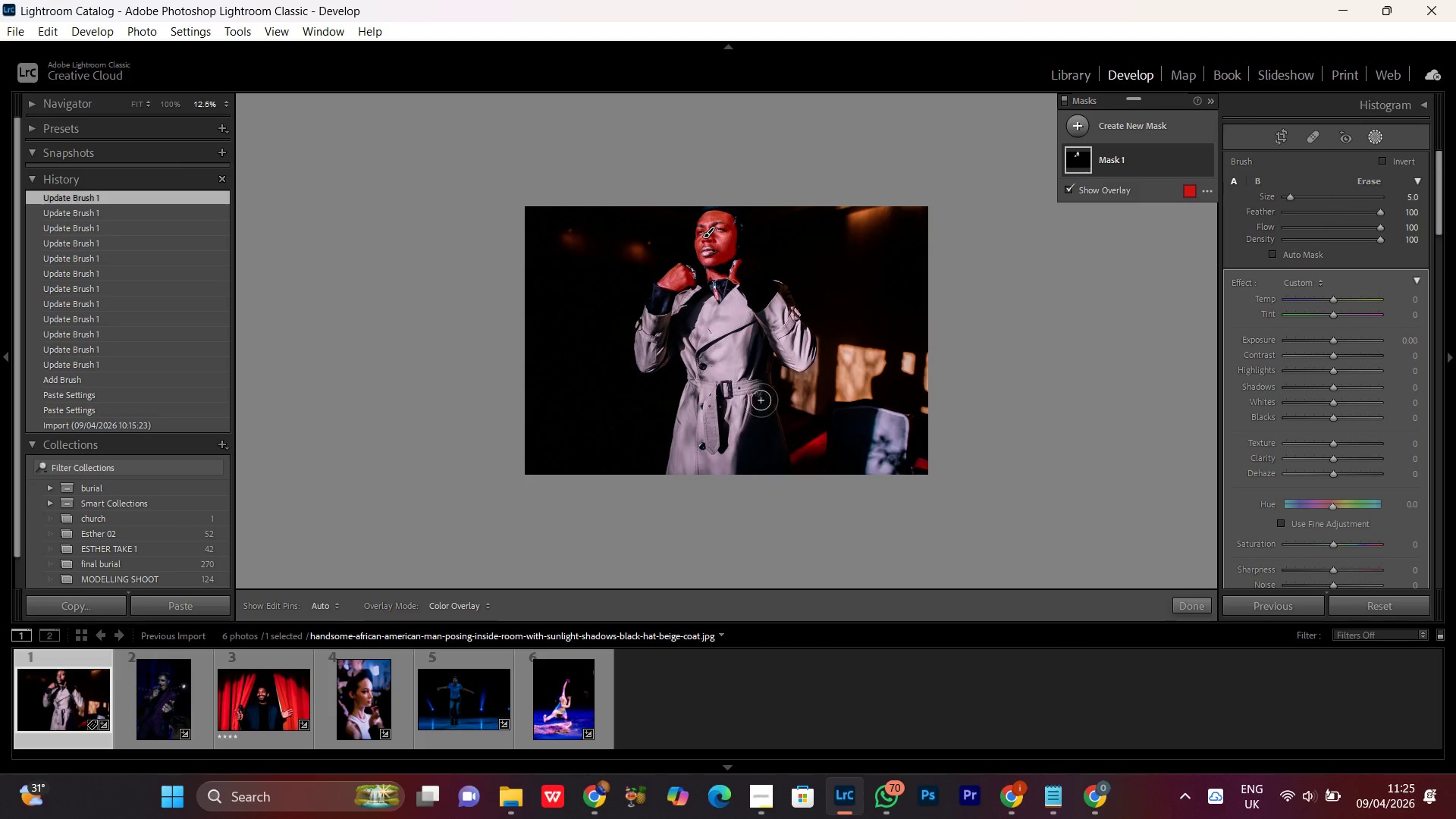 
key(Control+Equal)
 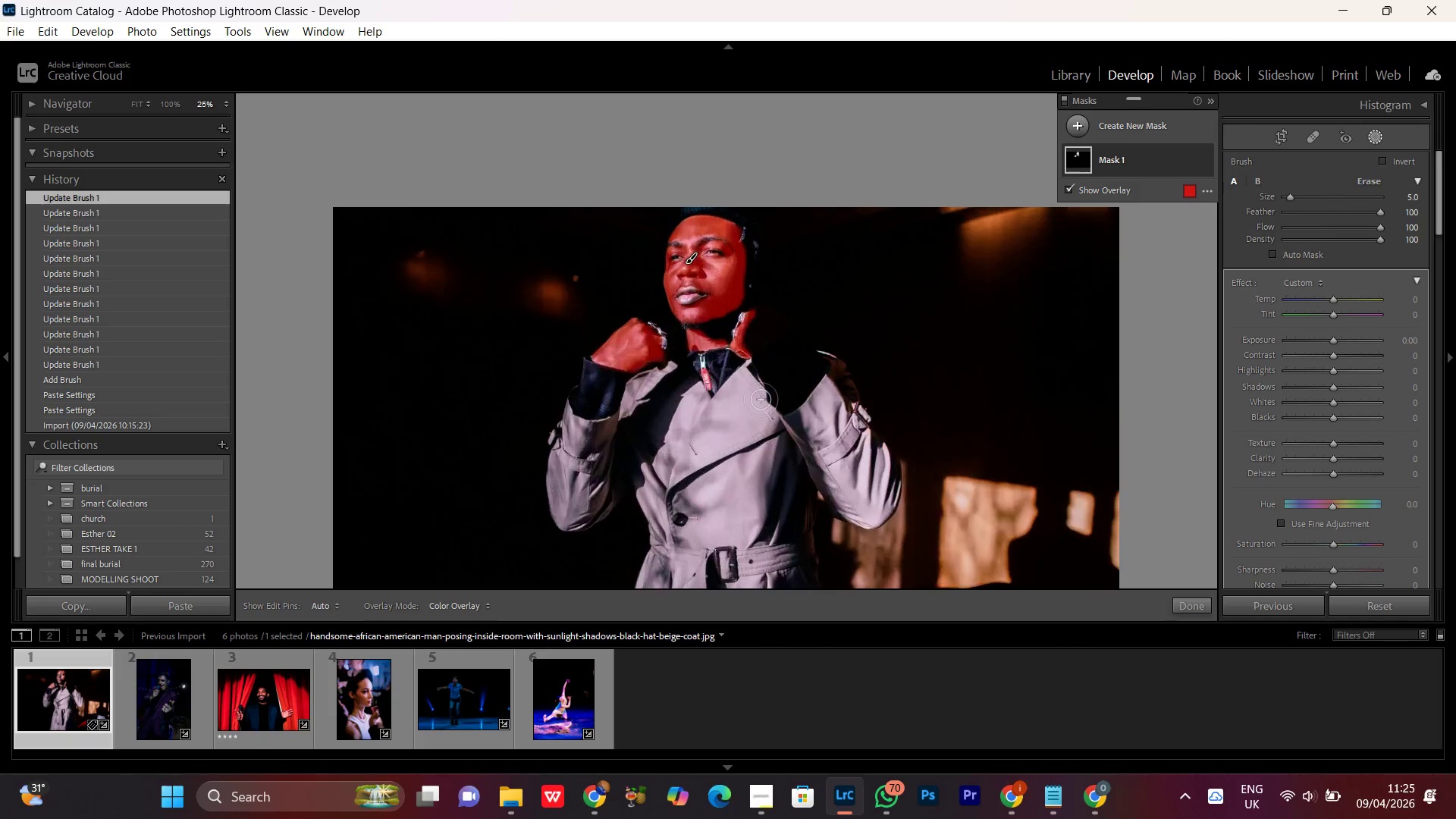 
key(Control+Equal)
 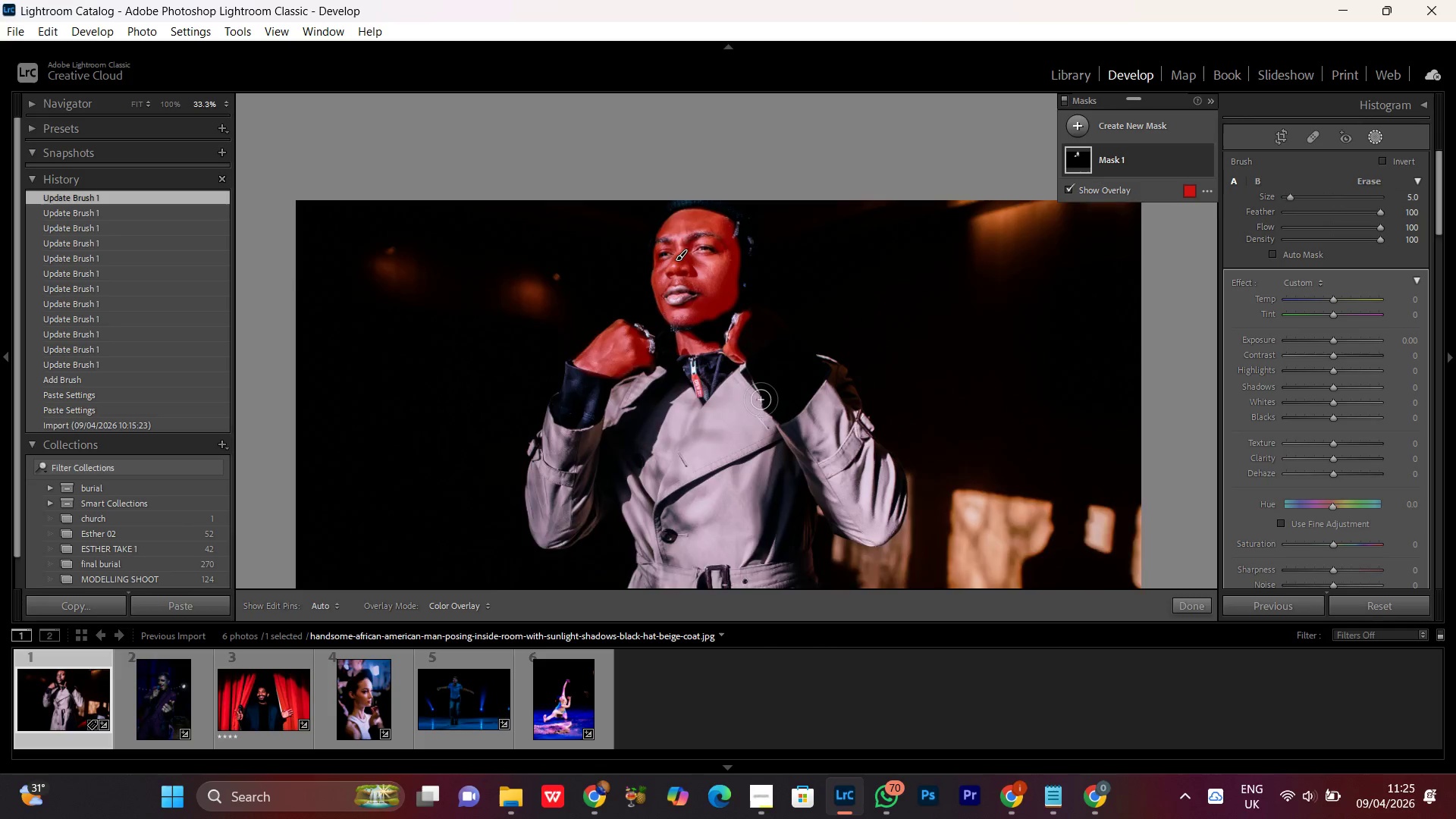 
key(Control+Equal)
 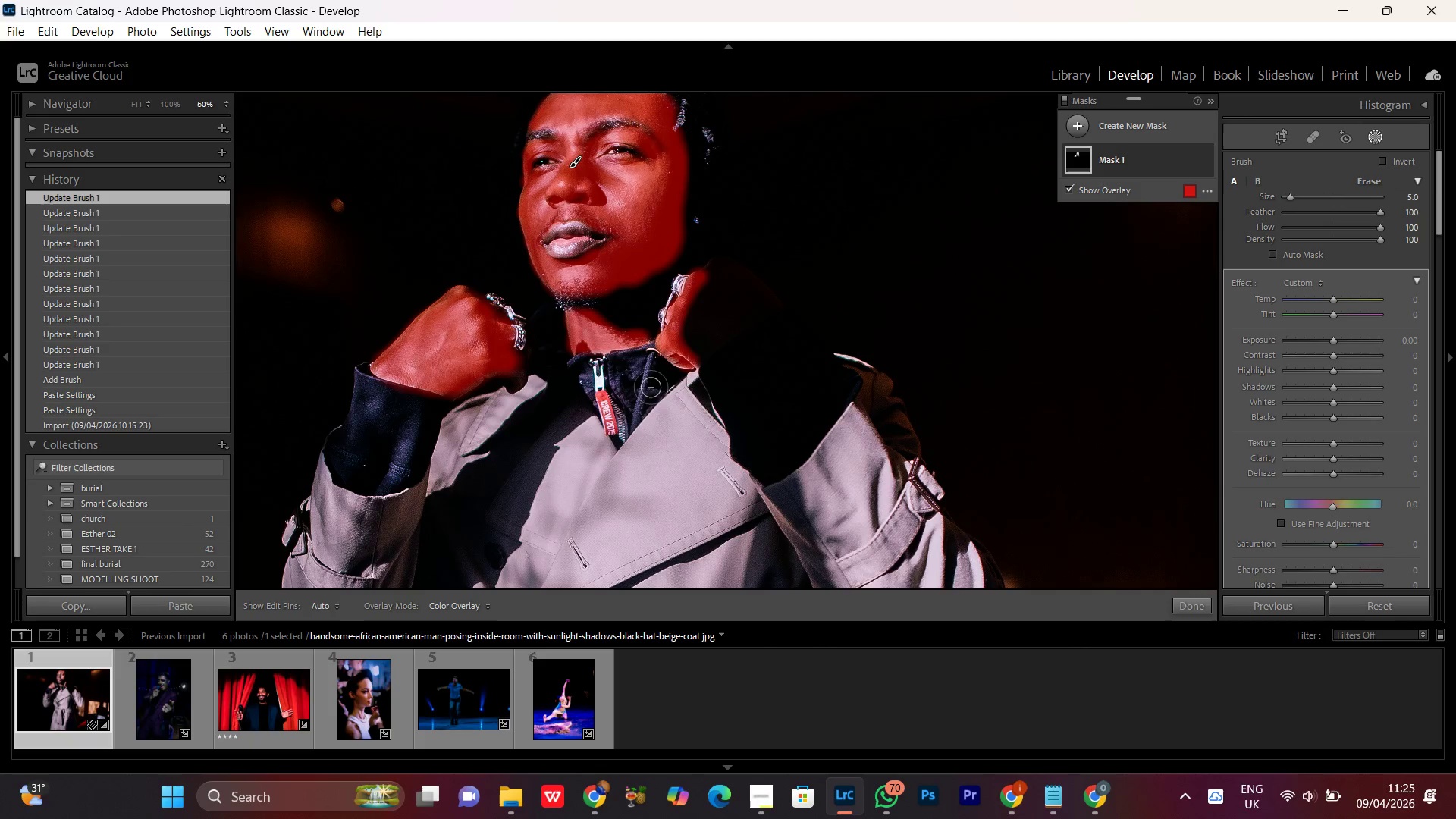 
hold_key(key=Space, duration=0.78)
 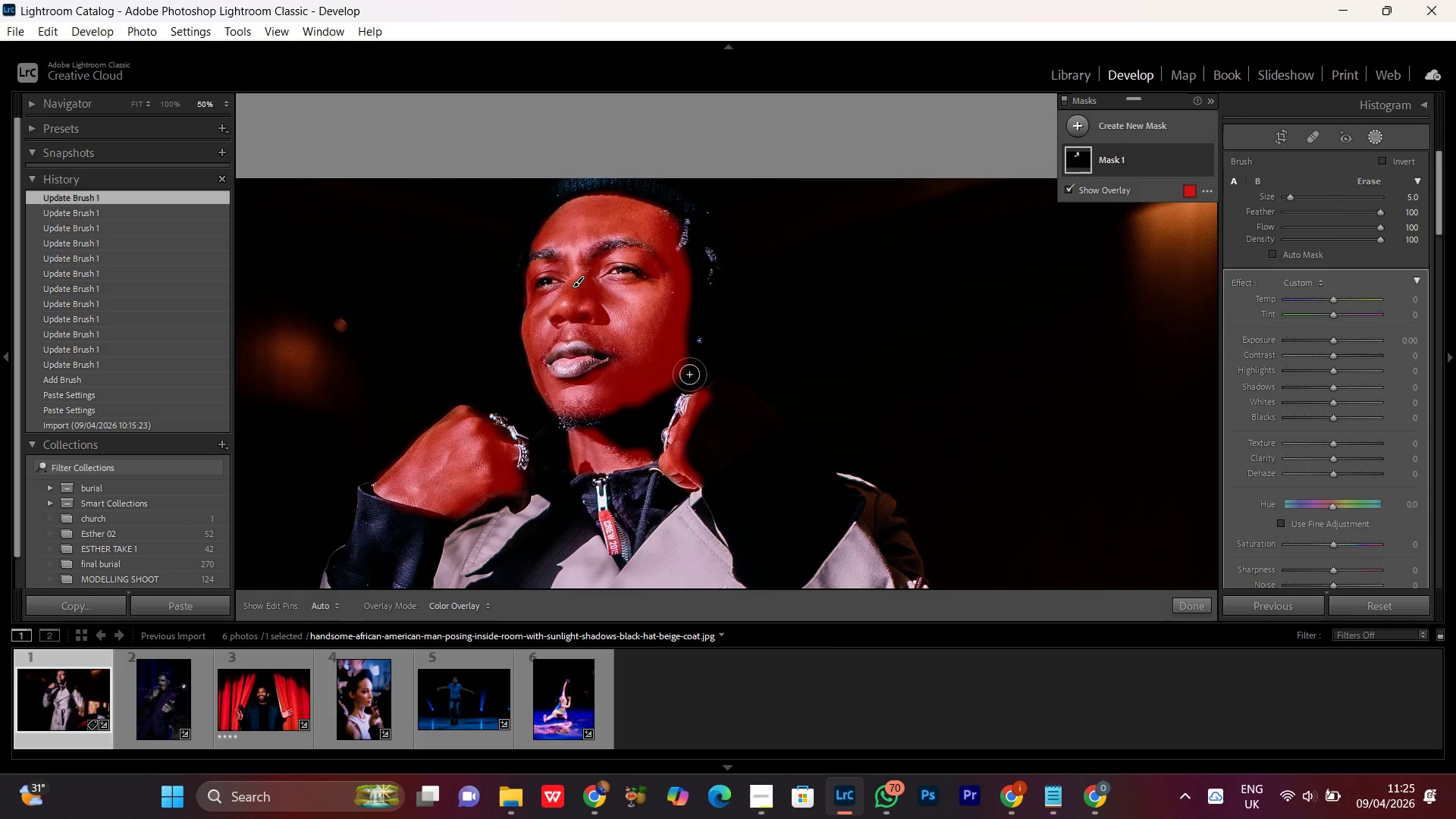 
left_click_drag(start_coordinate=[671, 243], to_coordinate=[674, 363])
 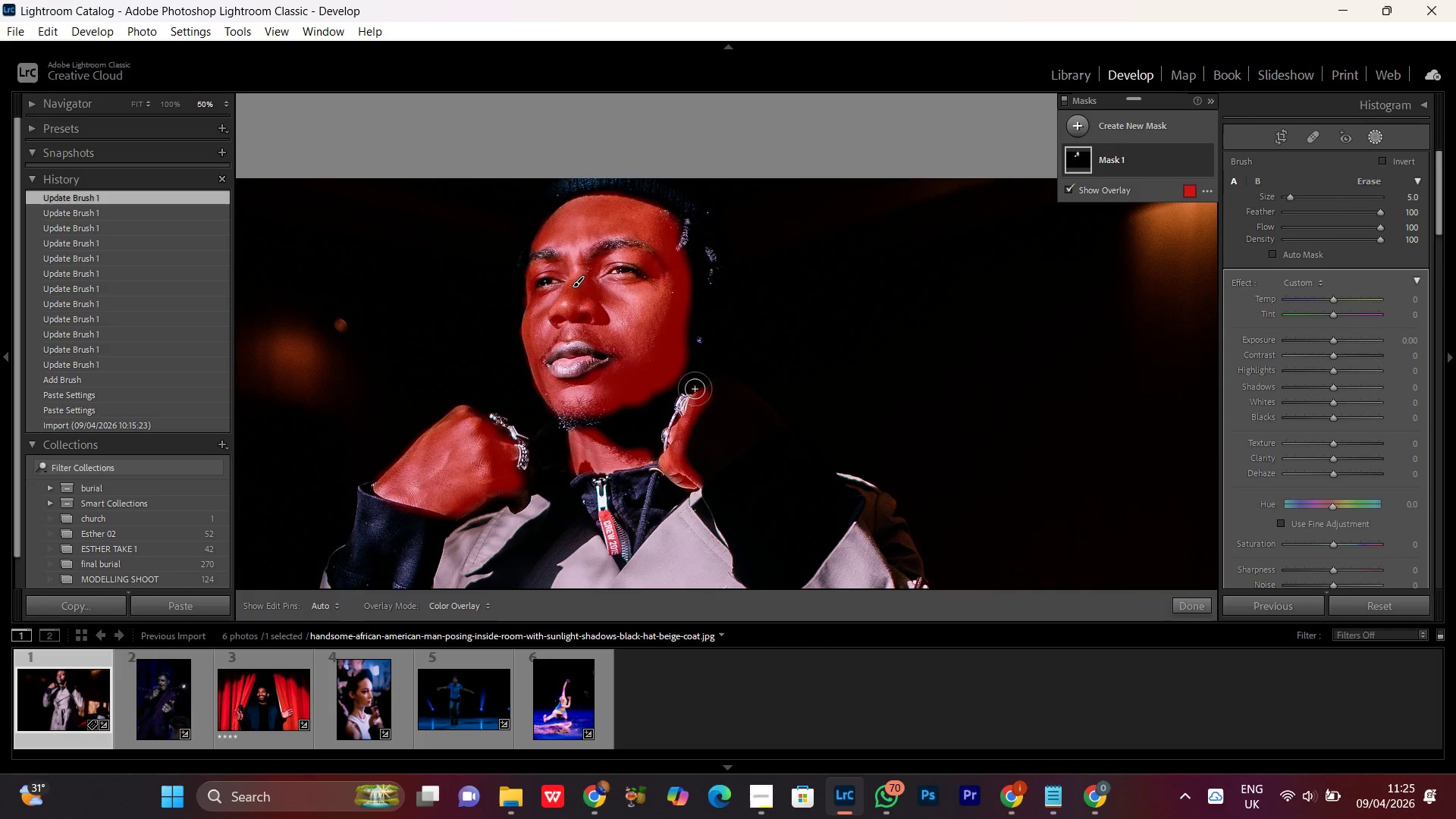 
hold_key(key=Space, duration=0.34)
 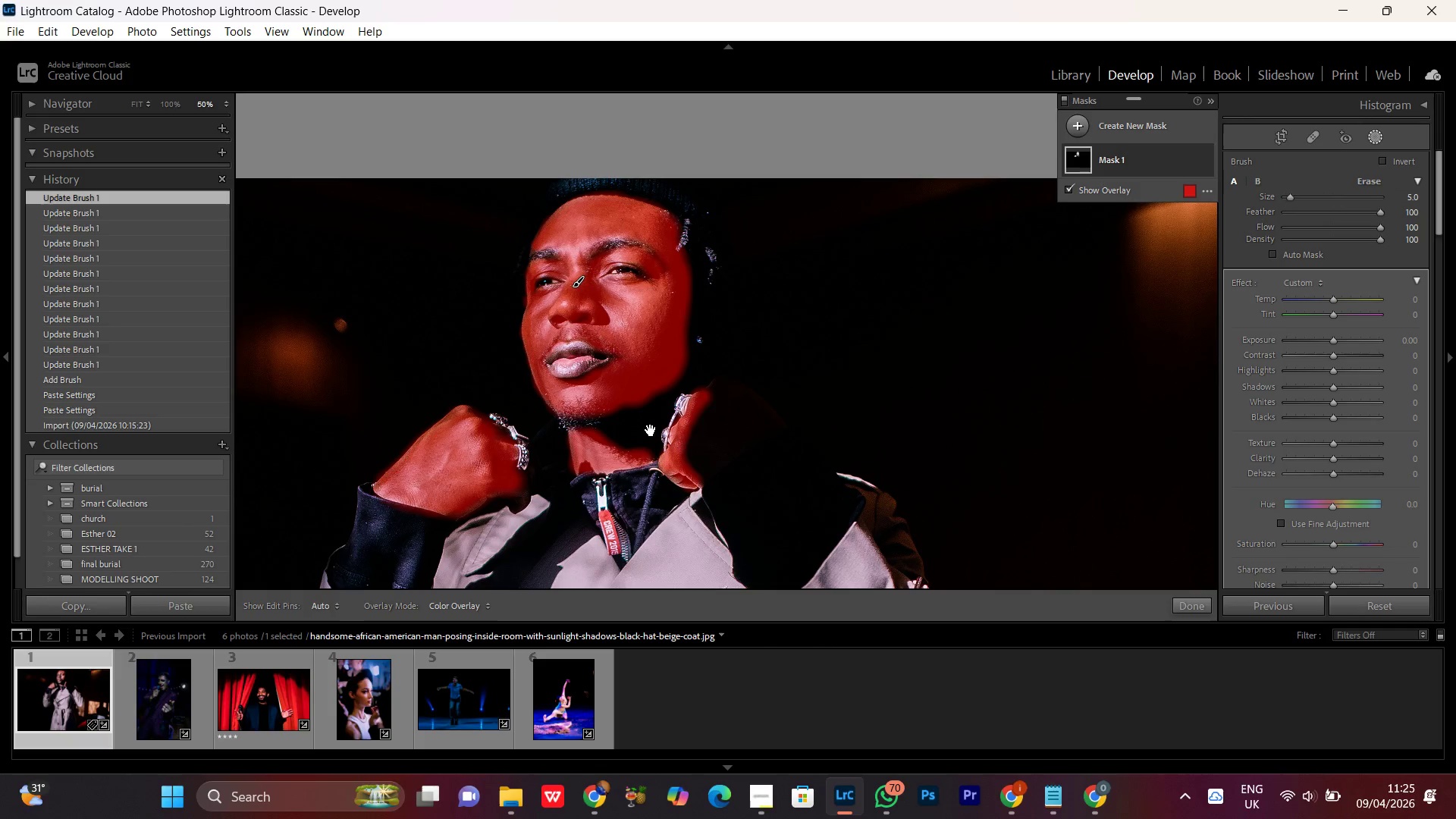 
hold_key(key=Space, duration=0.67)
 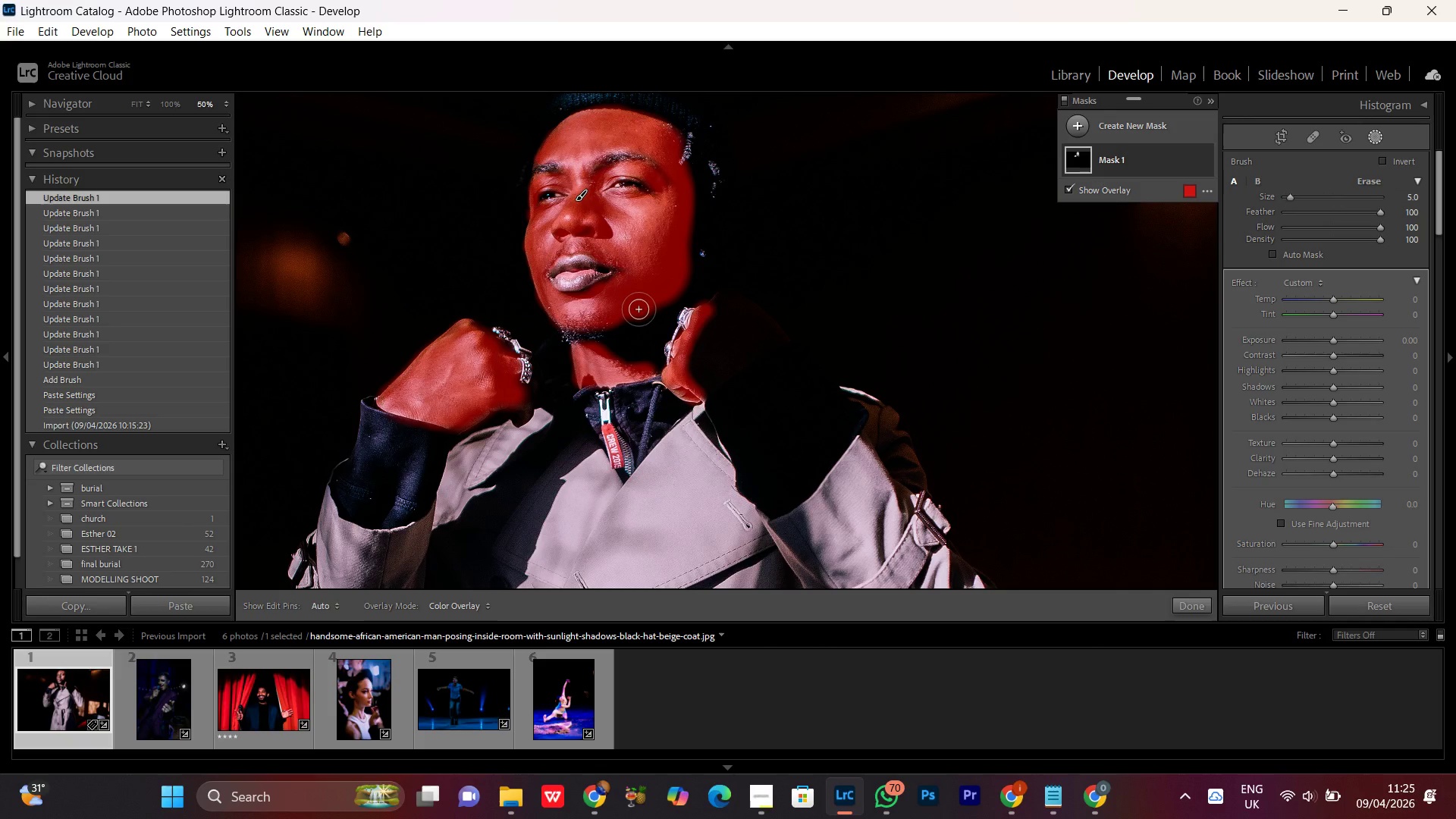 
left_click_drag(start_coordinate=[651, 432], to_coordinate=[654, 346])
 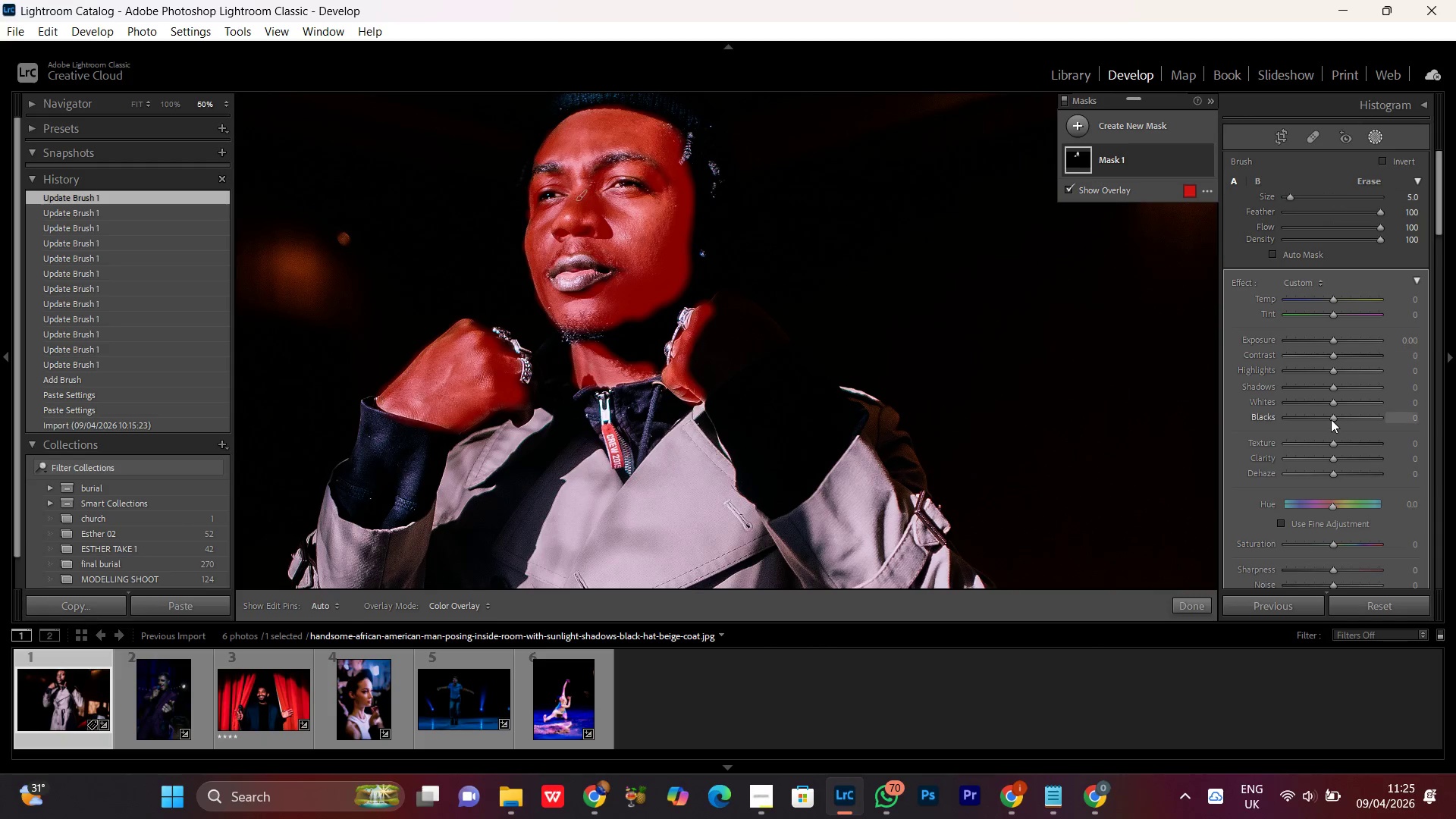 
left_click([1331, 444])
 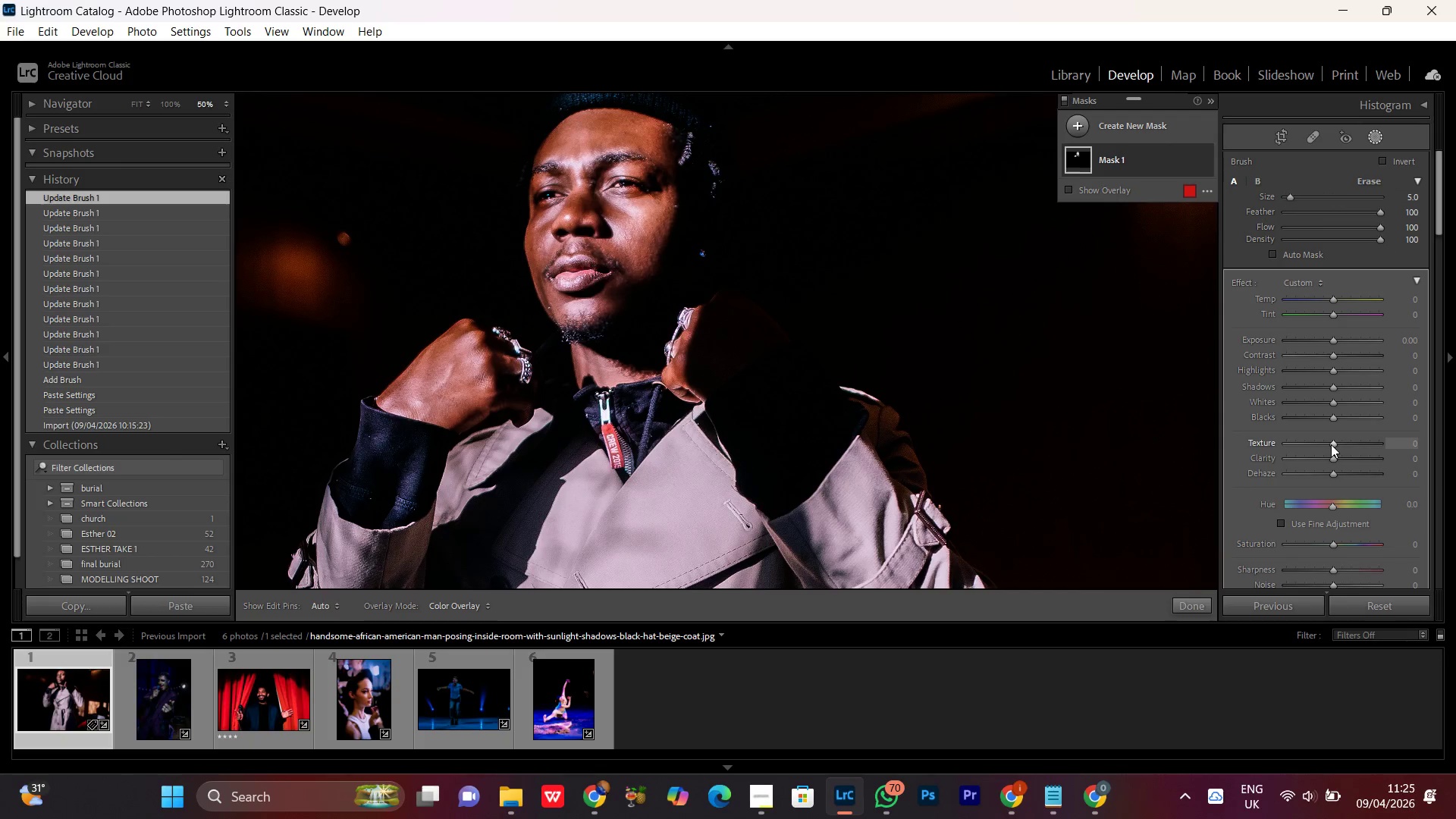 
scroll: coordinate [1331, 444], scroll_direction: down, amount: 21.0
 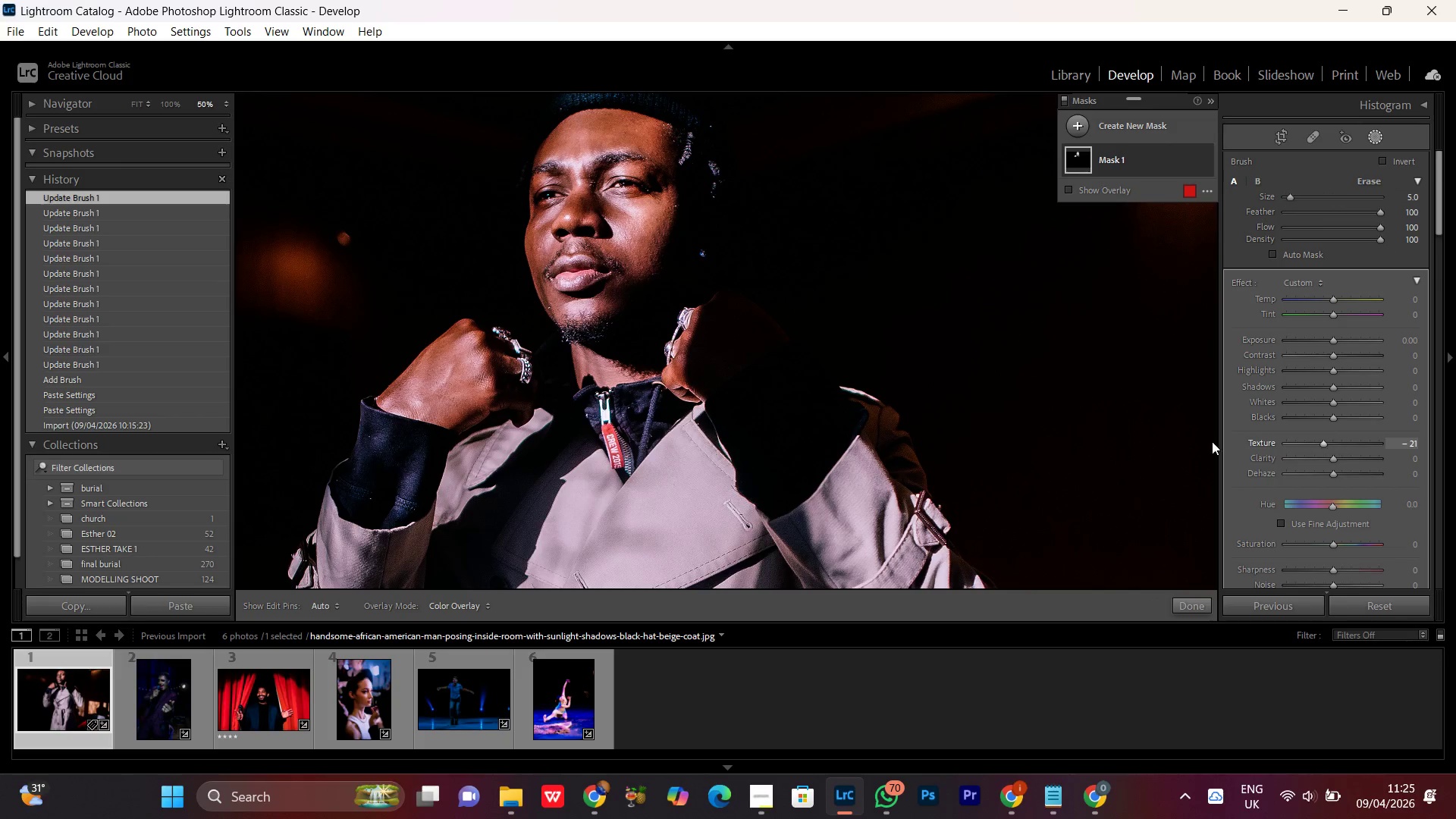 
hold_key(key=Space, duration=0.81)
 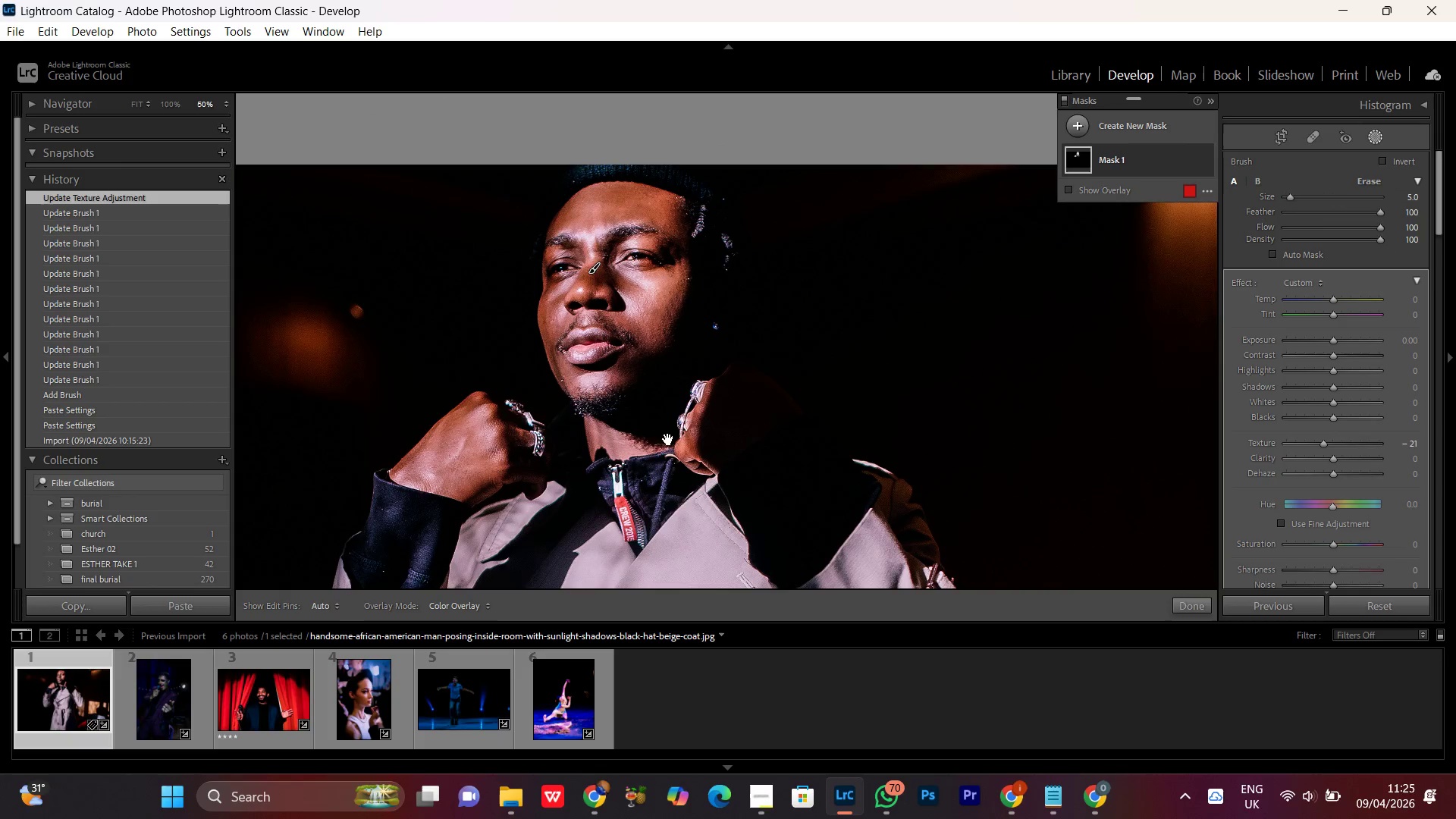 
left_click_drag(start_coordinate=[656, 279], to_coordinate=[669, 352])
 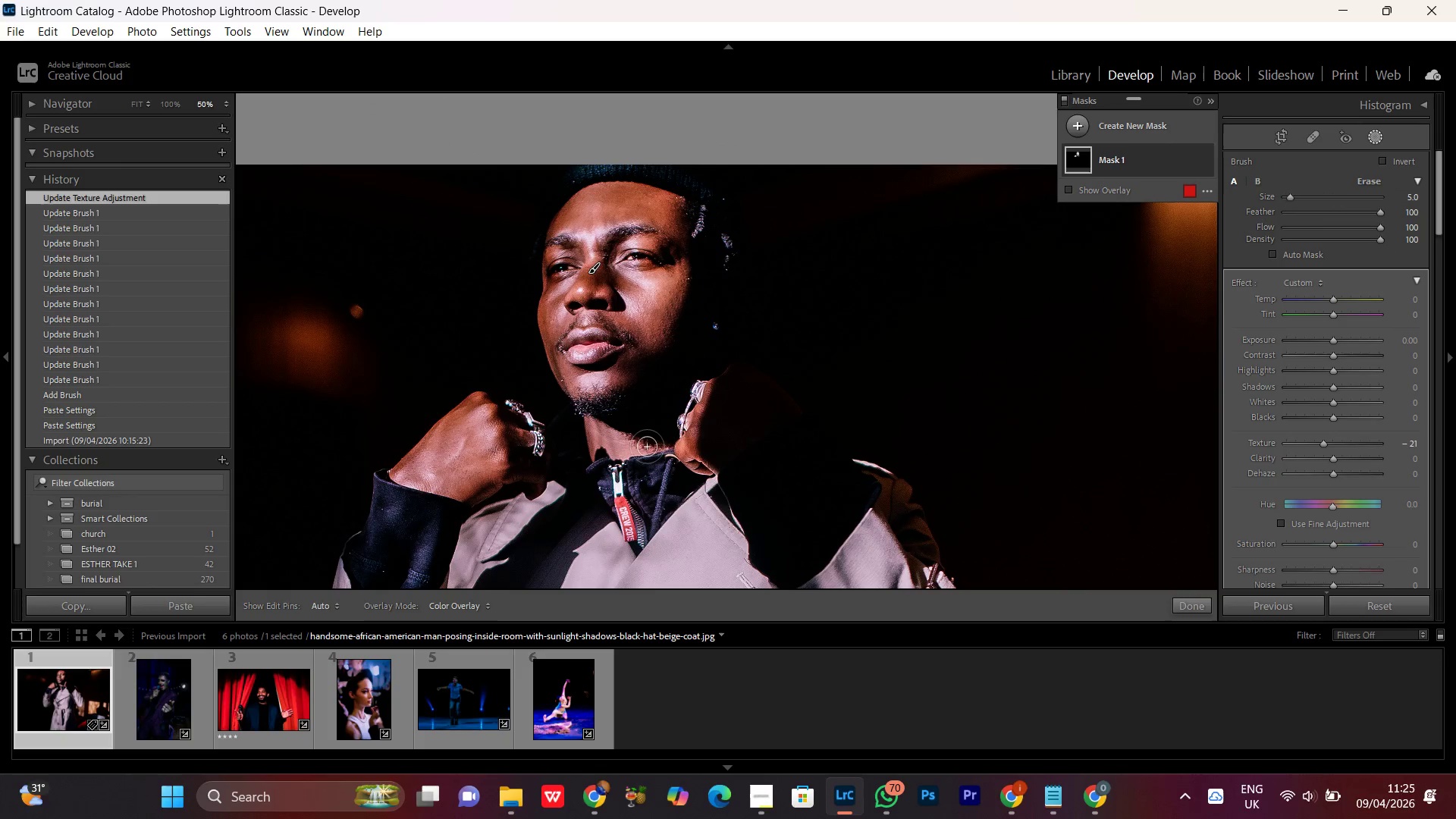 
hold_key(key=Space, duration=0.66)
 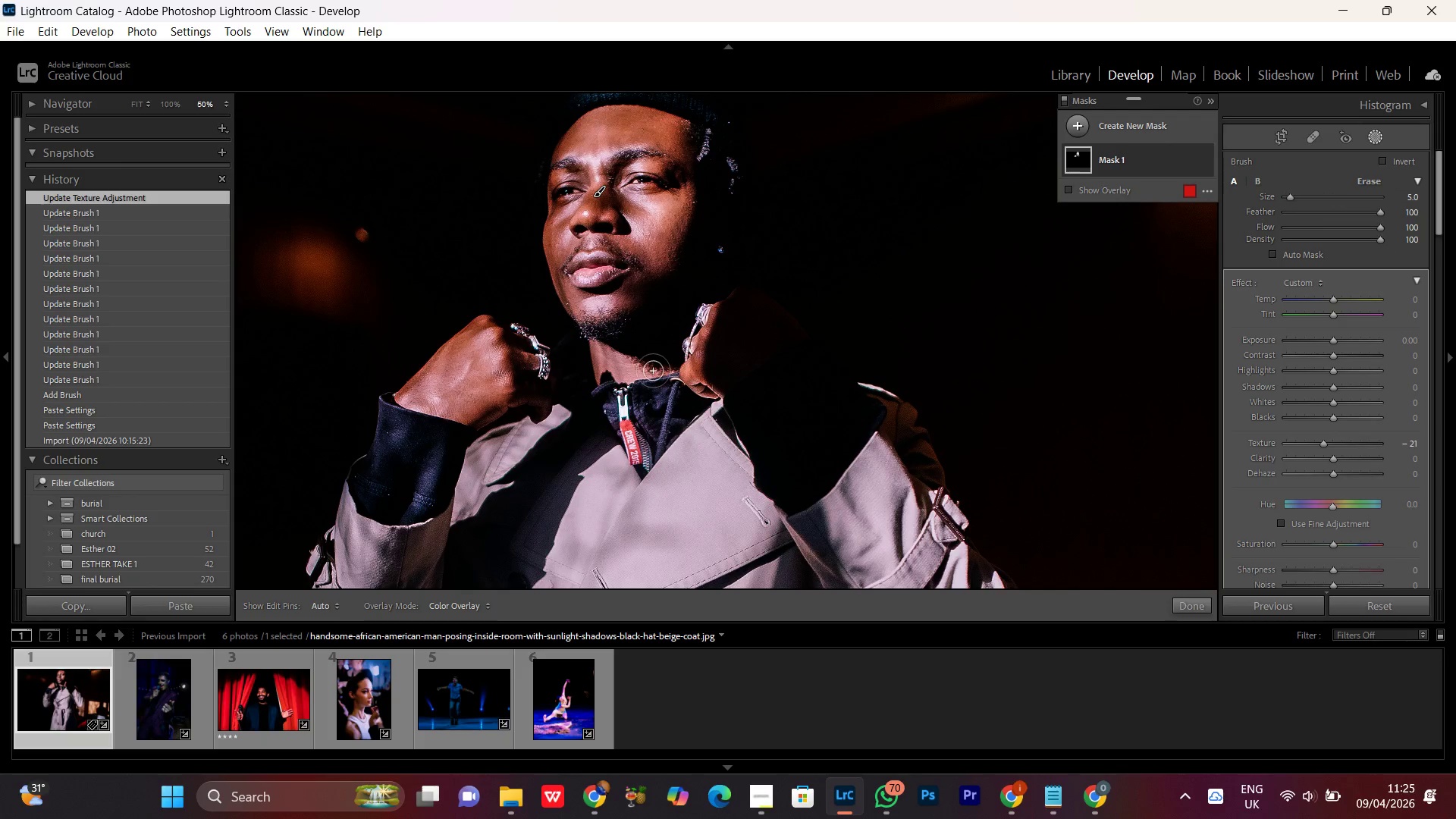 
left_click_drag(start_coordinate=[643, 444], to_coordinate=[648, 367])
 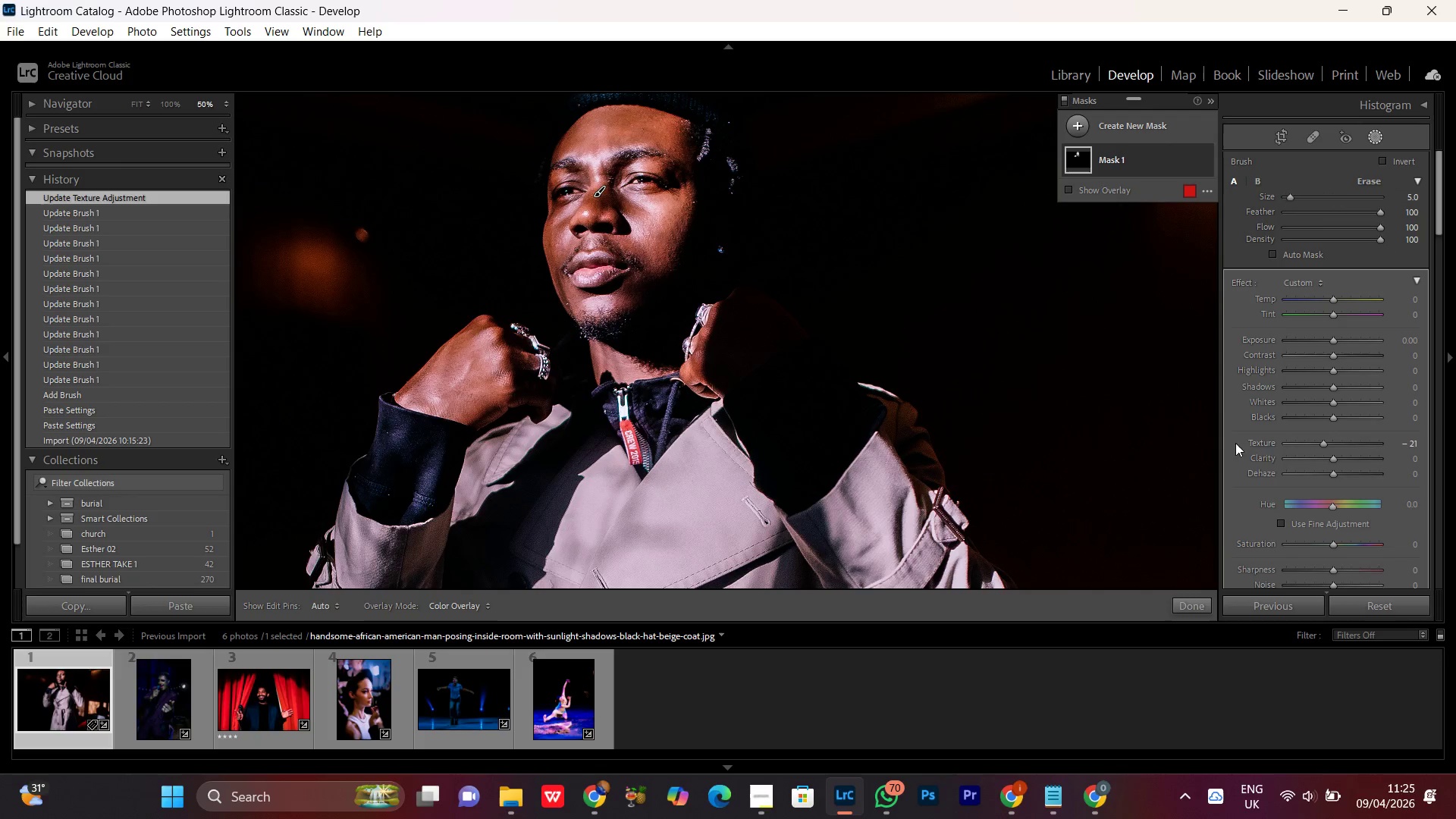 
left_click([1332, 459])
 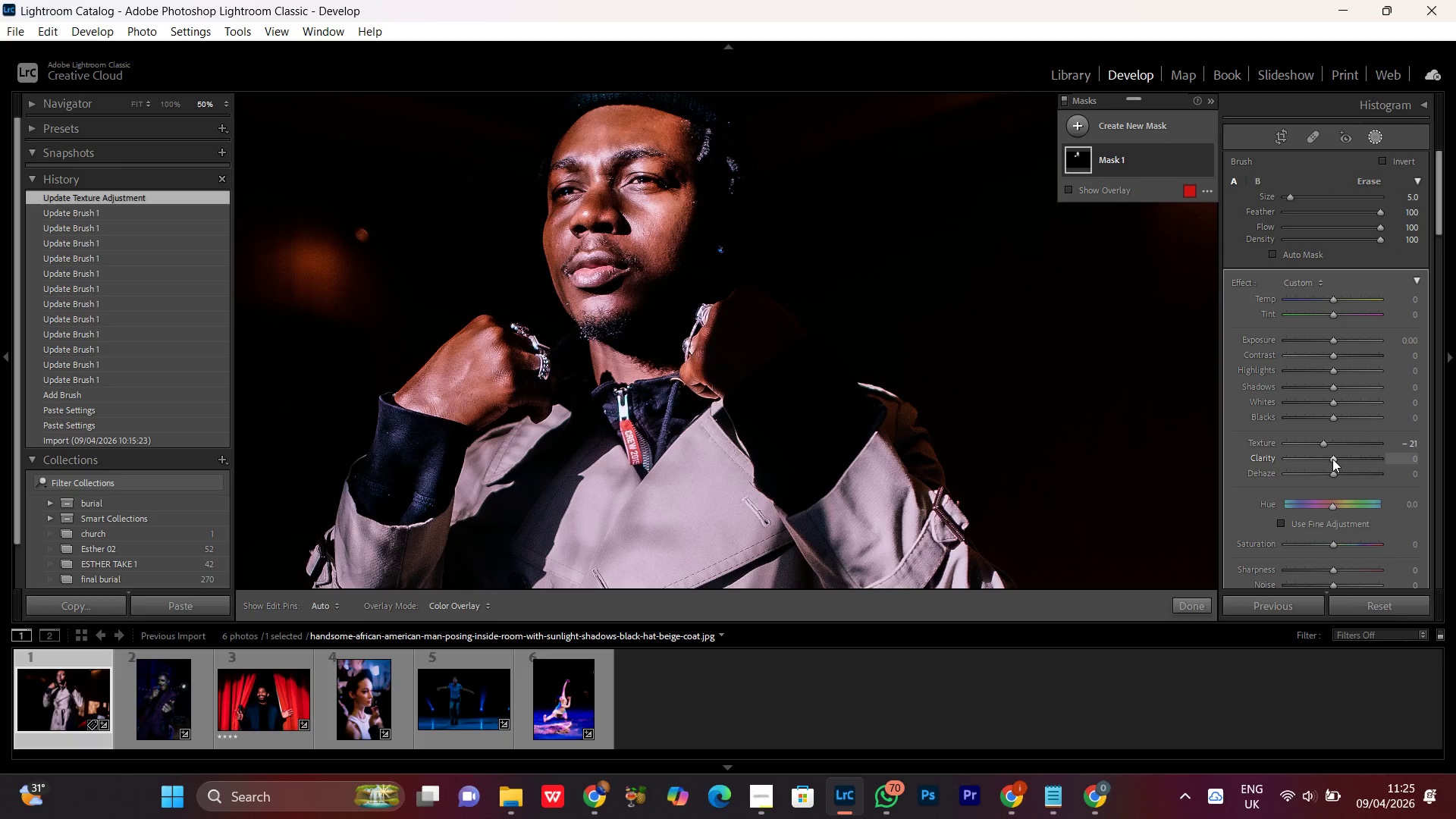 
scroll: coordinate [1332, 457], scroll_direction: down, amount: 14.0
 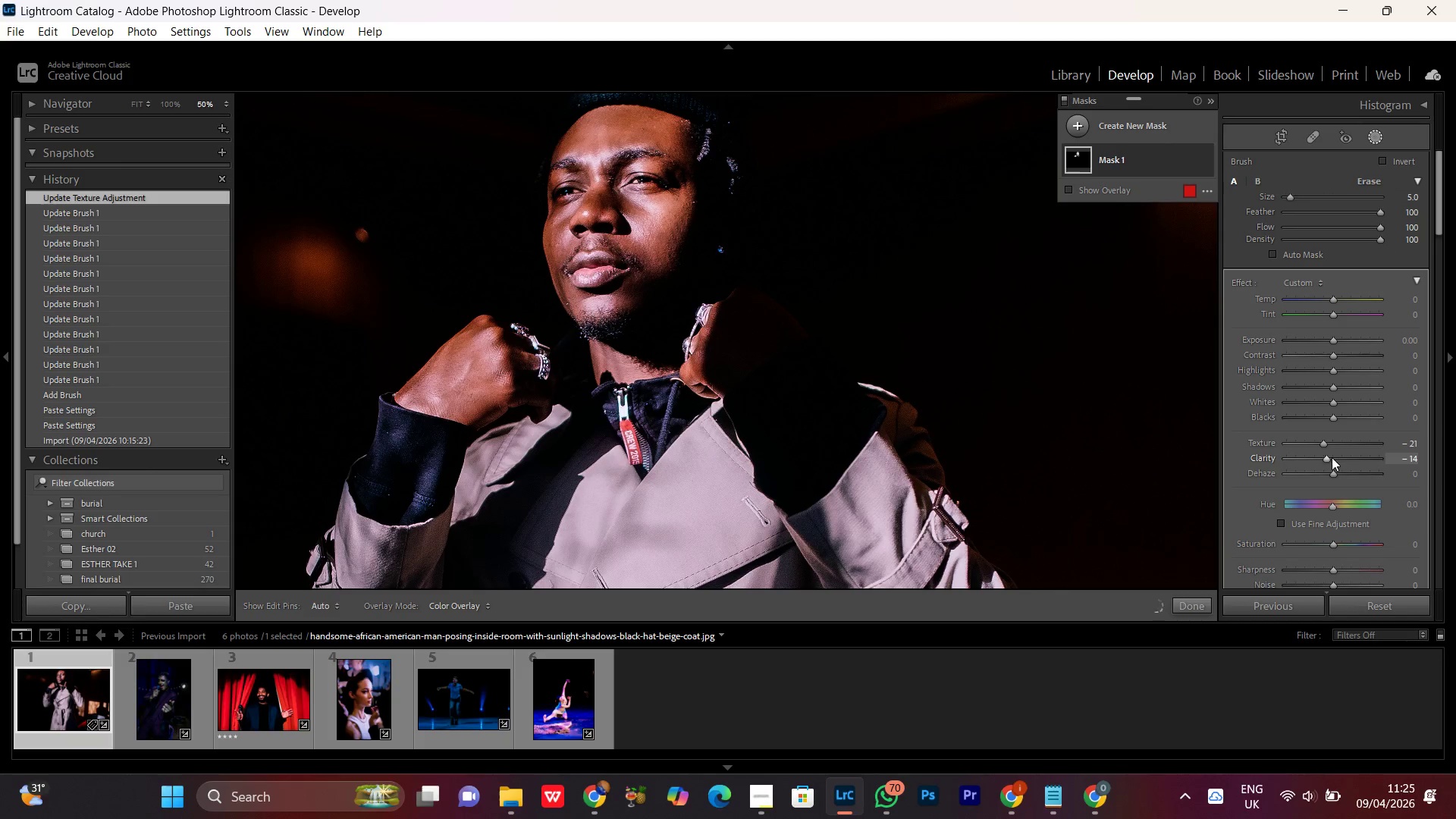 
scroll: coordinate [1327, 461], scroll_direction: up, amount: 7.0
 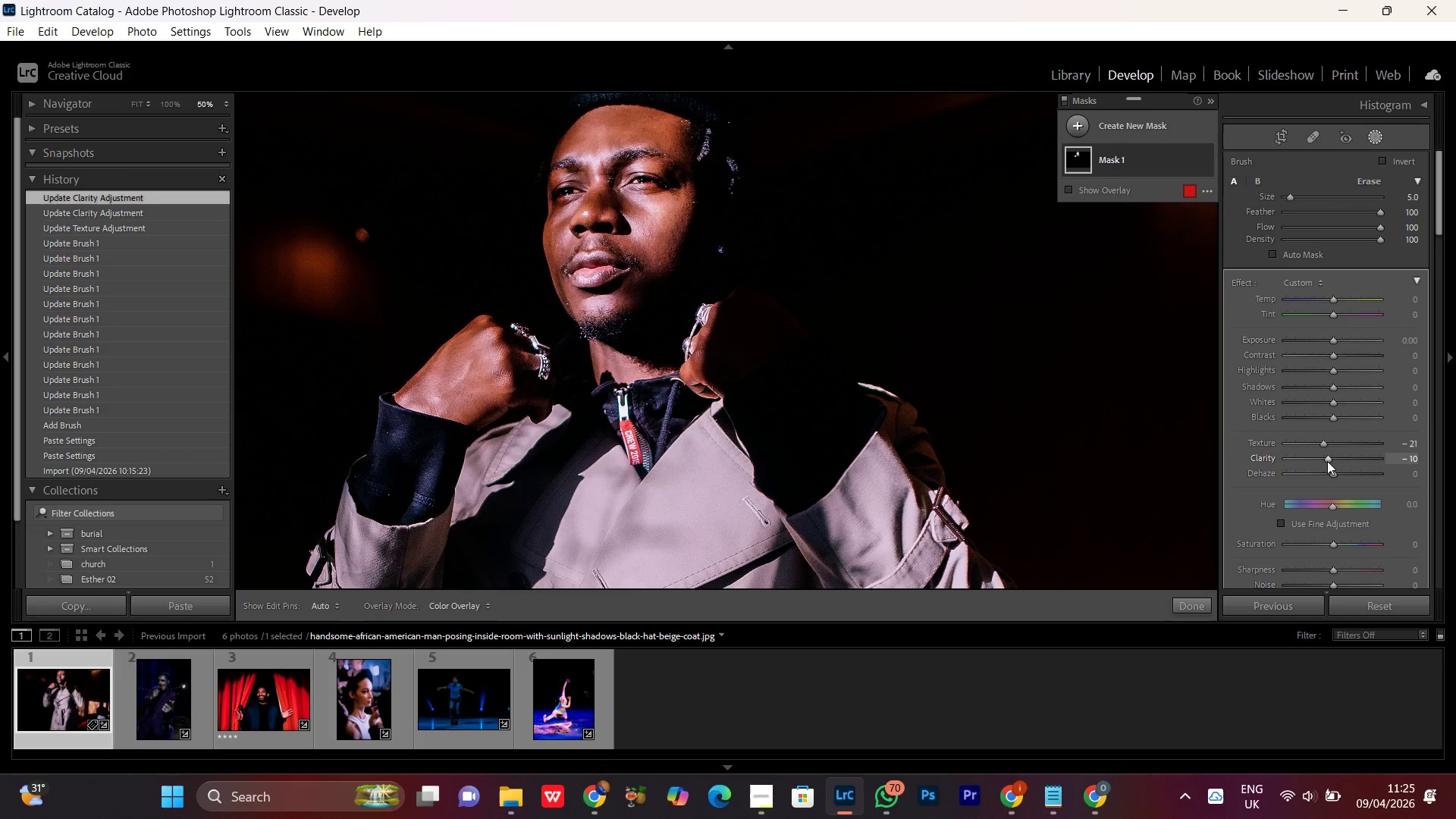 
scroll: coordinate [1327, 461], scroll_direction: down, amount: 2.0
 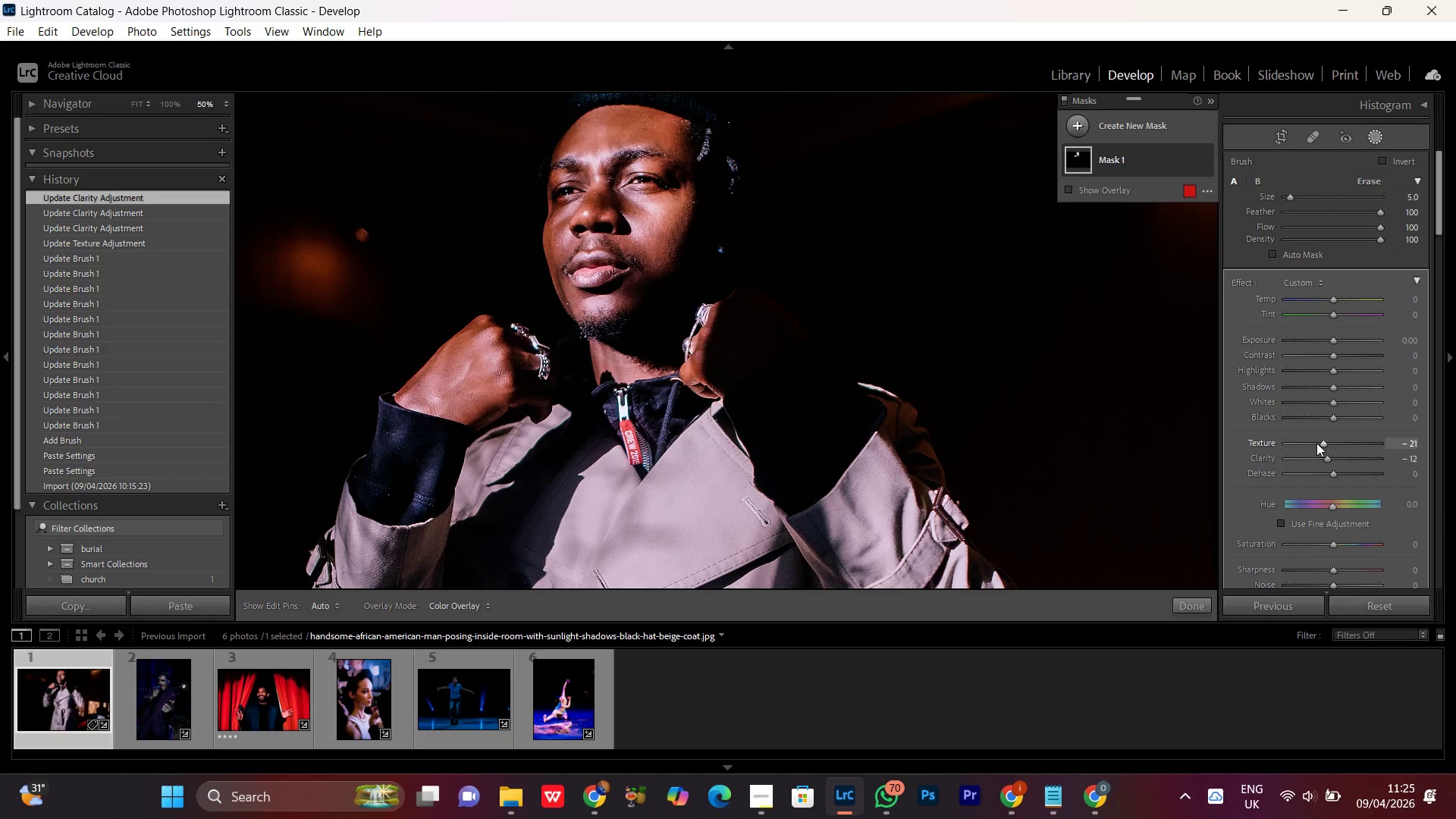 
wait(14.41)
 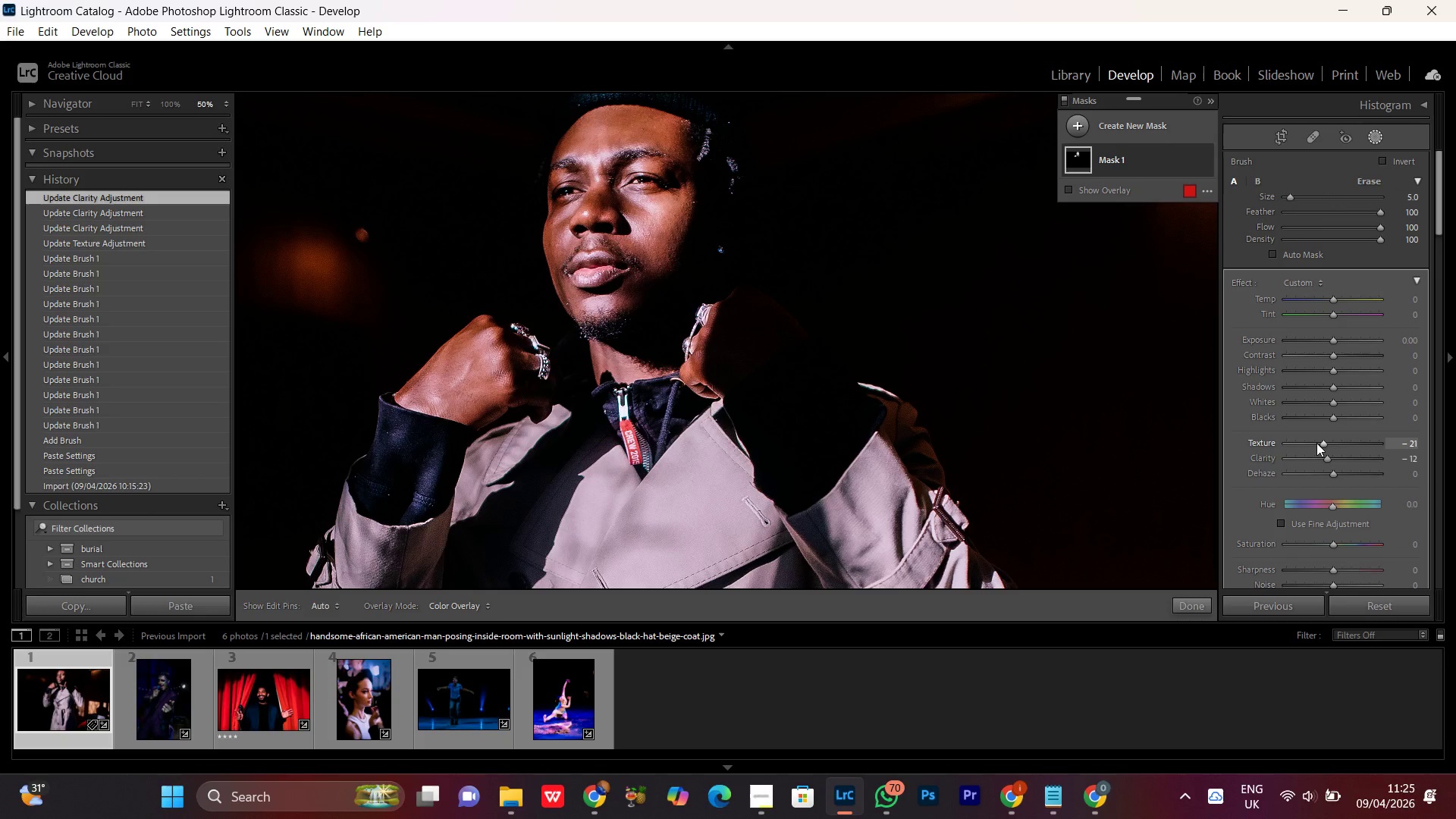 
key(Control+Equal)
 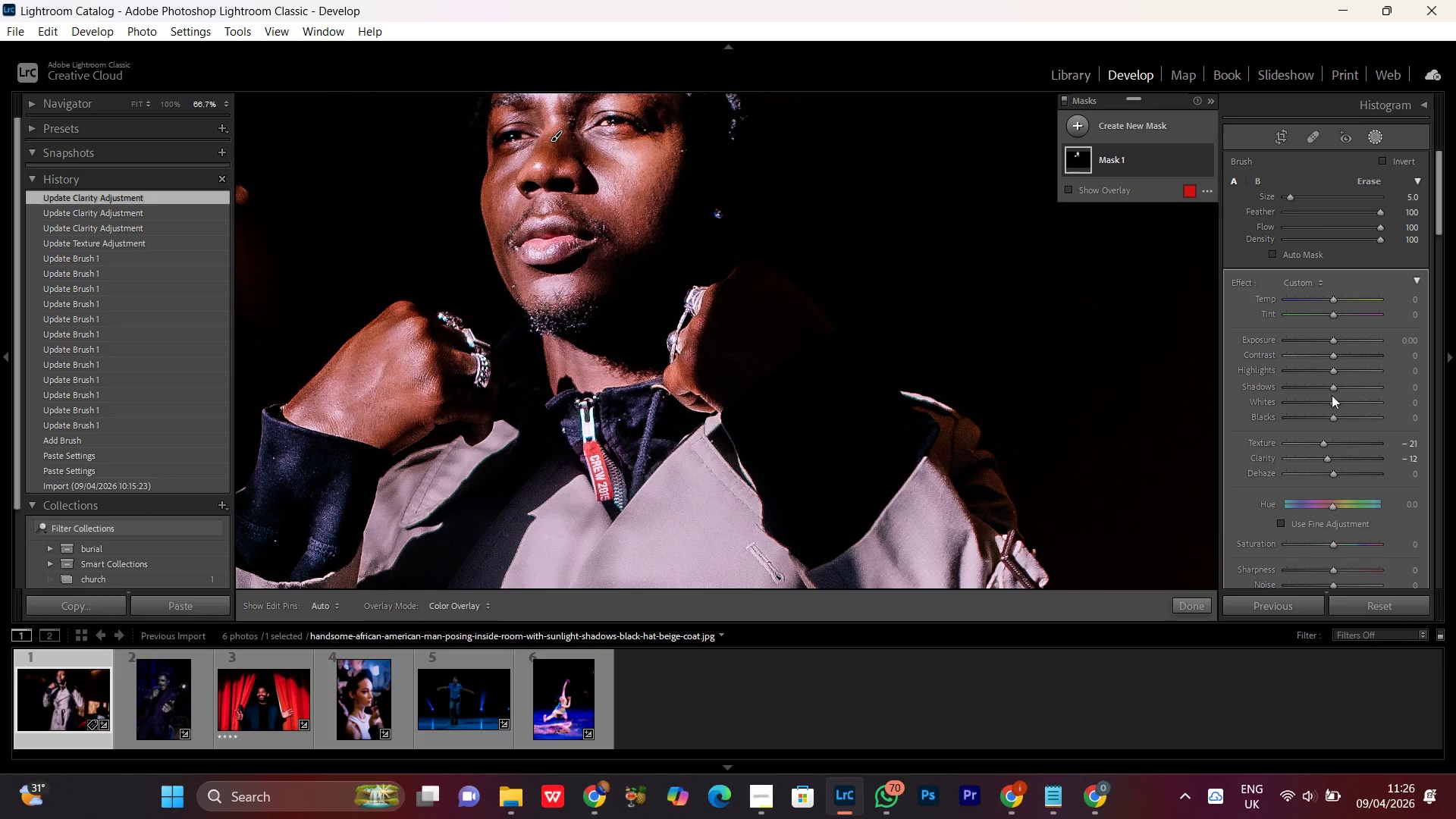 
left_click([1335, 341])
 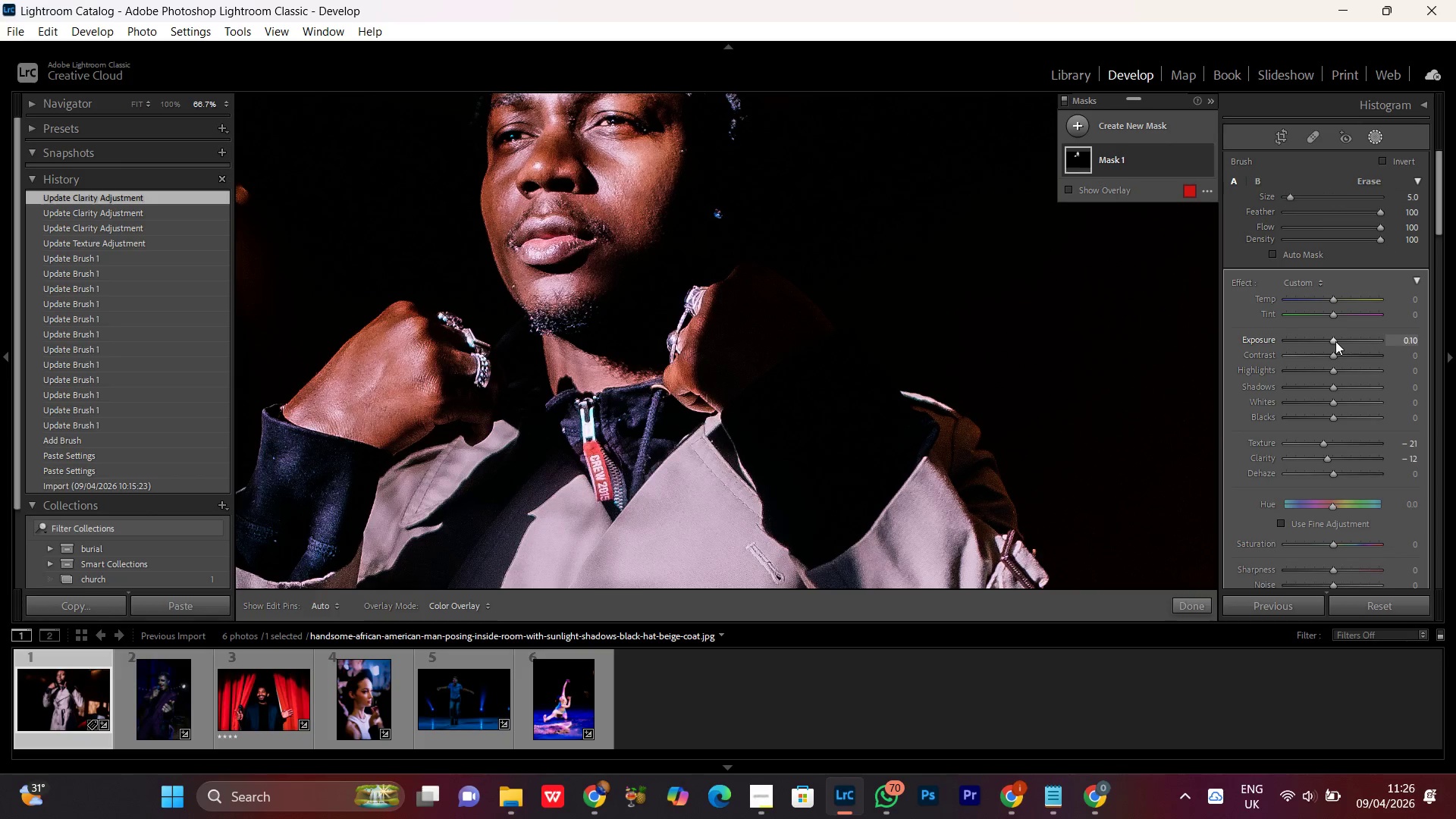 
scroll: coordinate [1335, 341], scroll_direction: up, amount: 2.0
 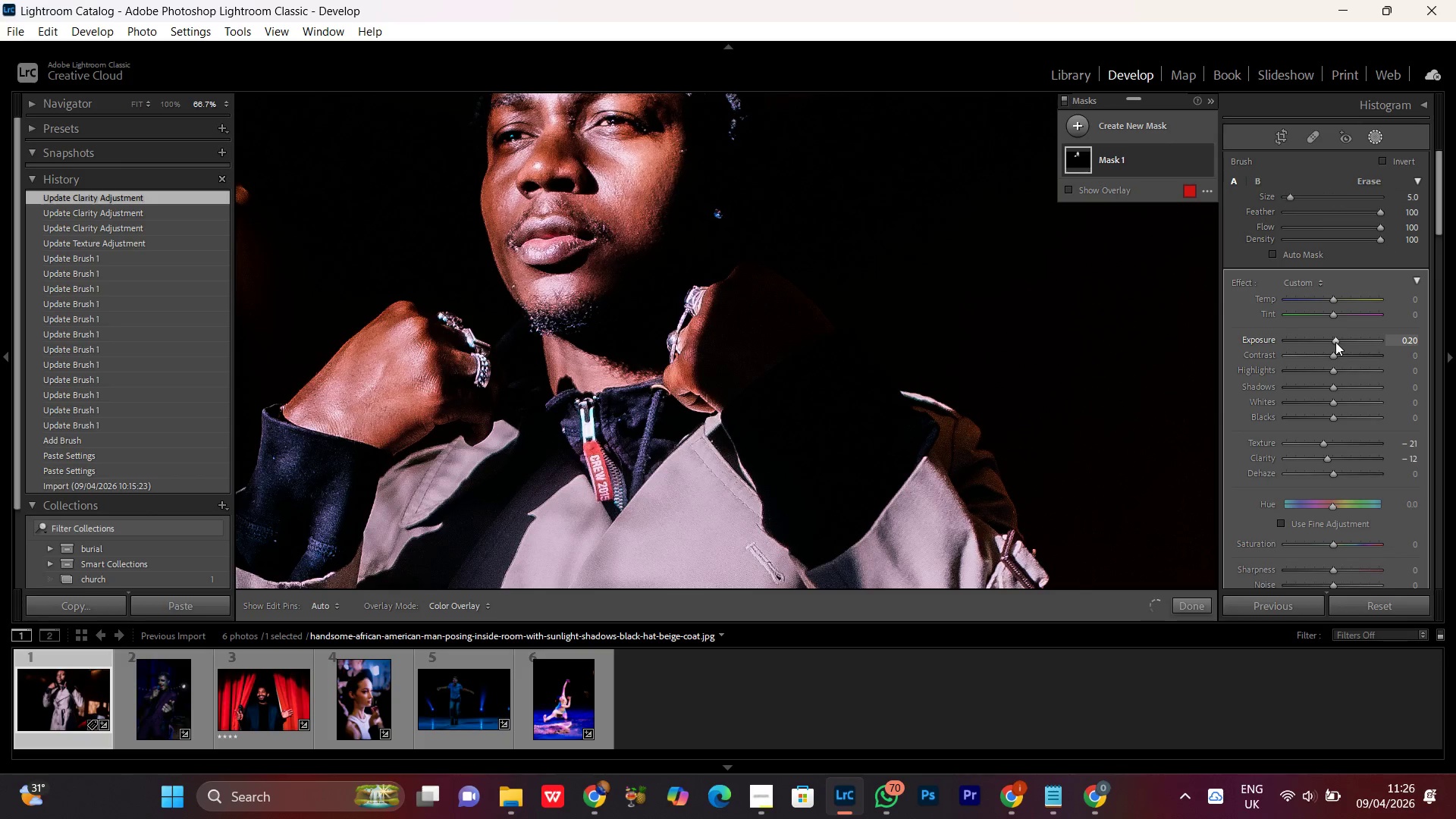 
scroll: coordinate [1335, 342], scroll_direction: down, amount: 1.0
 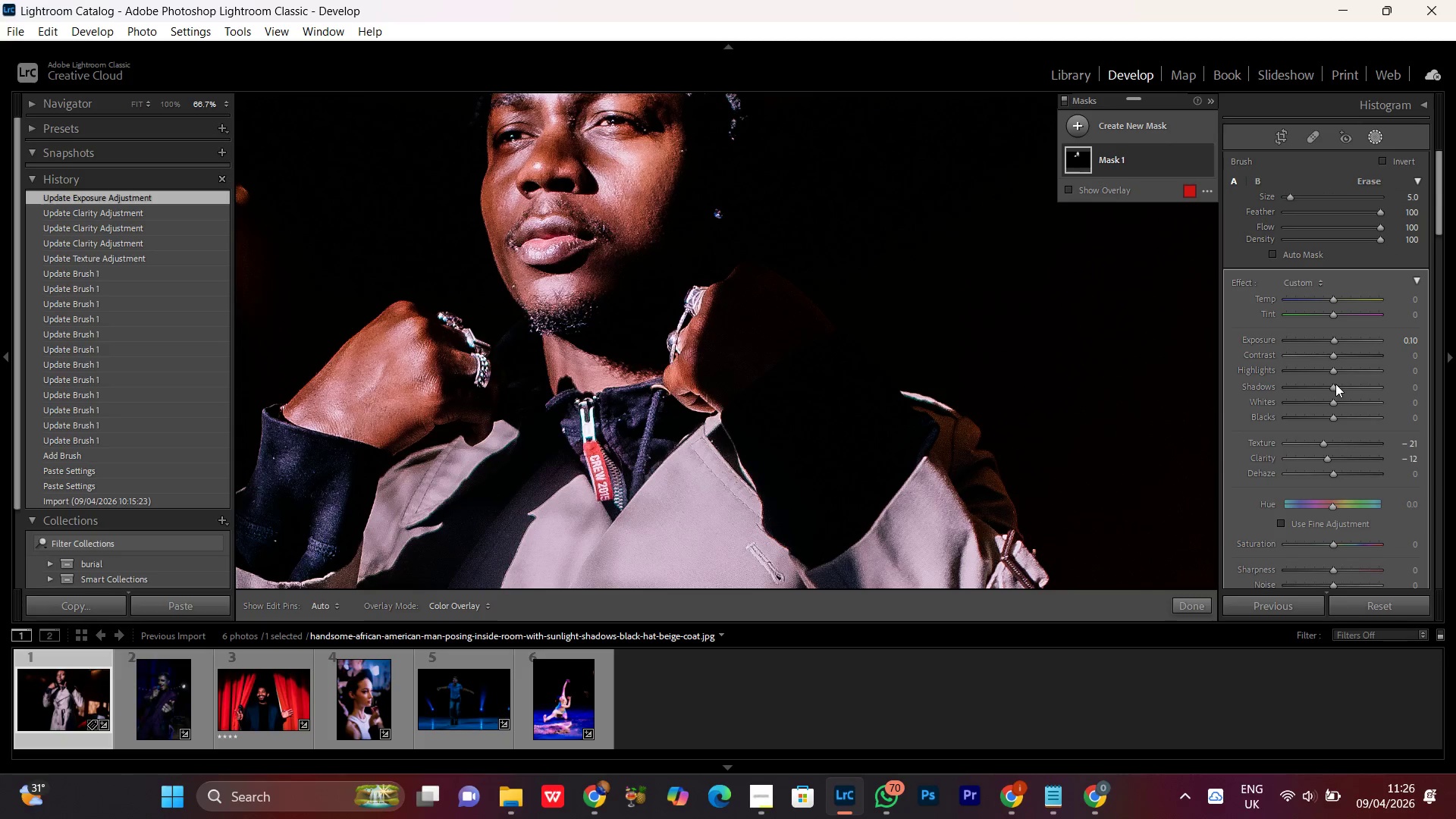 
left_click([1335, 383])
 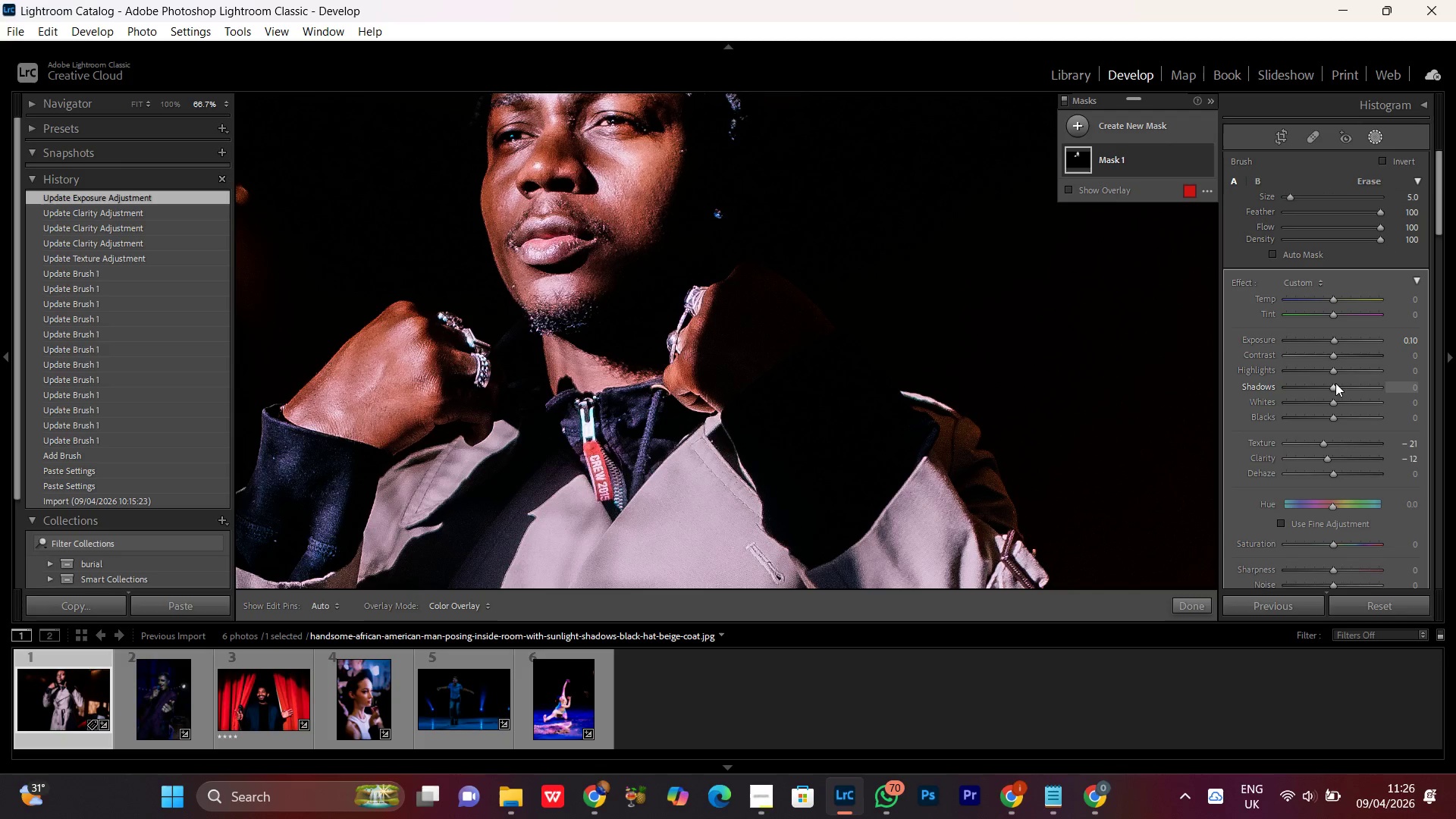 
scroll: coordinate [1337, 384], scroll_direction: up, amount: 7.0
 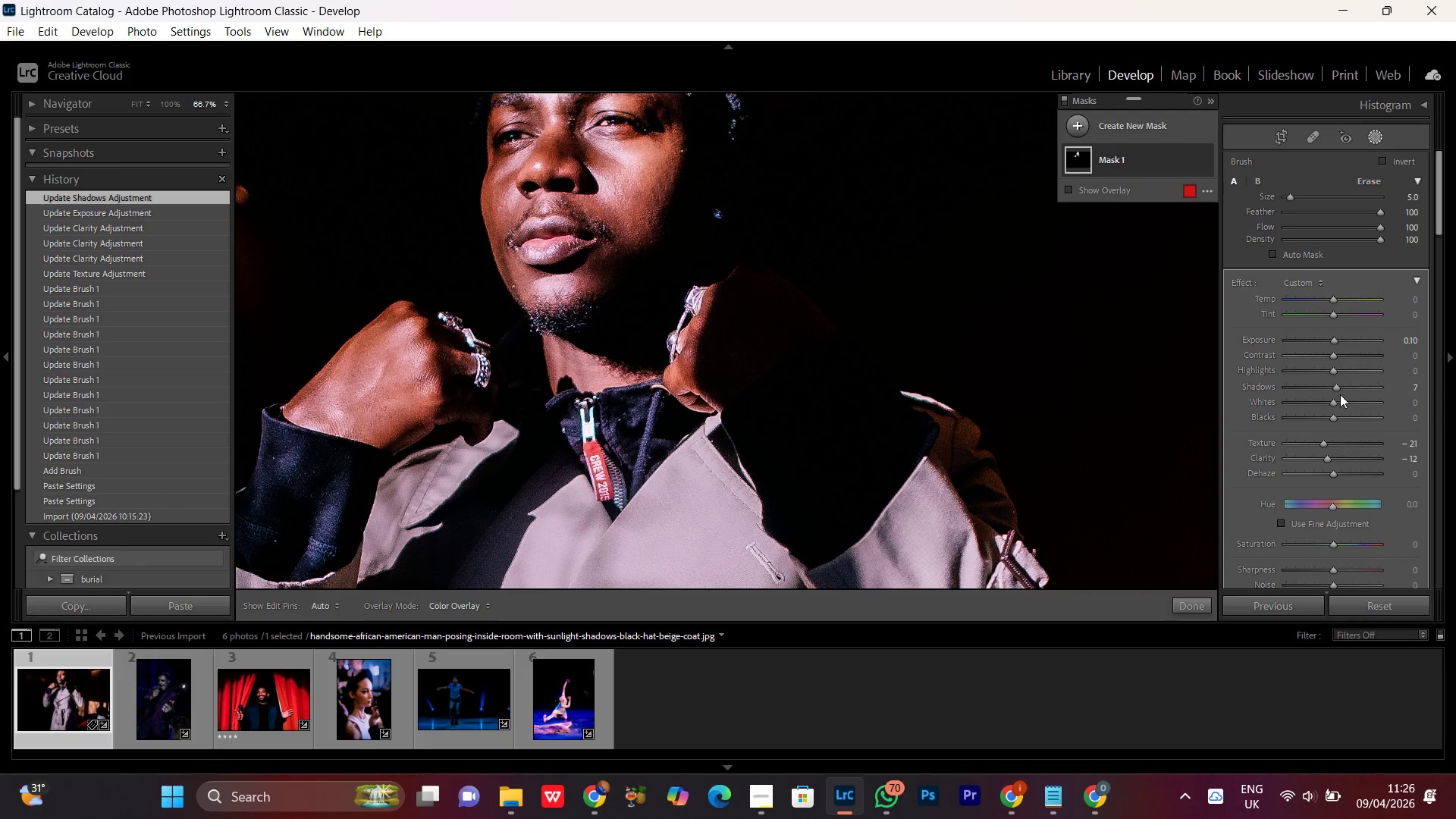 
left_click([1338, 389])
 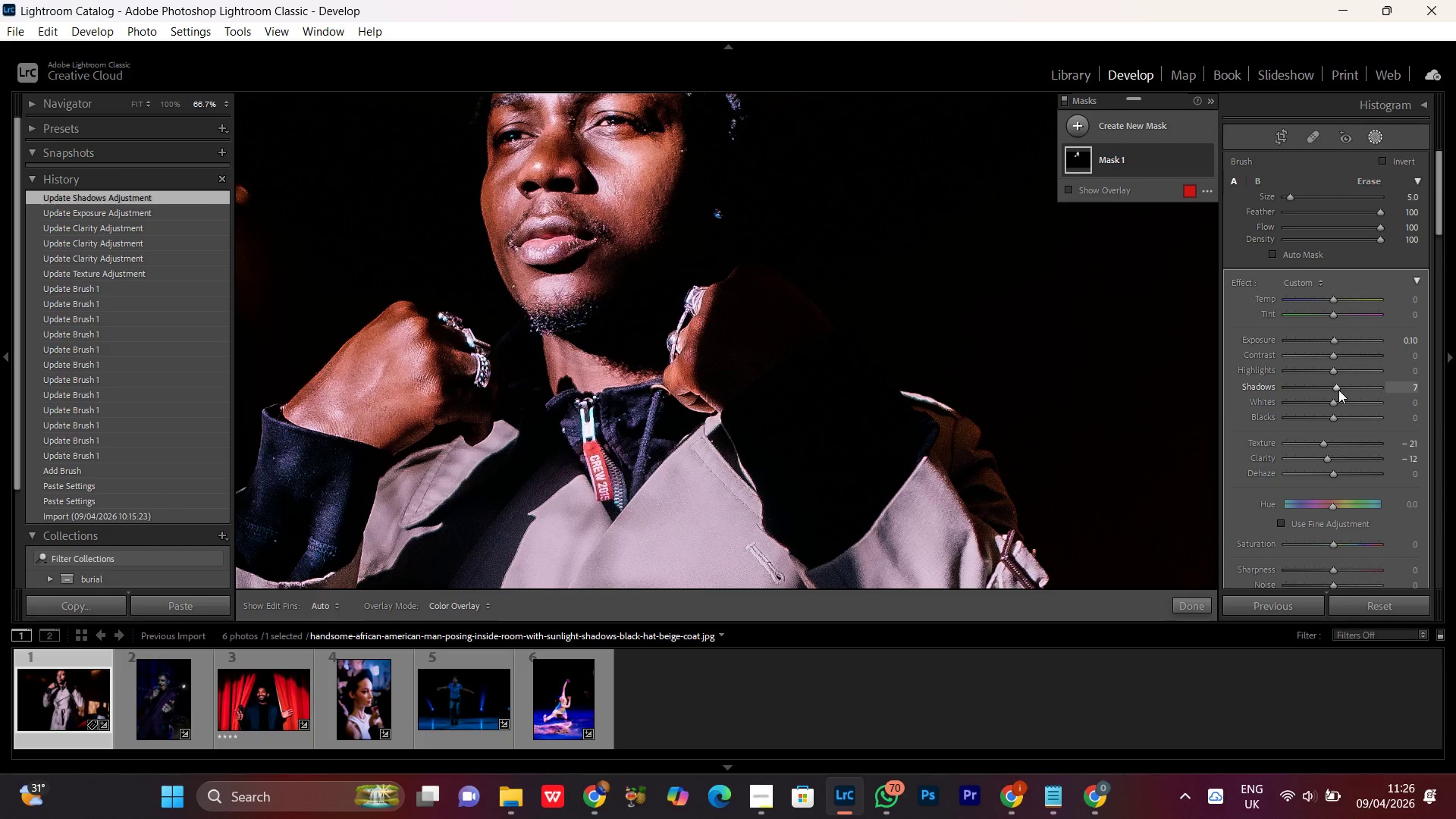 
scroll: coordinate [1339, 391], scroll_direction: down, amount: 3.0
 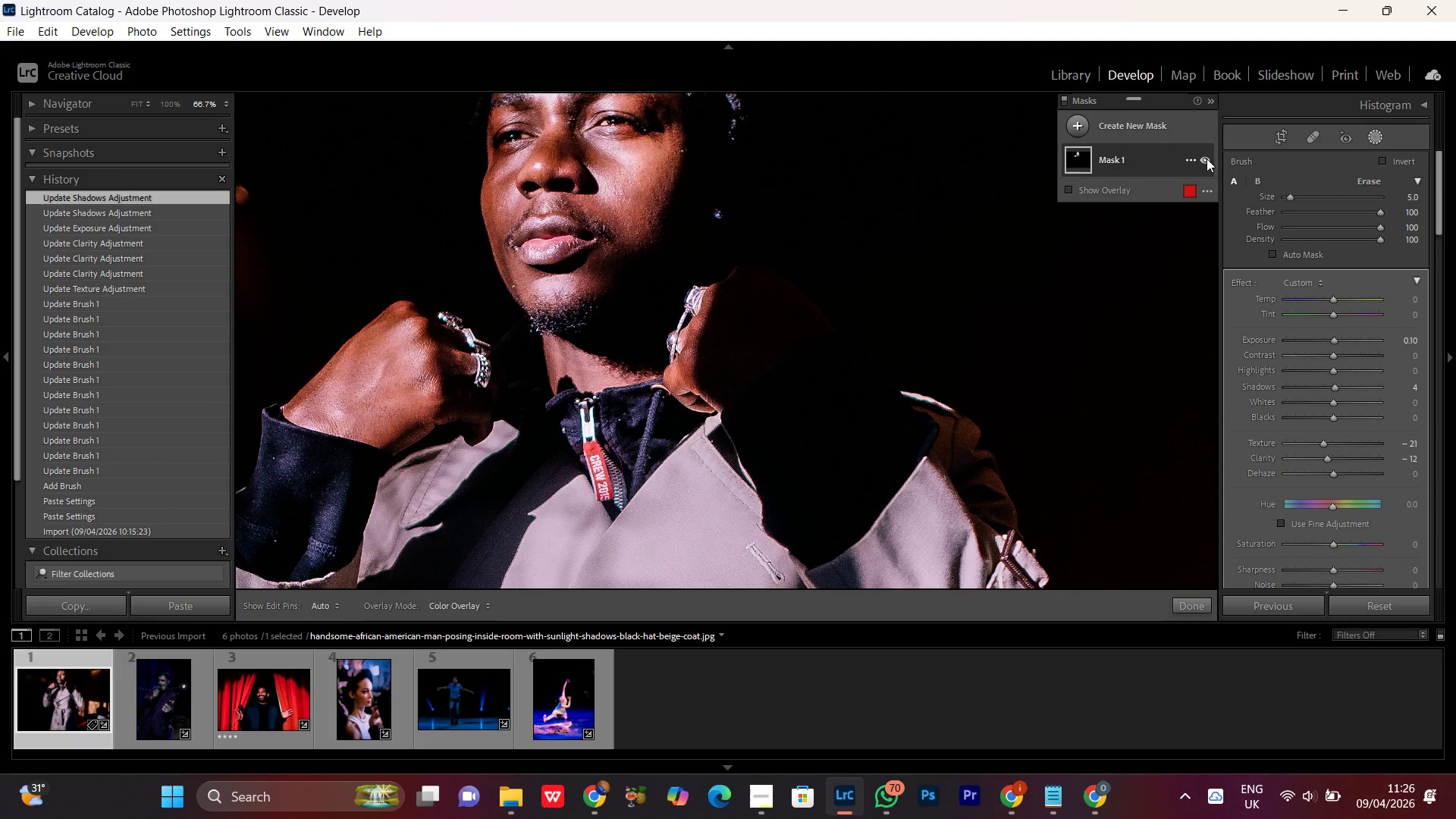 
left_click([1204, 161])
 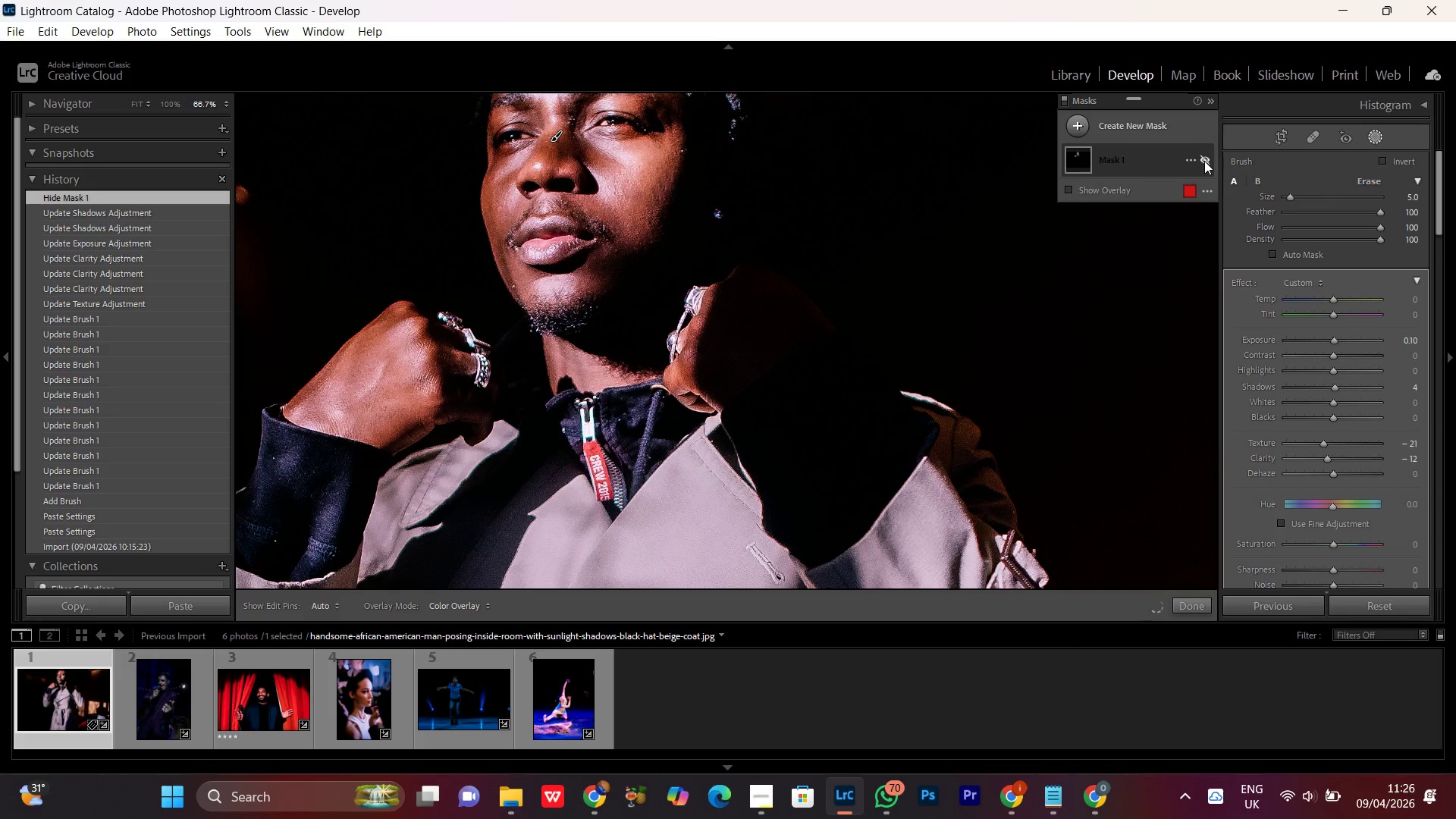 
left_click([1204, 161])
 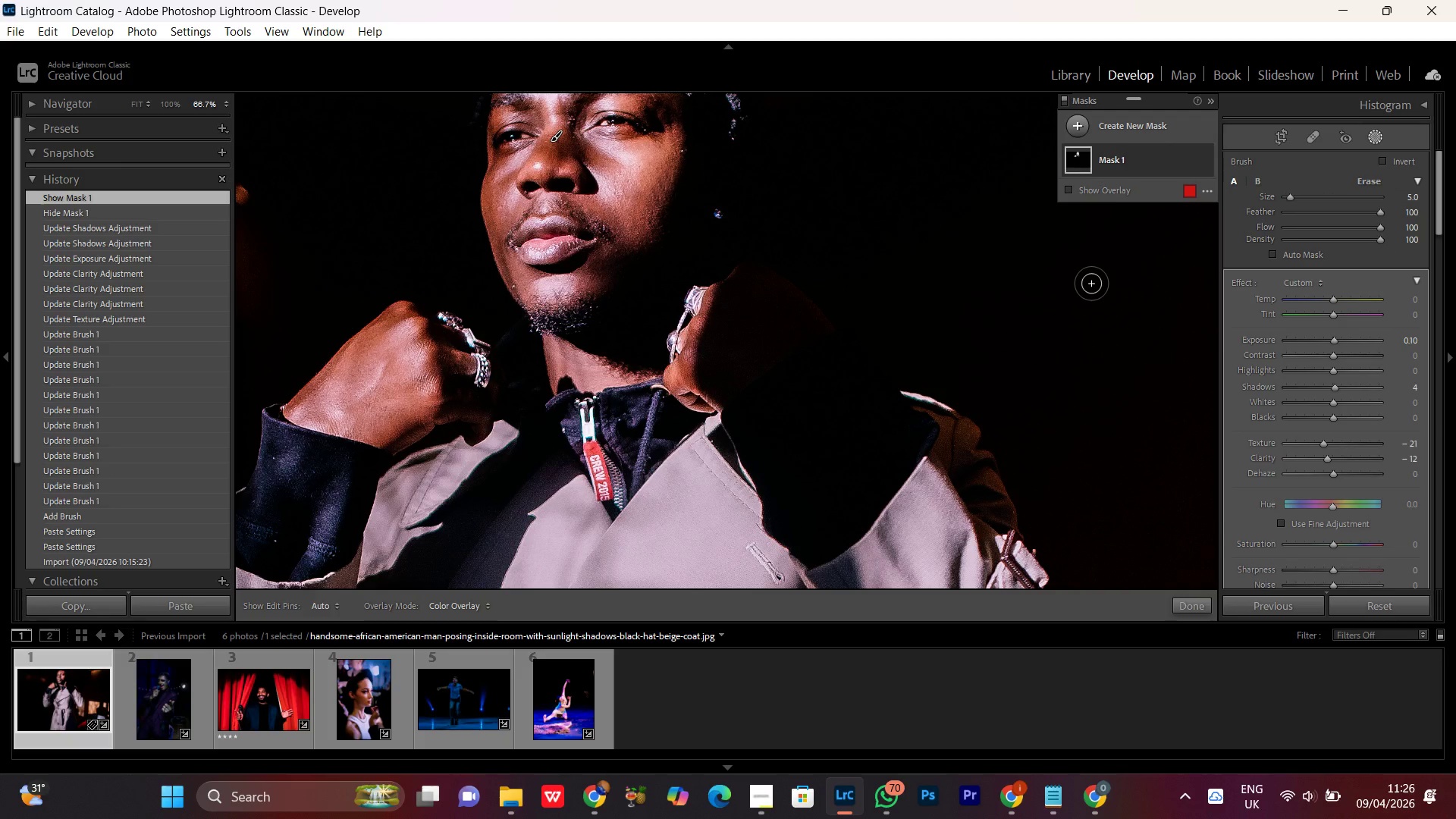 
hold_key(key=Space, duration=1.31)
 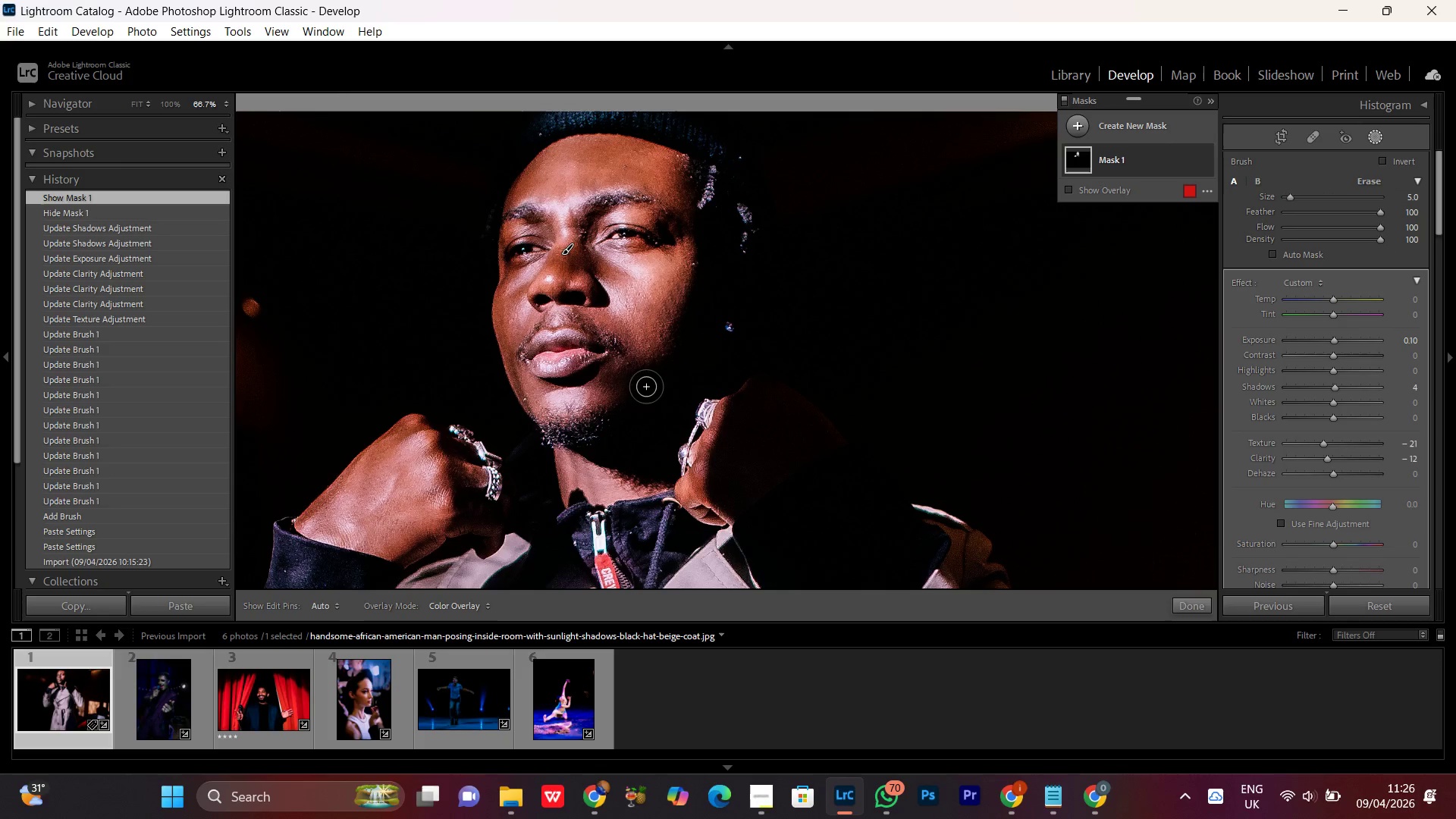 
left_click_drag(start_coordinate=[644, 288], to_coordinate=[655, 401])
 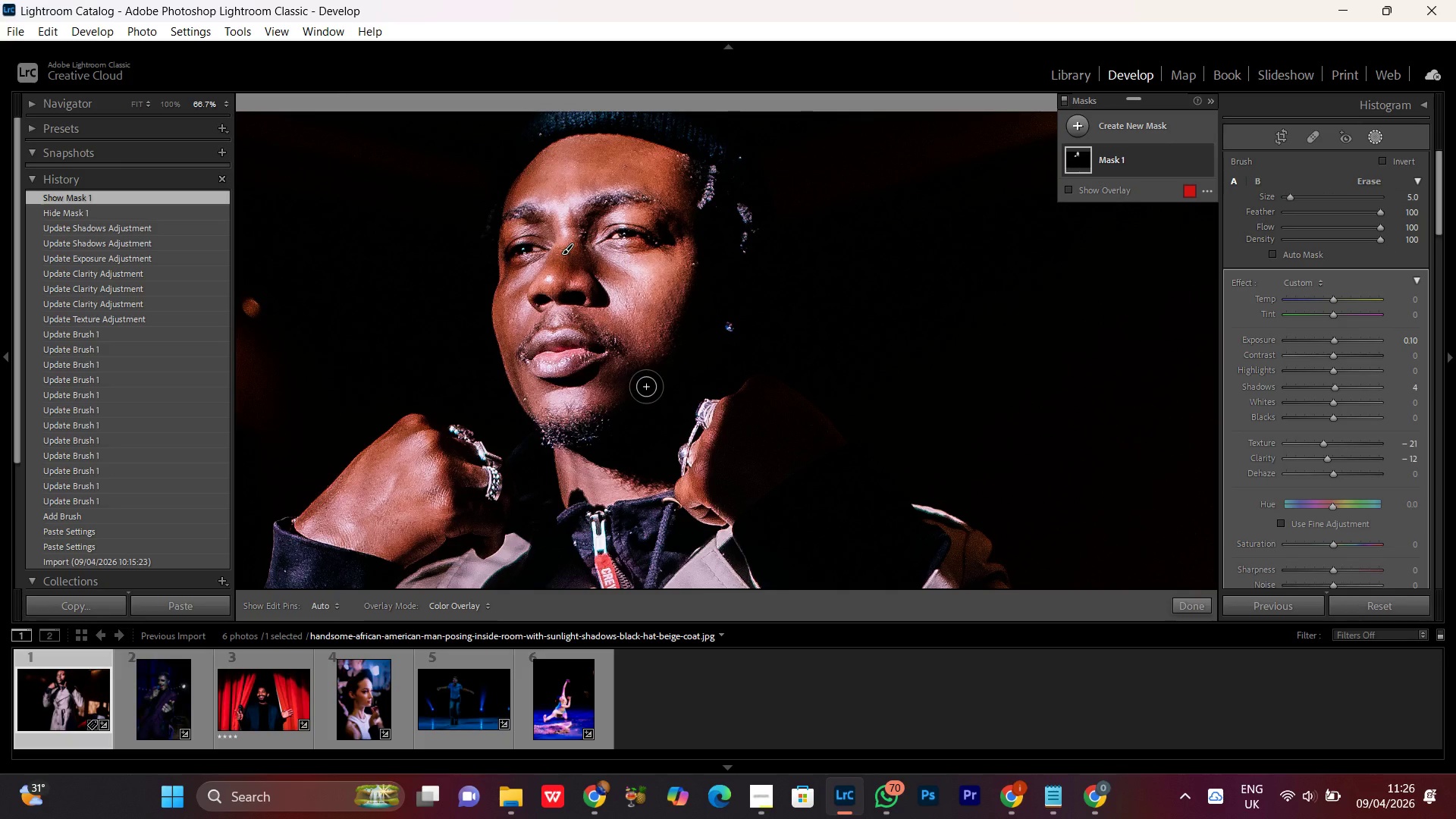 
wait(10.24)
 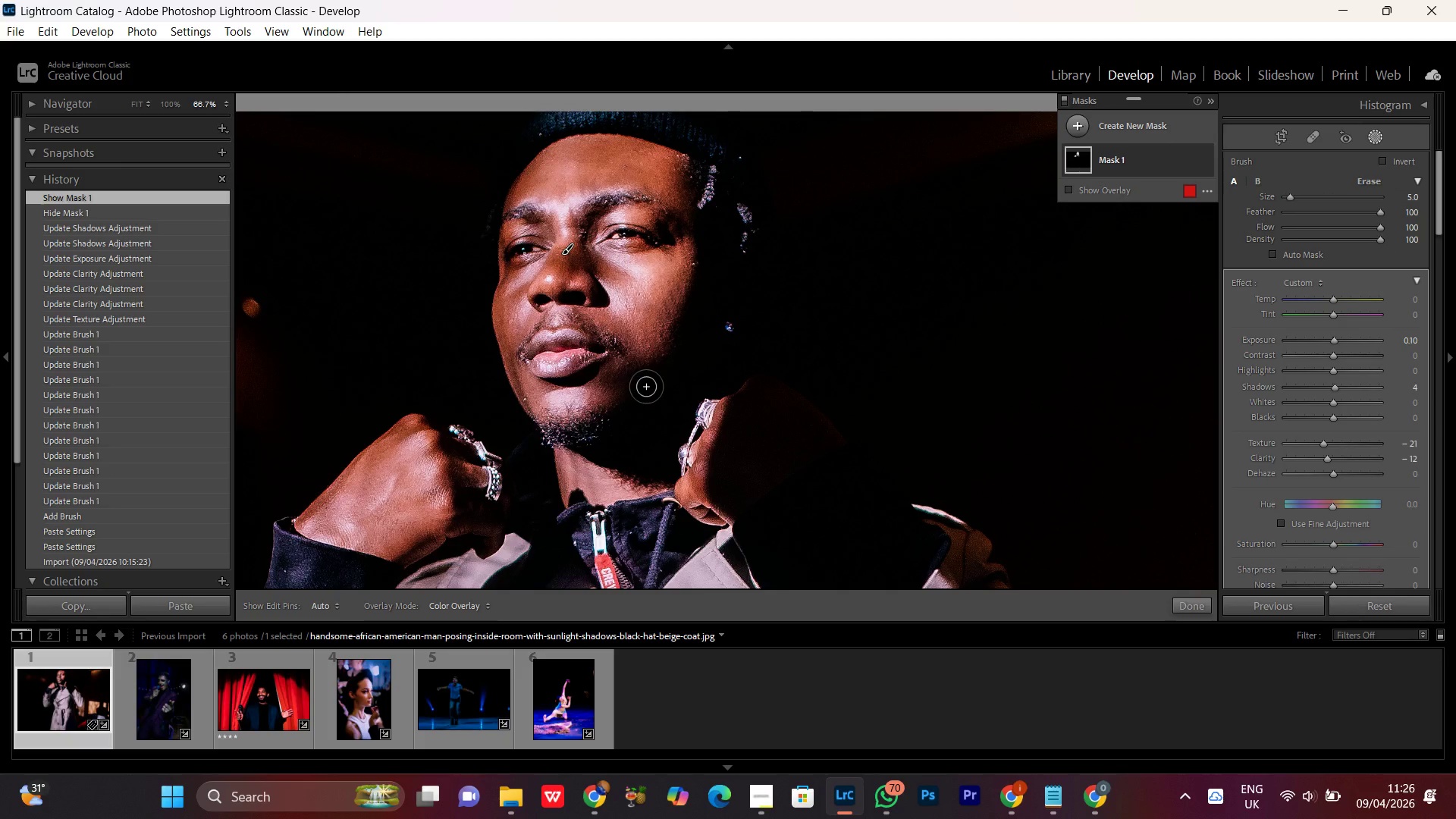 
key(Control+Equal)
 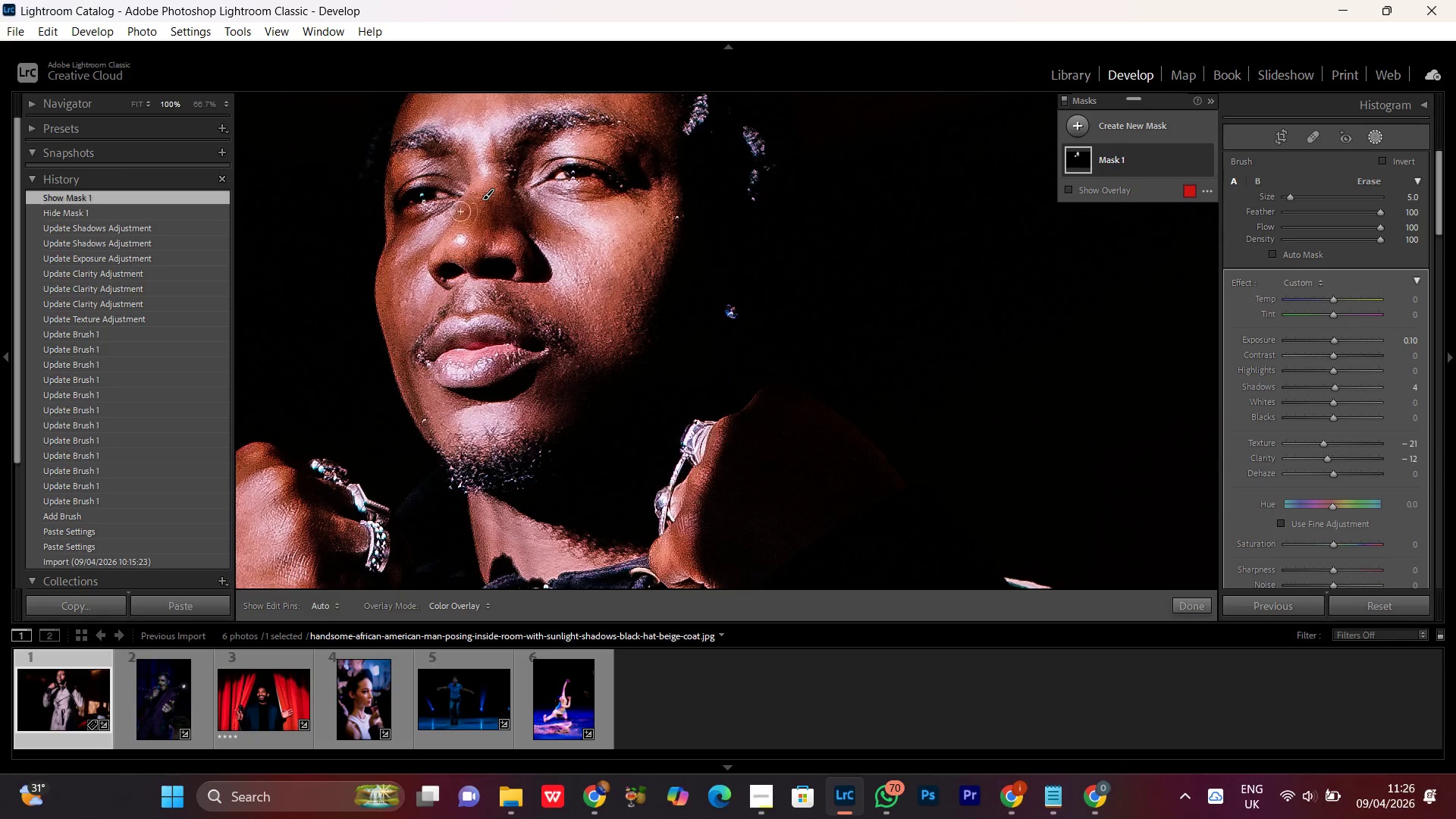 
hold_key(key=Space, duration=1.22)
 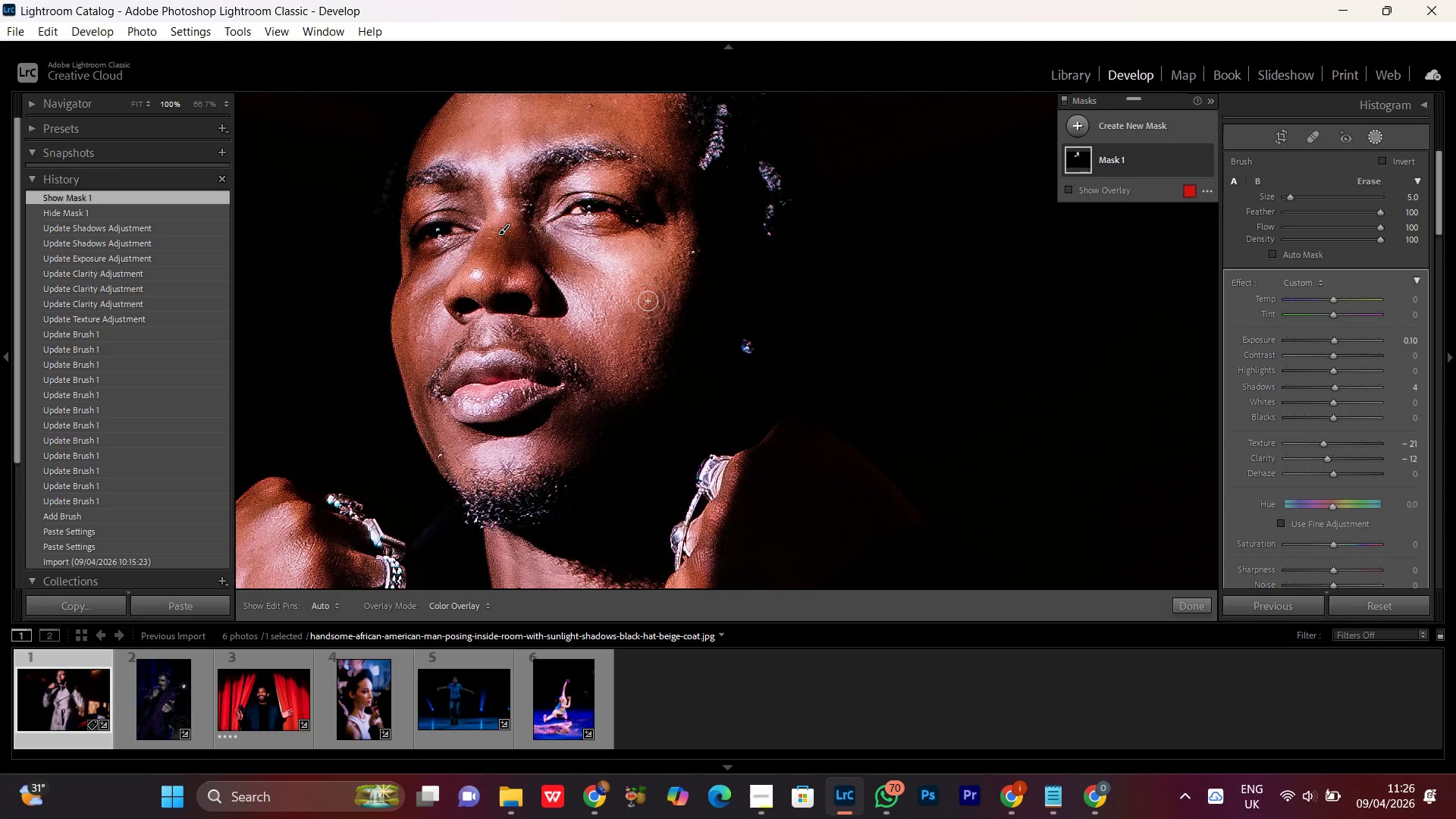 
left_click_drag(start_coordinate=[631, 266], to_coordinate=[647, 301])
 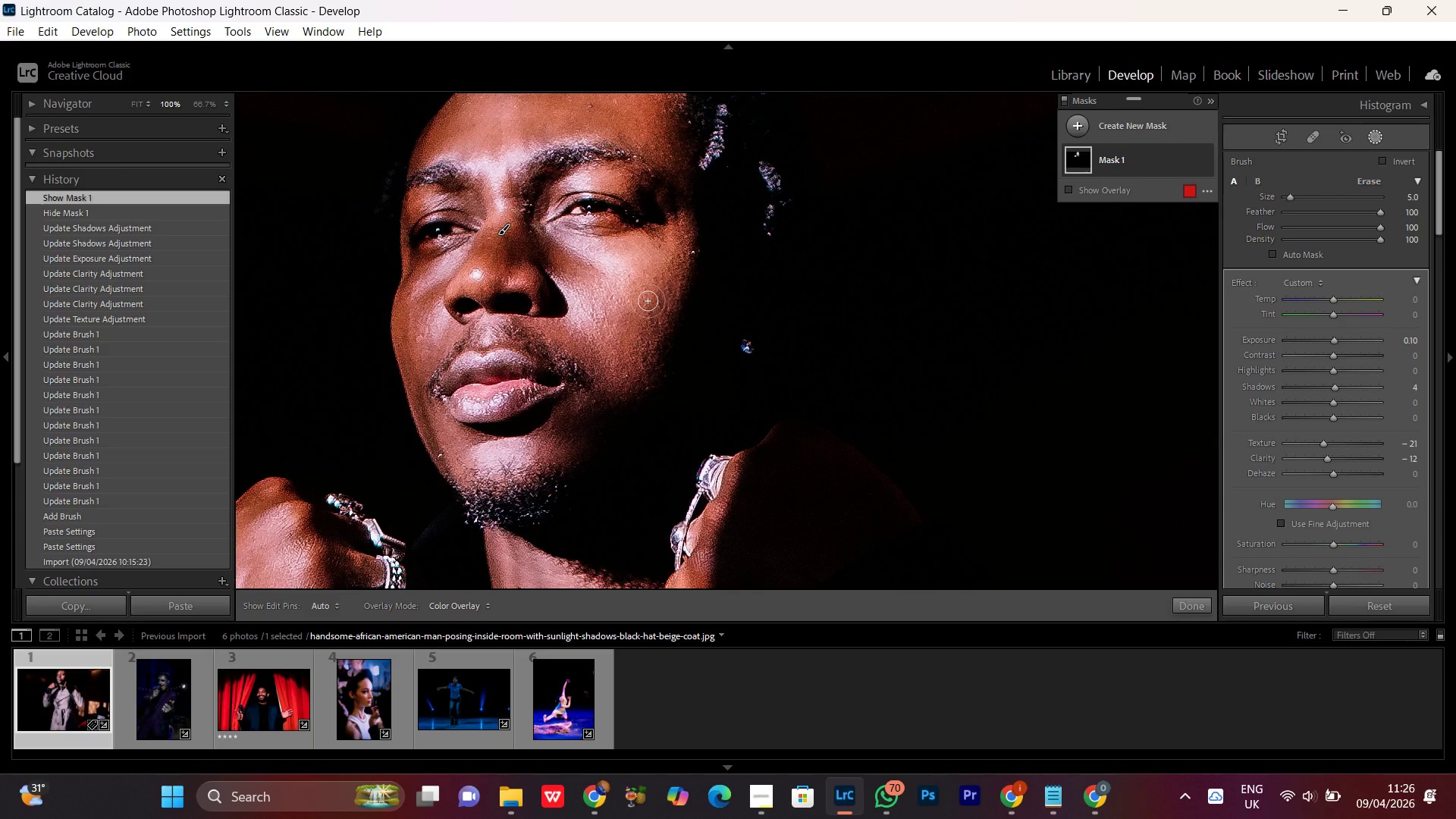 
key(Control+Minus)
 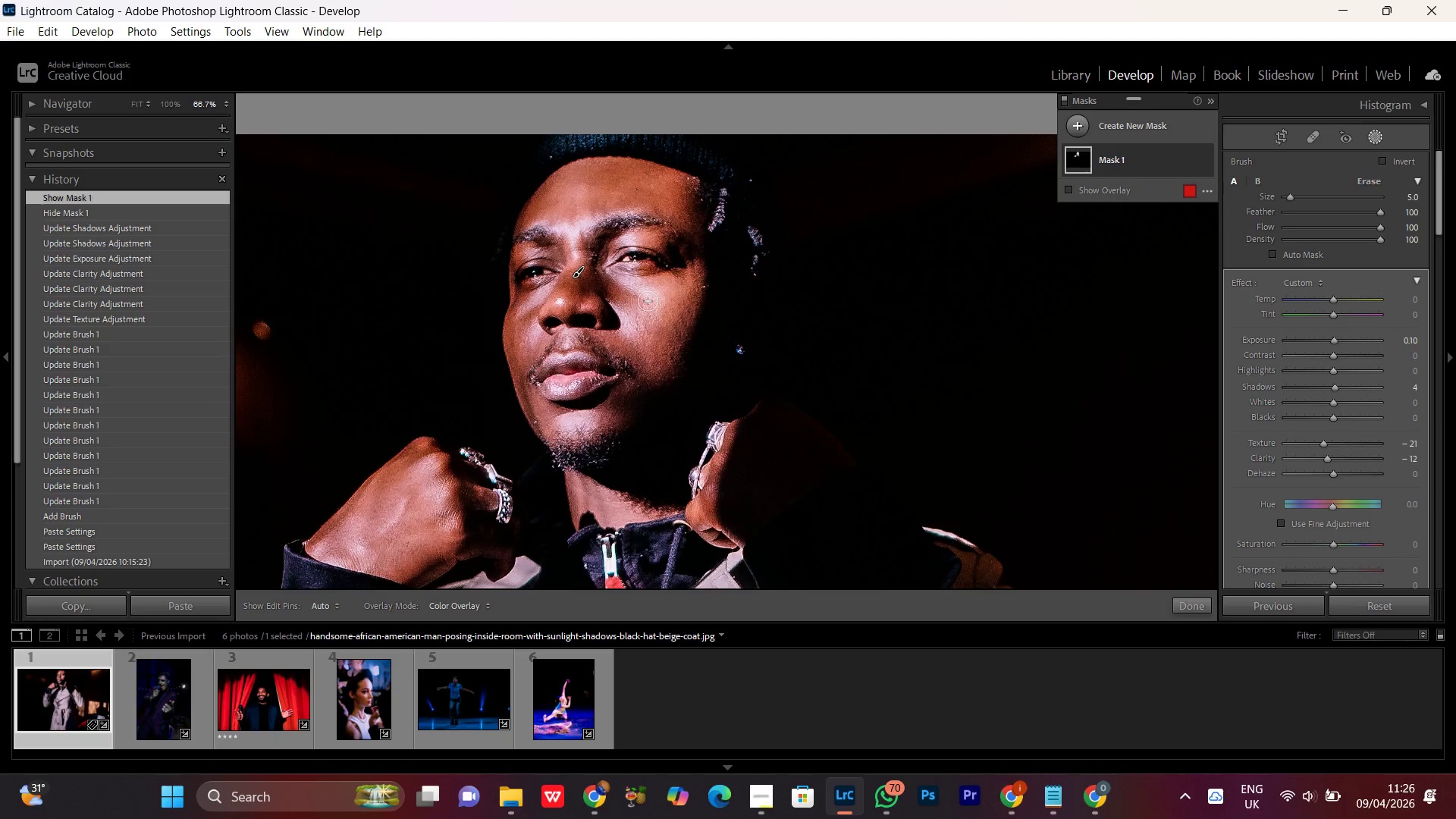 
key(Control+Minus)
 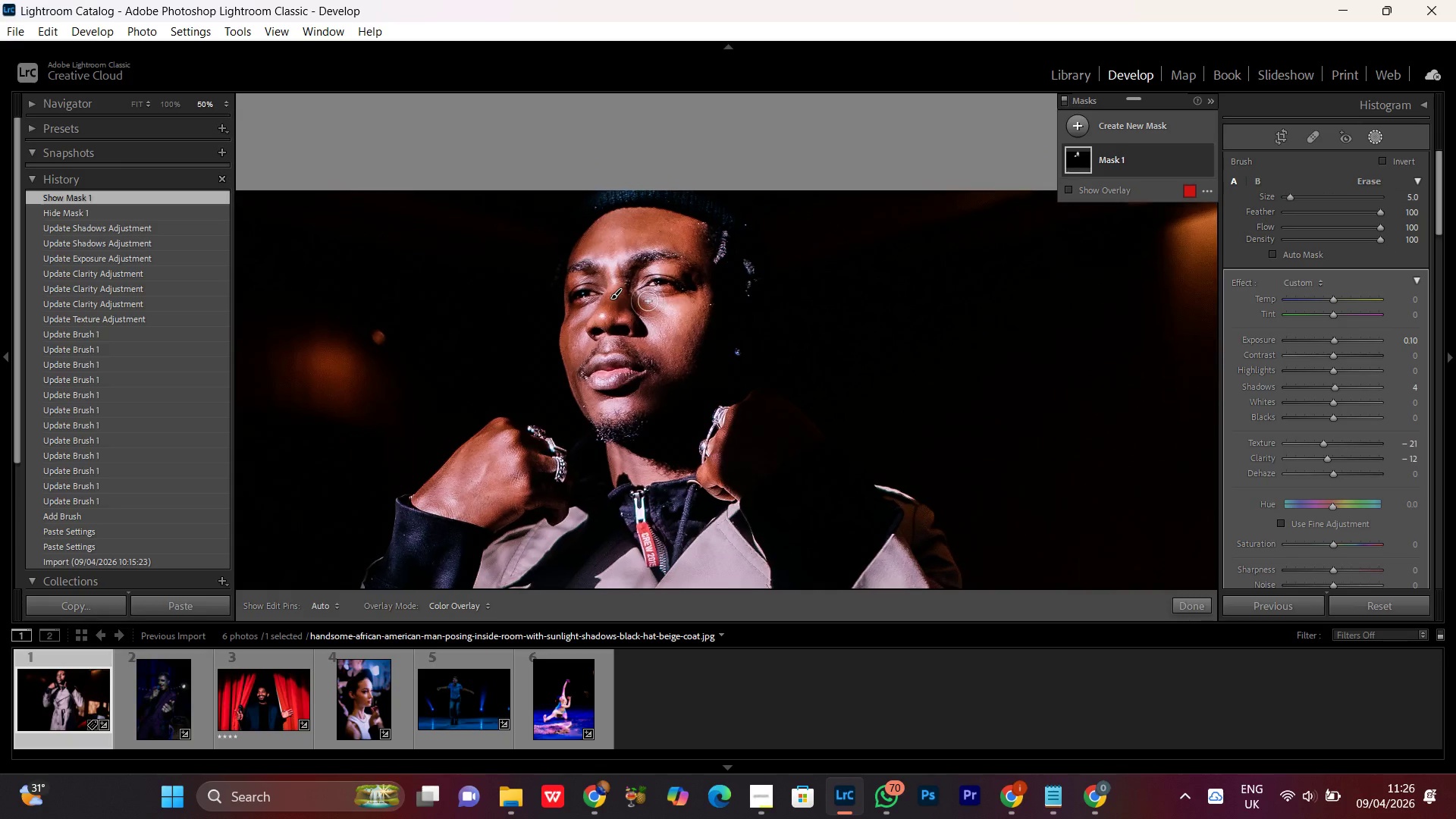 
key(Control+Equal)
 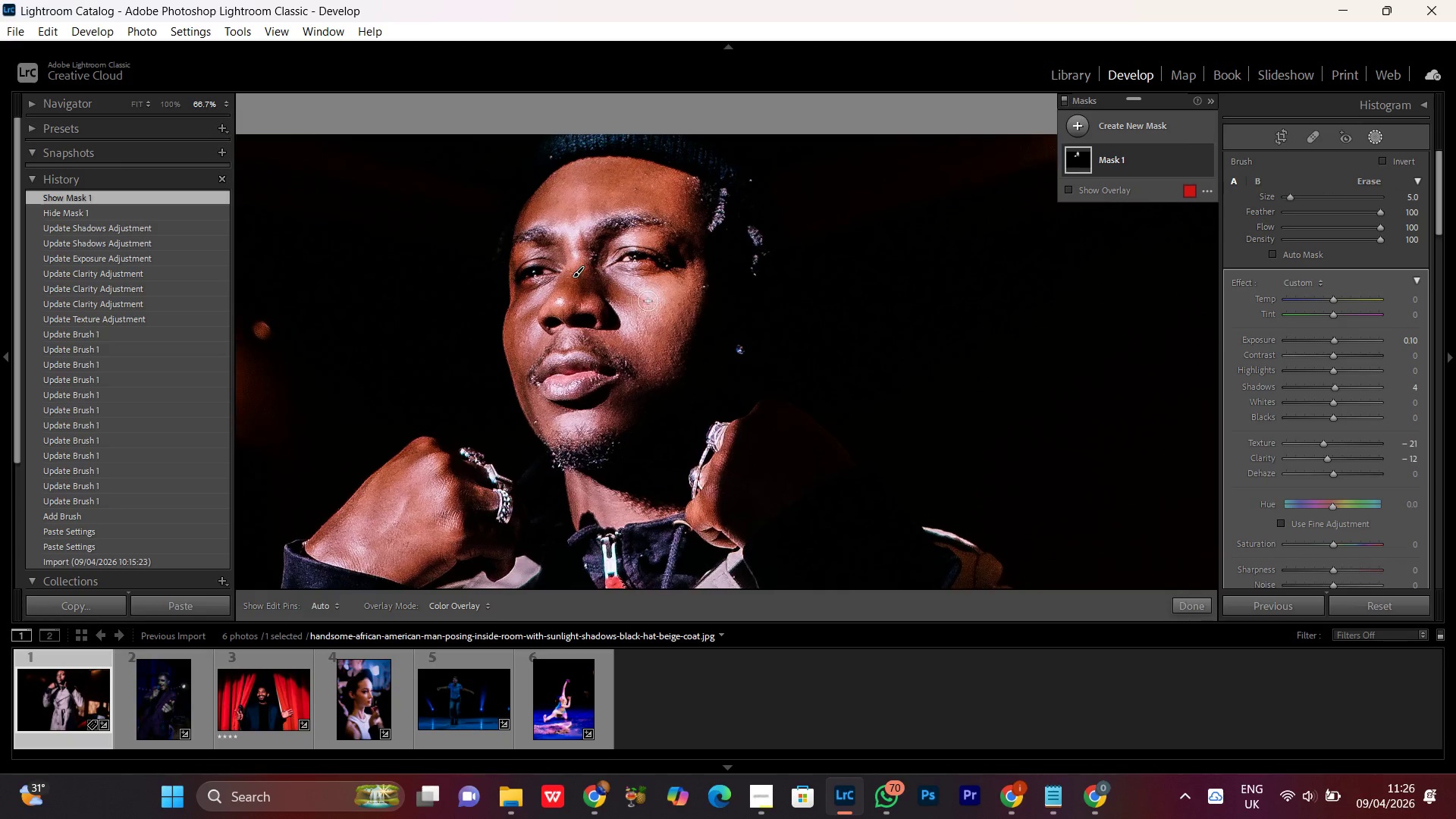 
key(Control+Equal)
 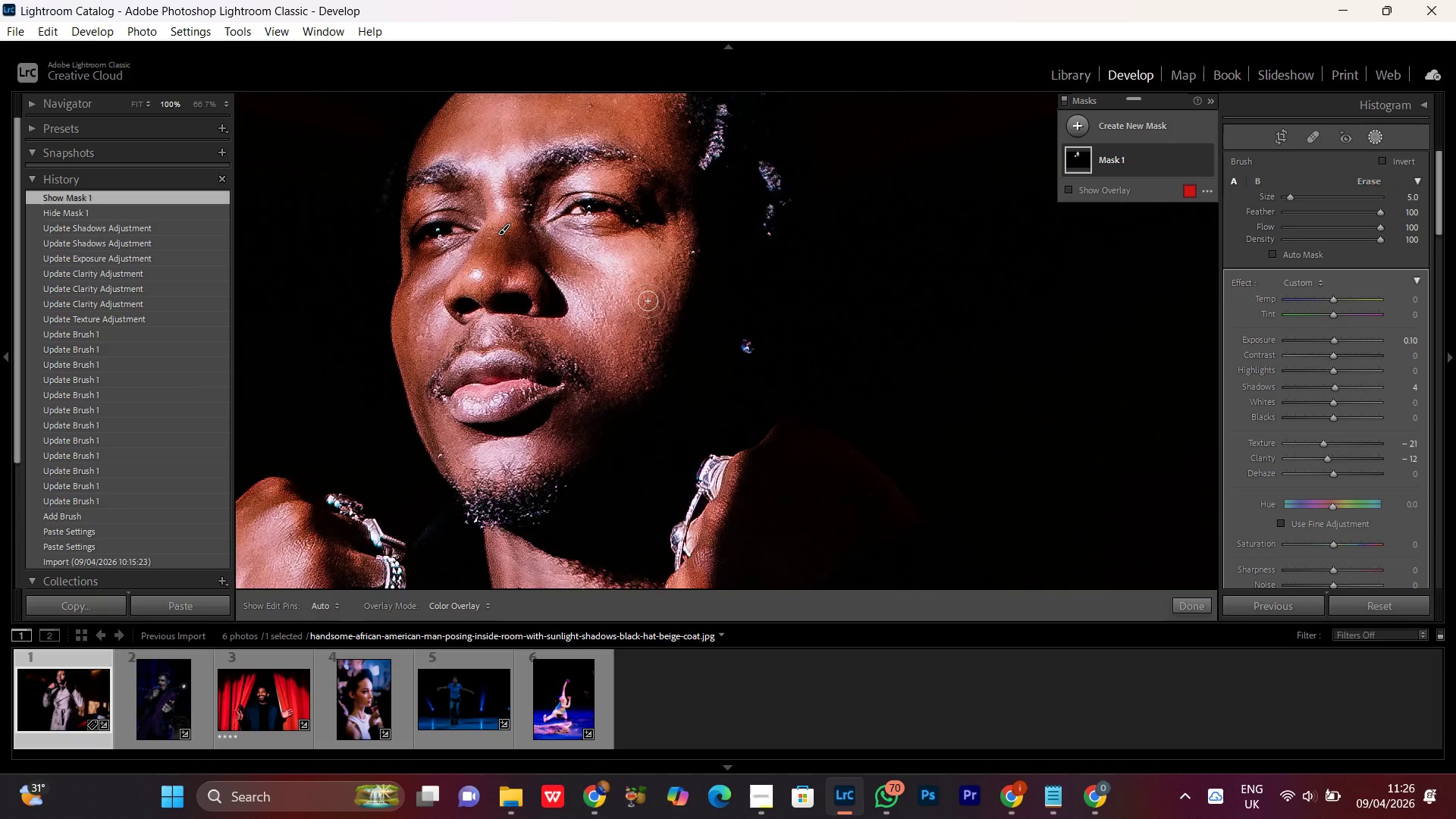 
key(Control+Minus)
 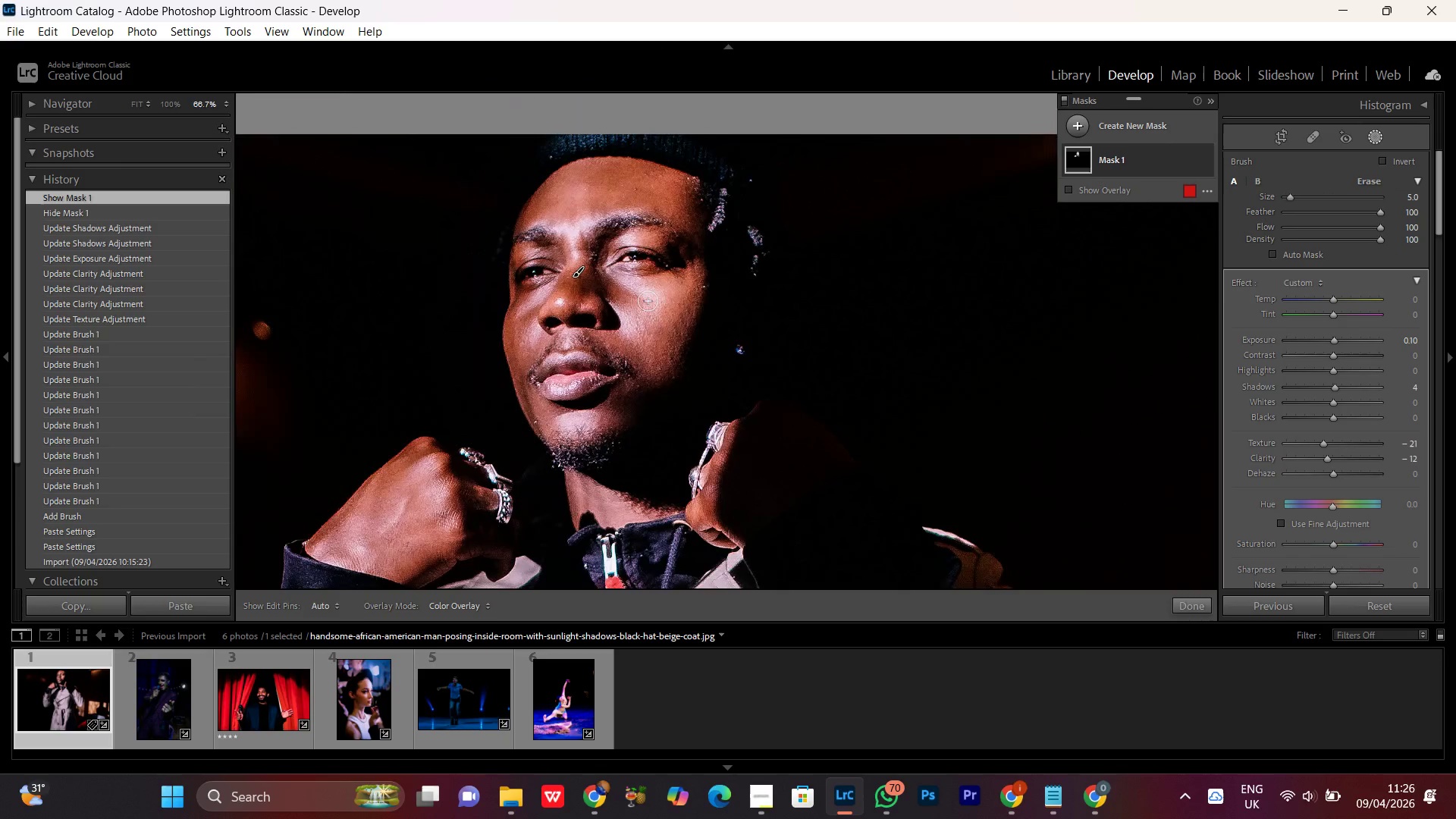 
key(Control+Equal)
 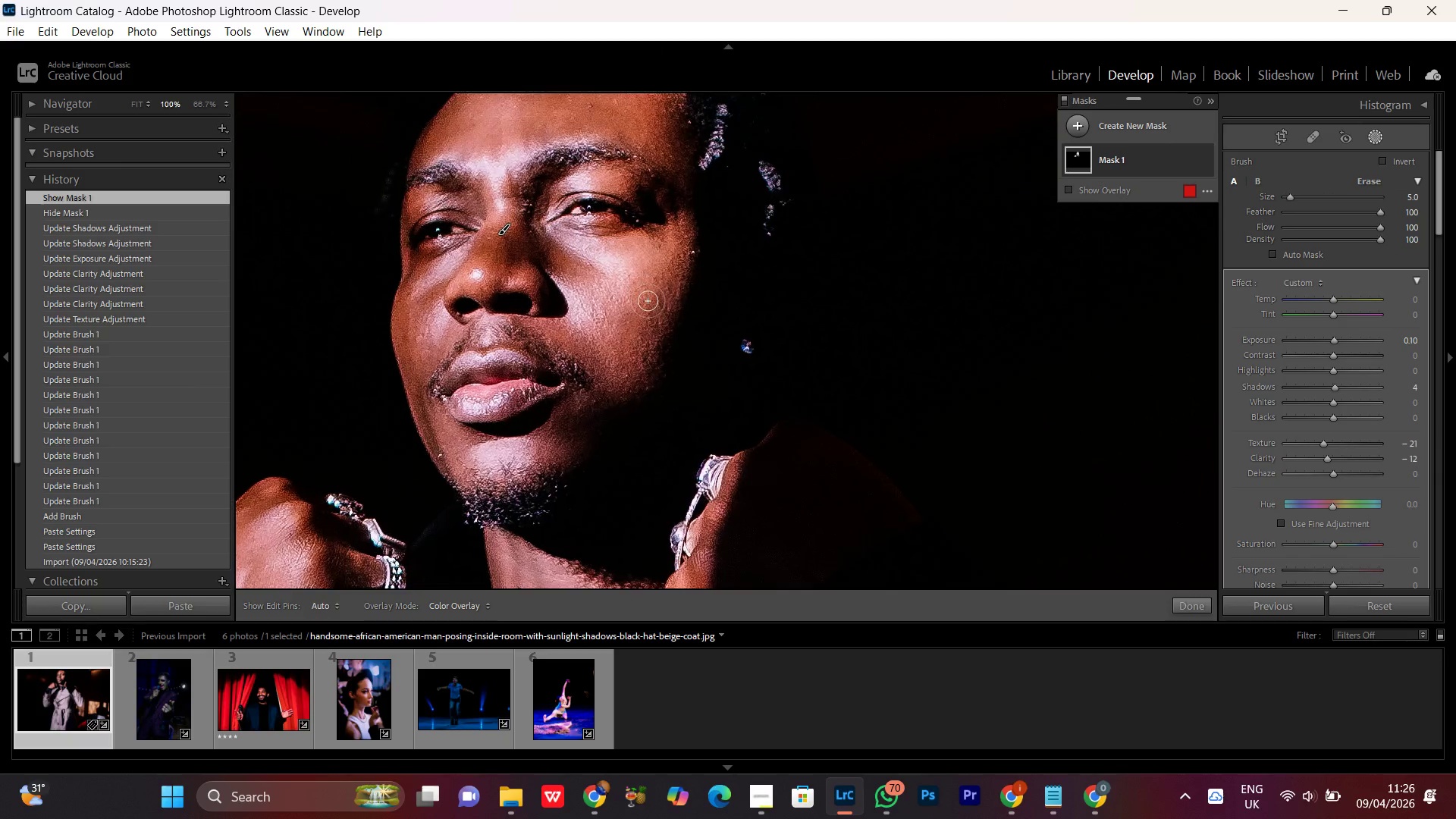 
hold_key(key=Space, duration=1.51)
 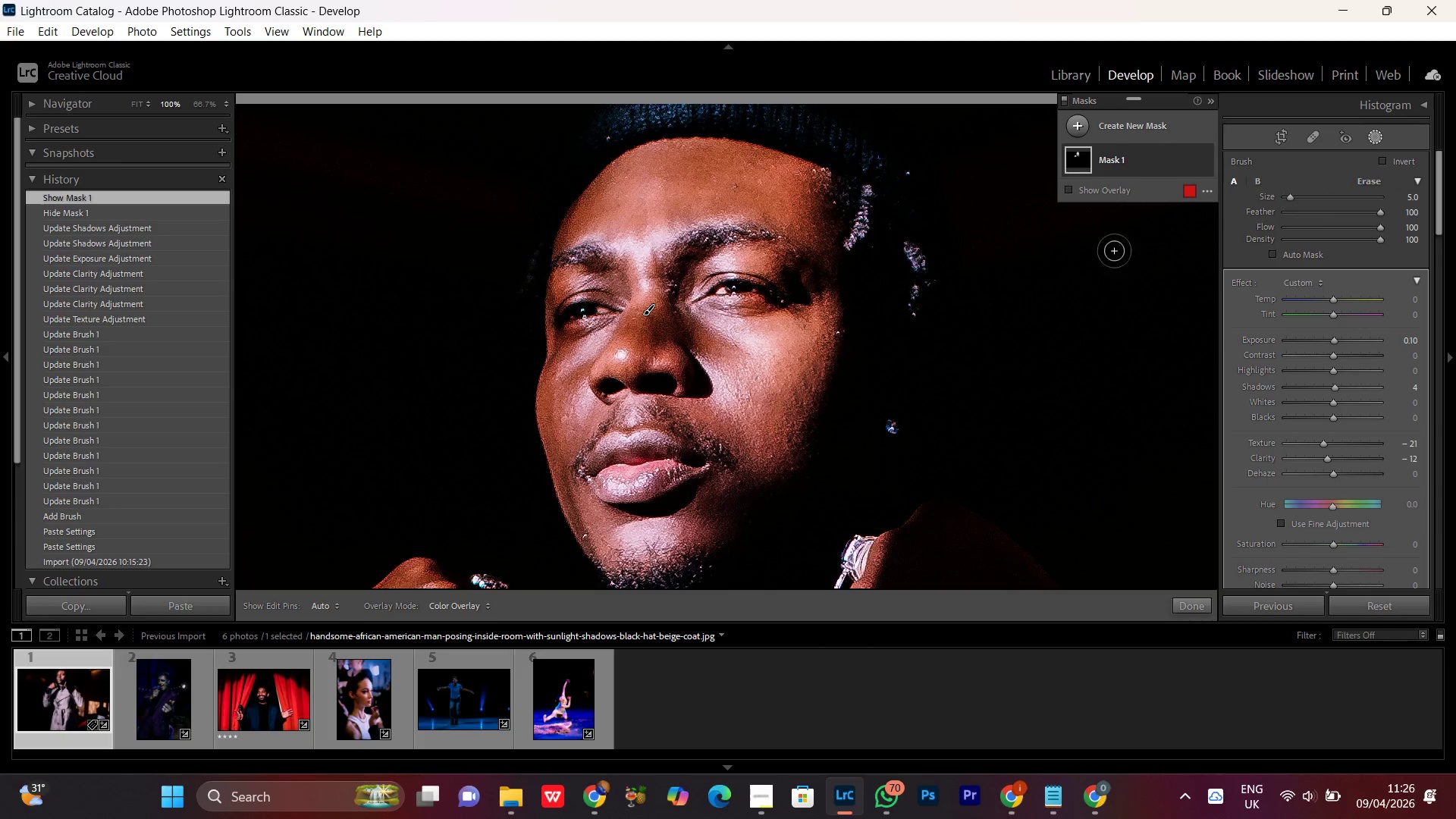 
left_click_drag(start_coordinate=[562, 322], to_coordinate=[707, 402])
 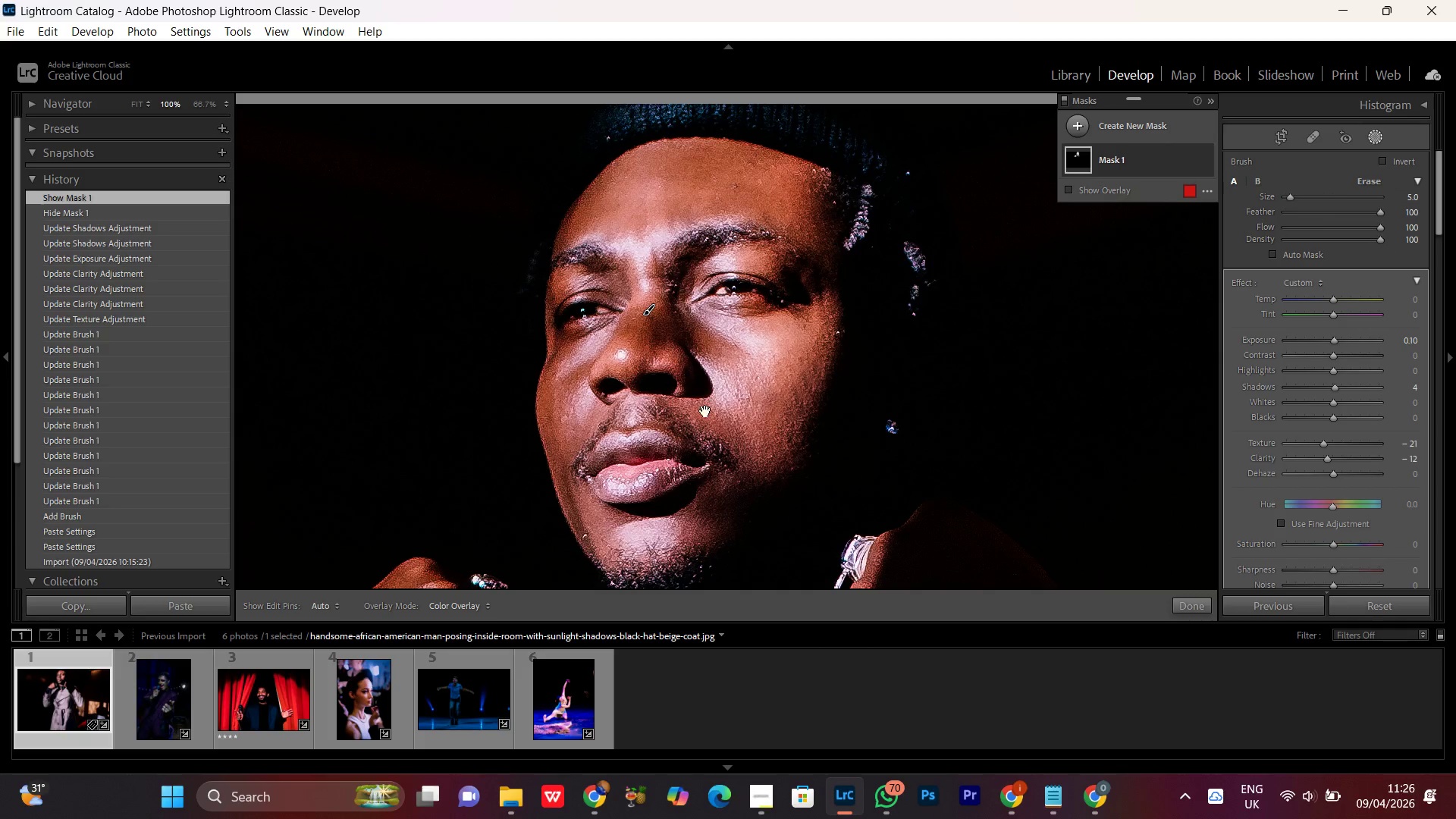 
key(Space)
 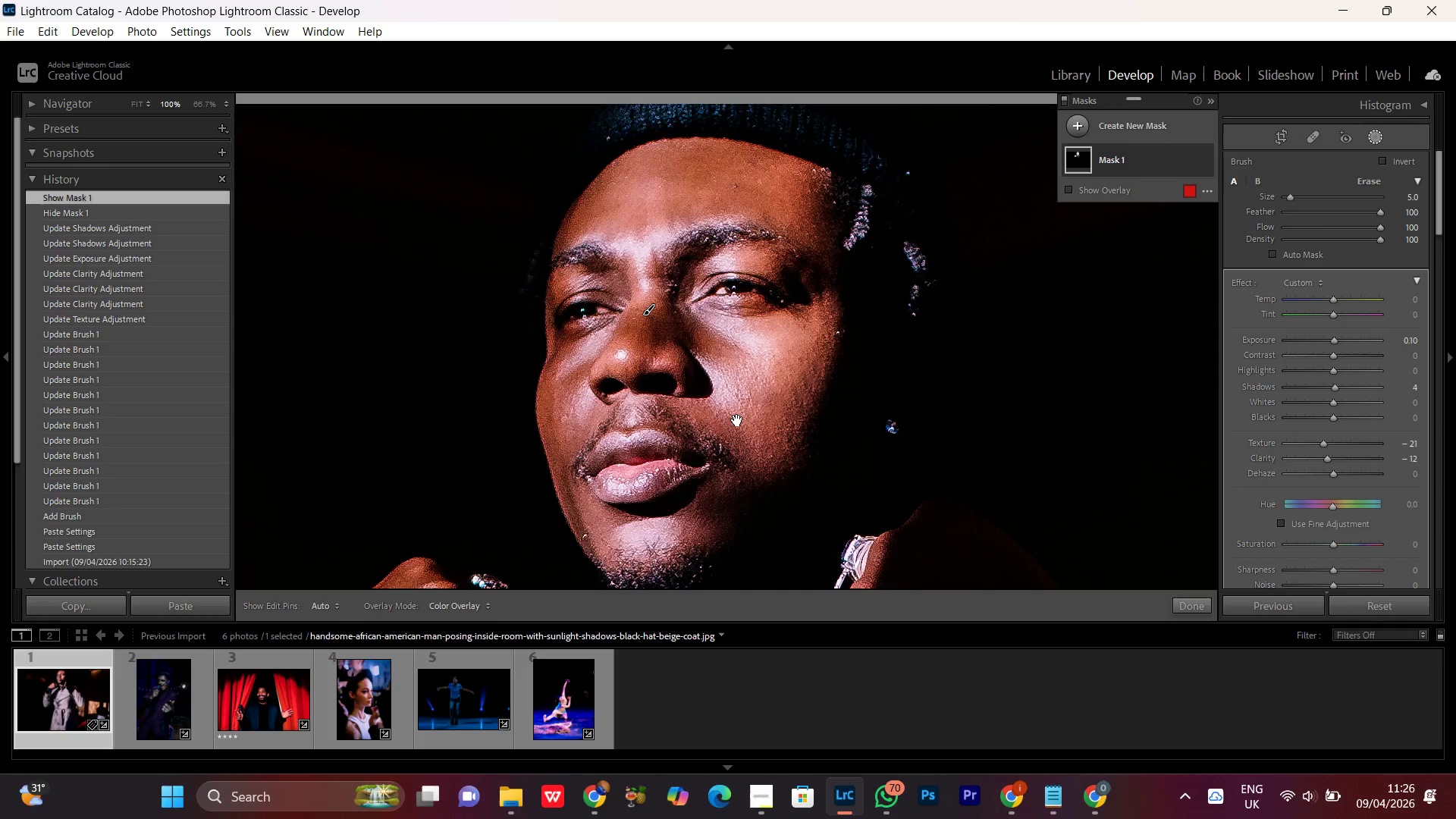 
key(Space)
 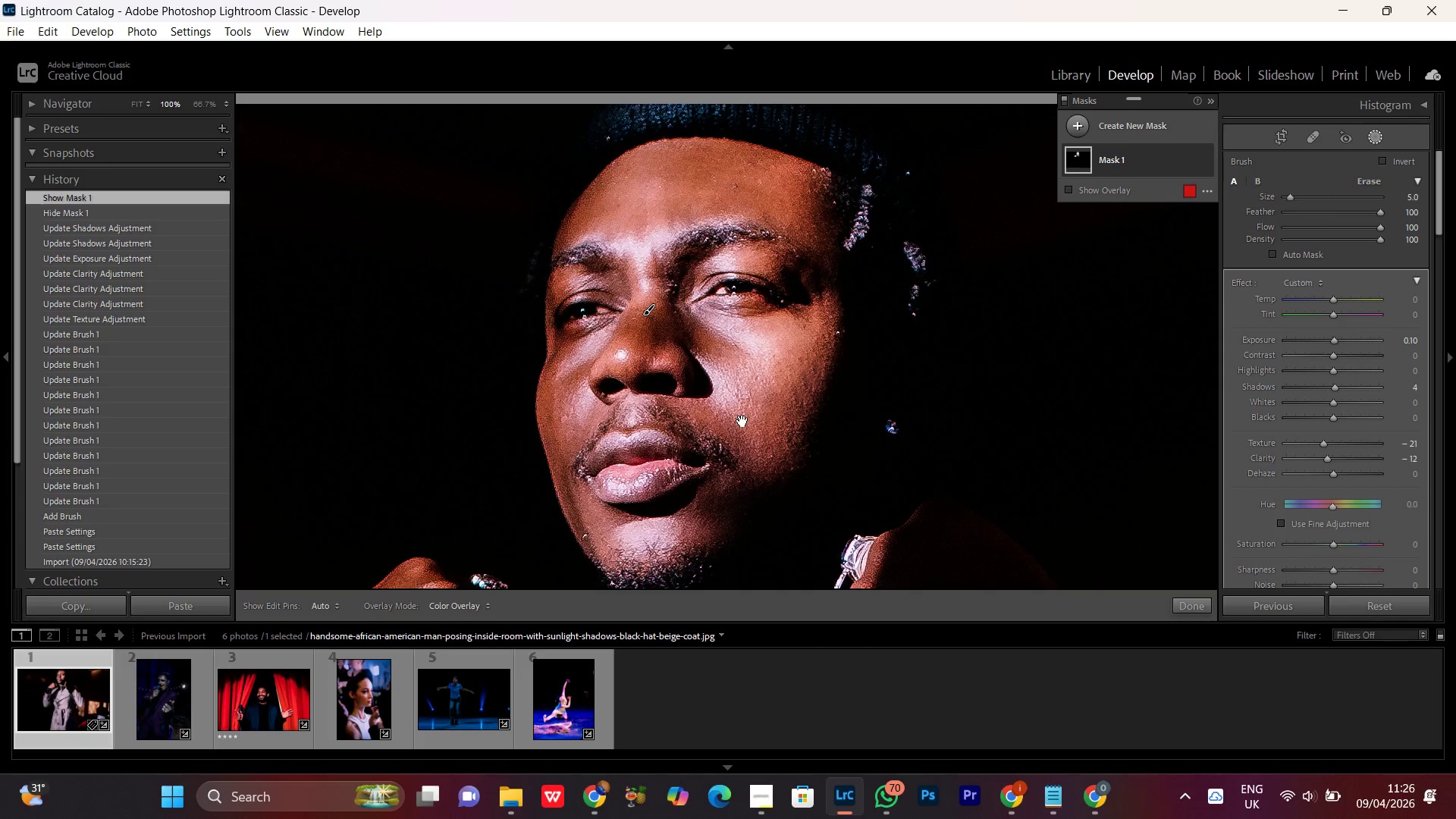 
key(Space)
 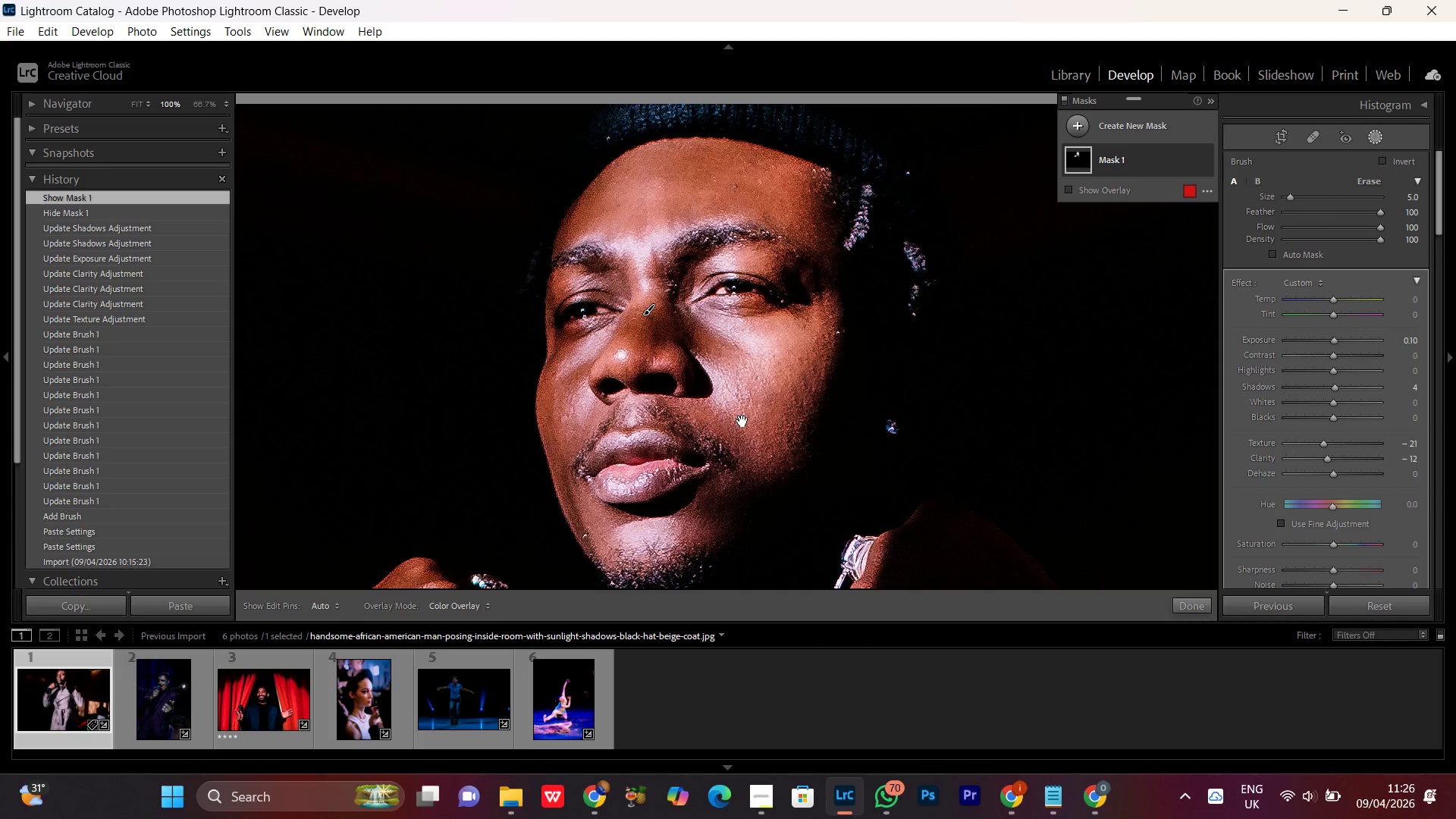 
key(Space)
 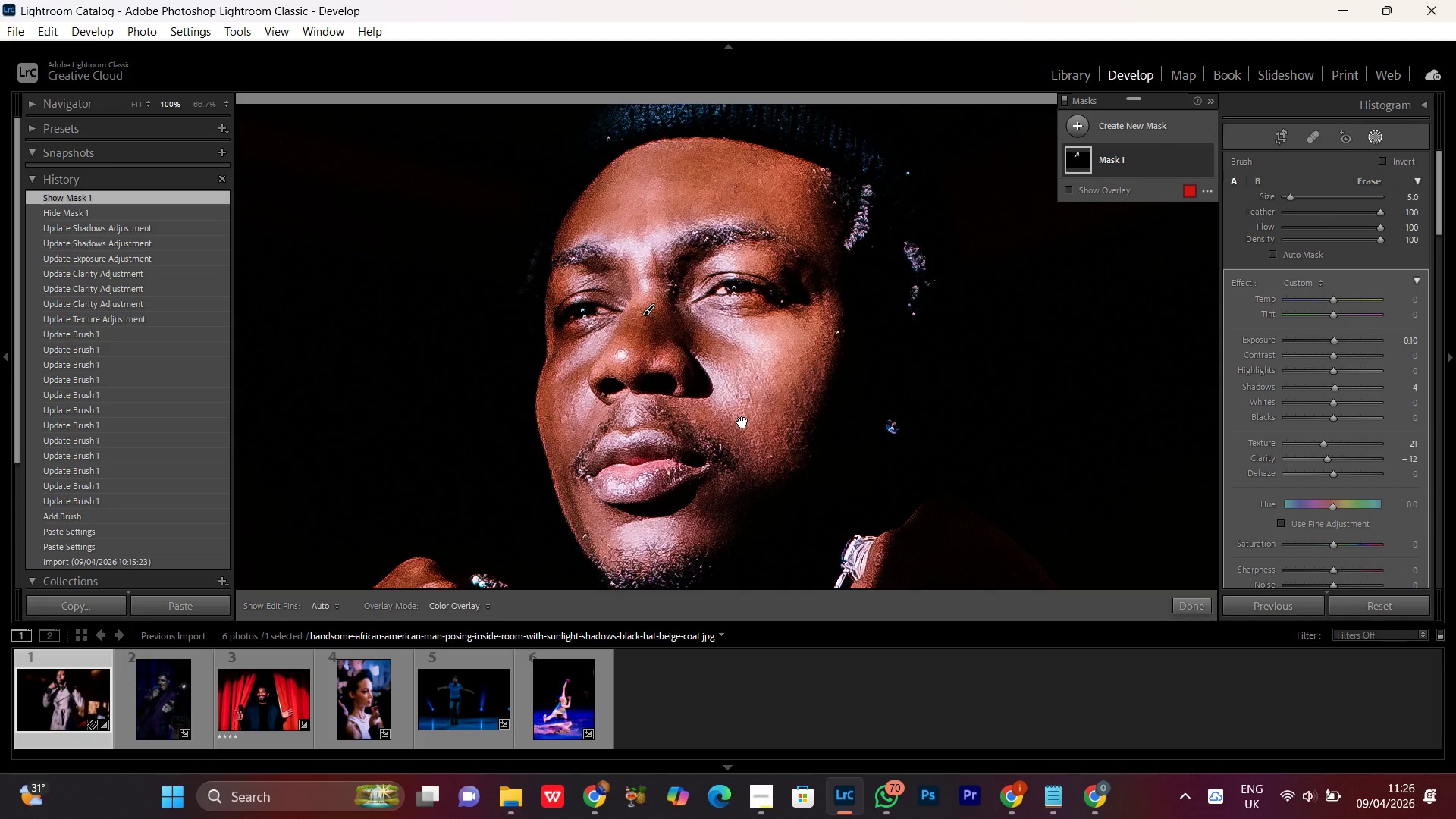 
key(Space)
 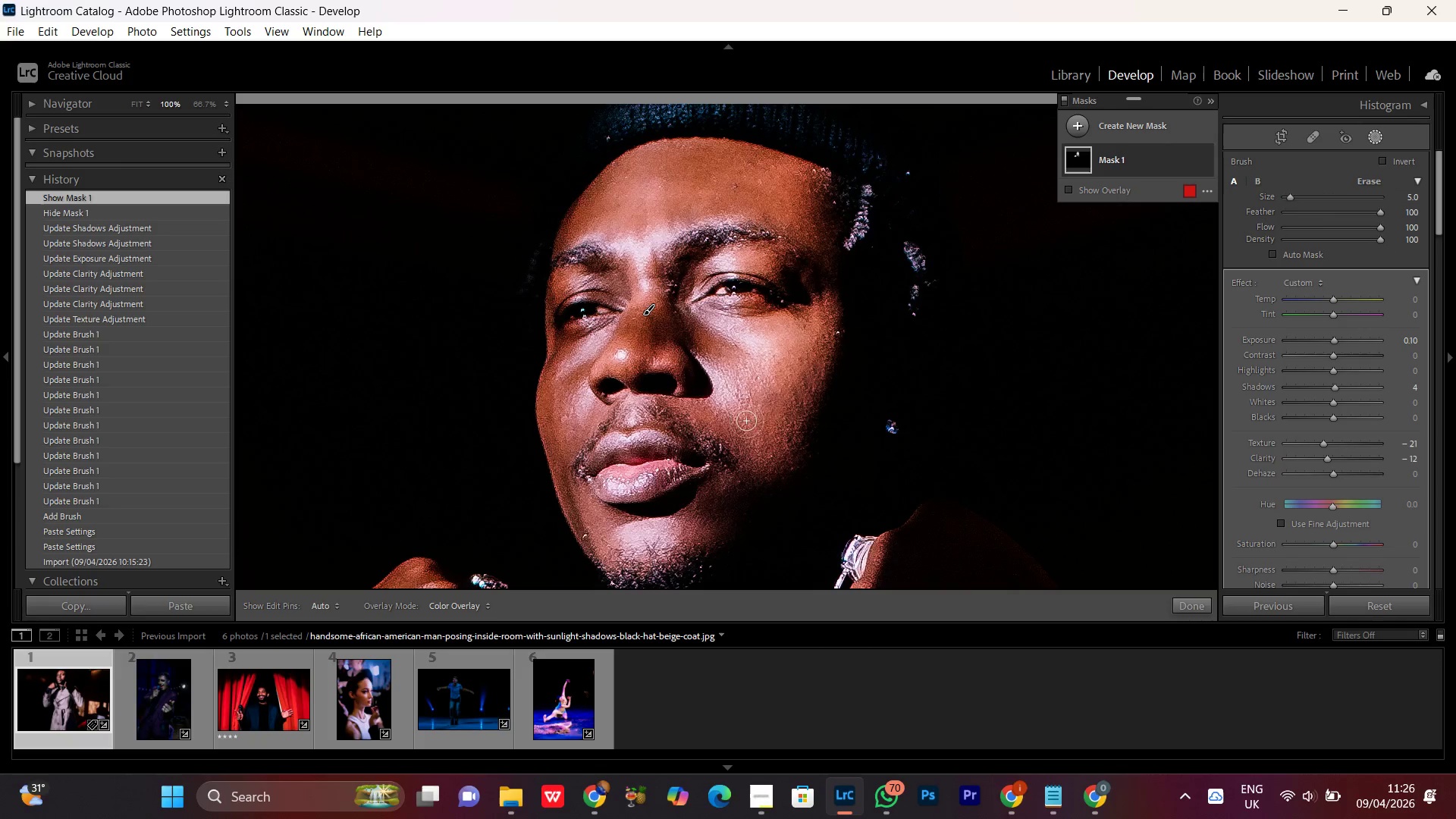 
key(Space)
 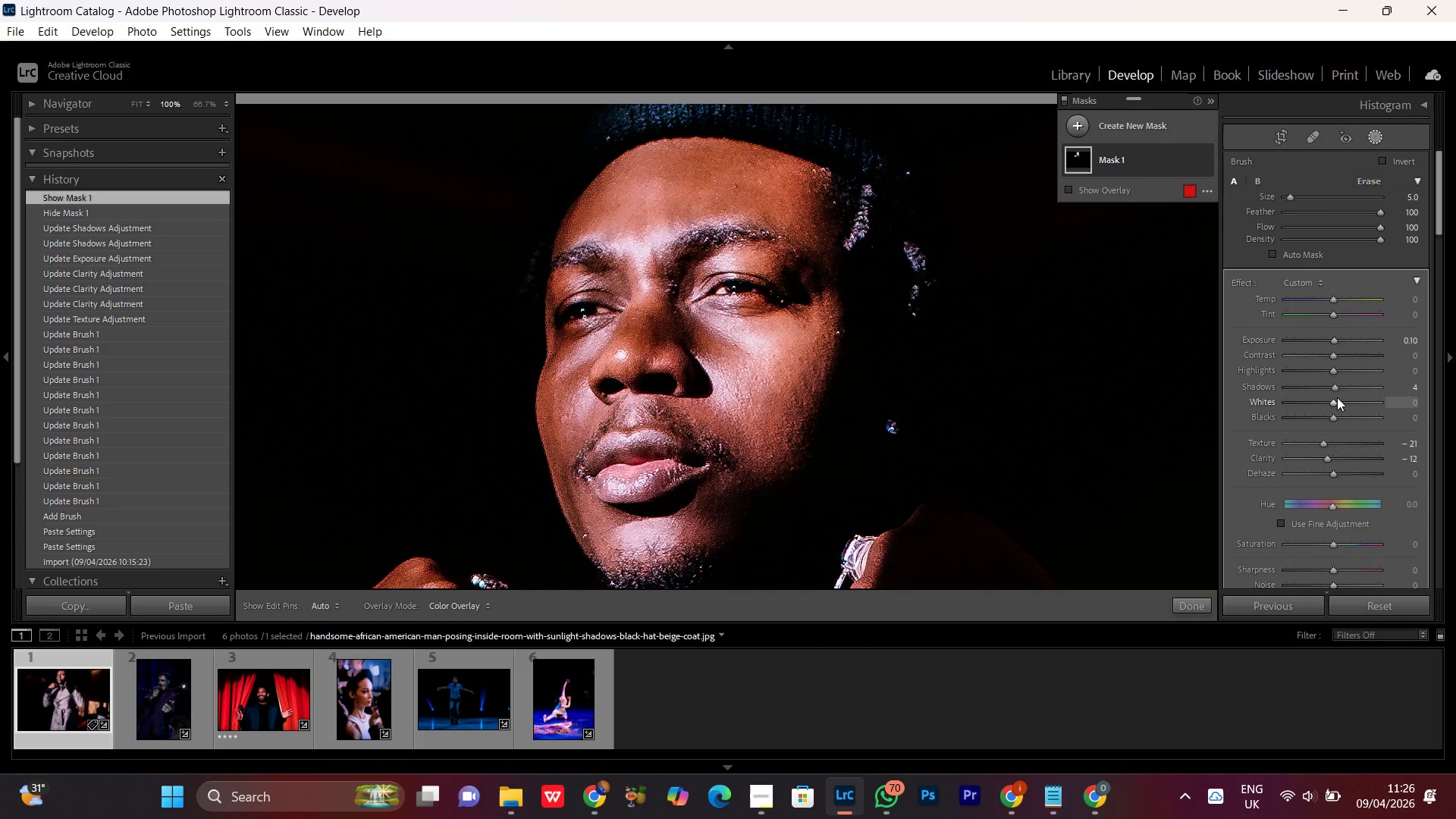 
left_click([1335, 389])
 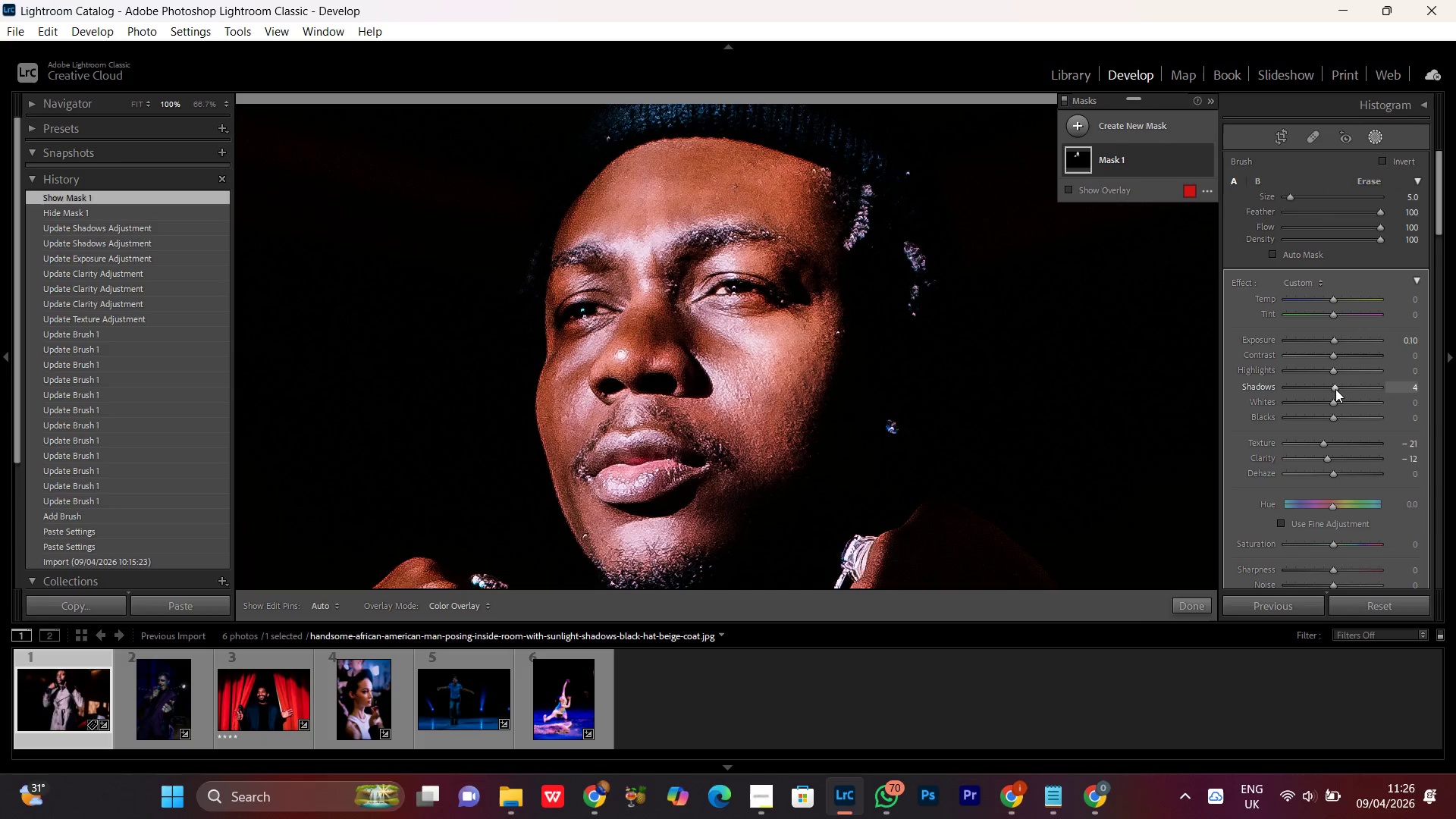 
scroll: coordinate [1335, 389], scroll_direction: up, amount: 2.0
 